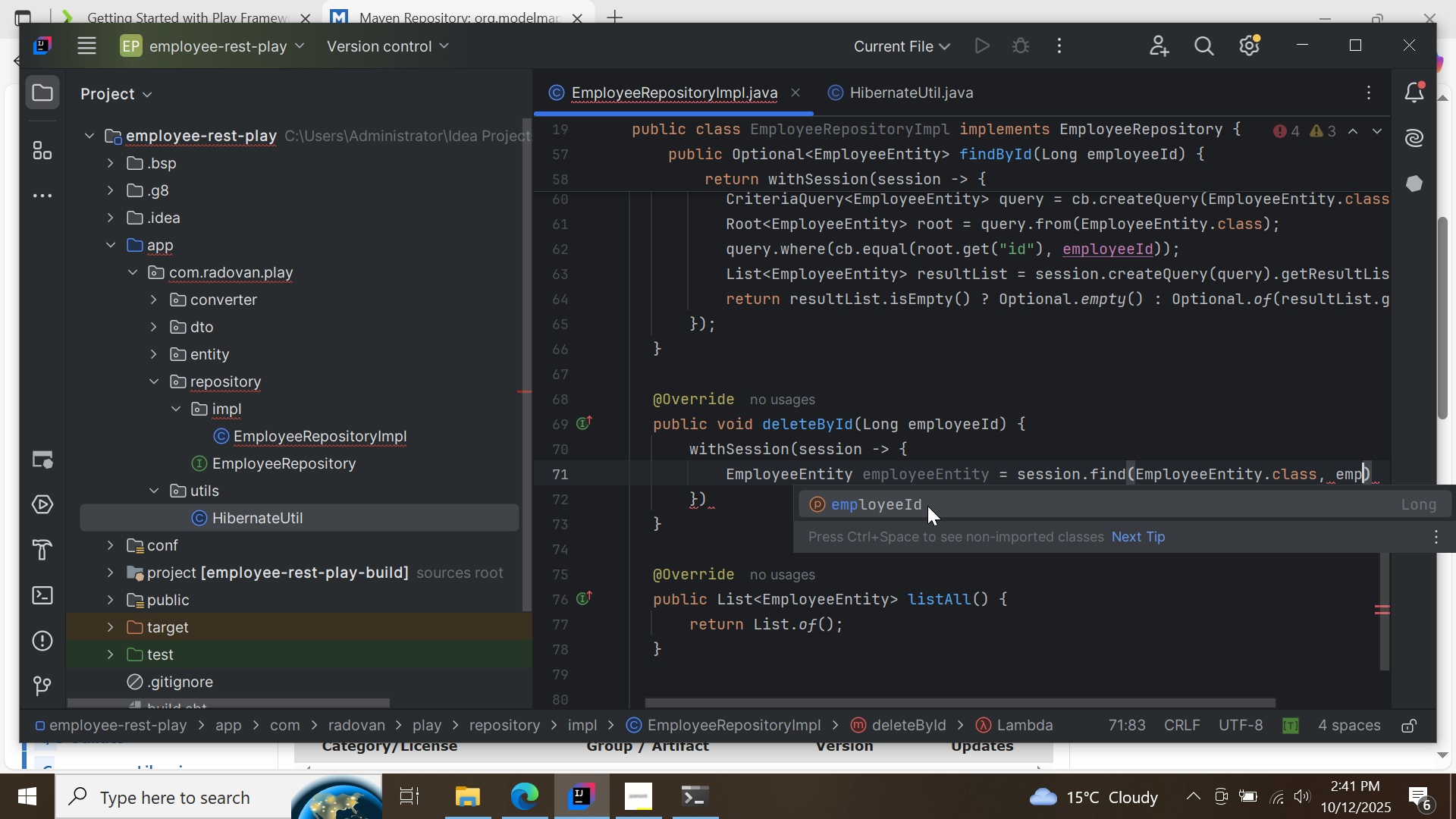 
double_click([927, 507])
 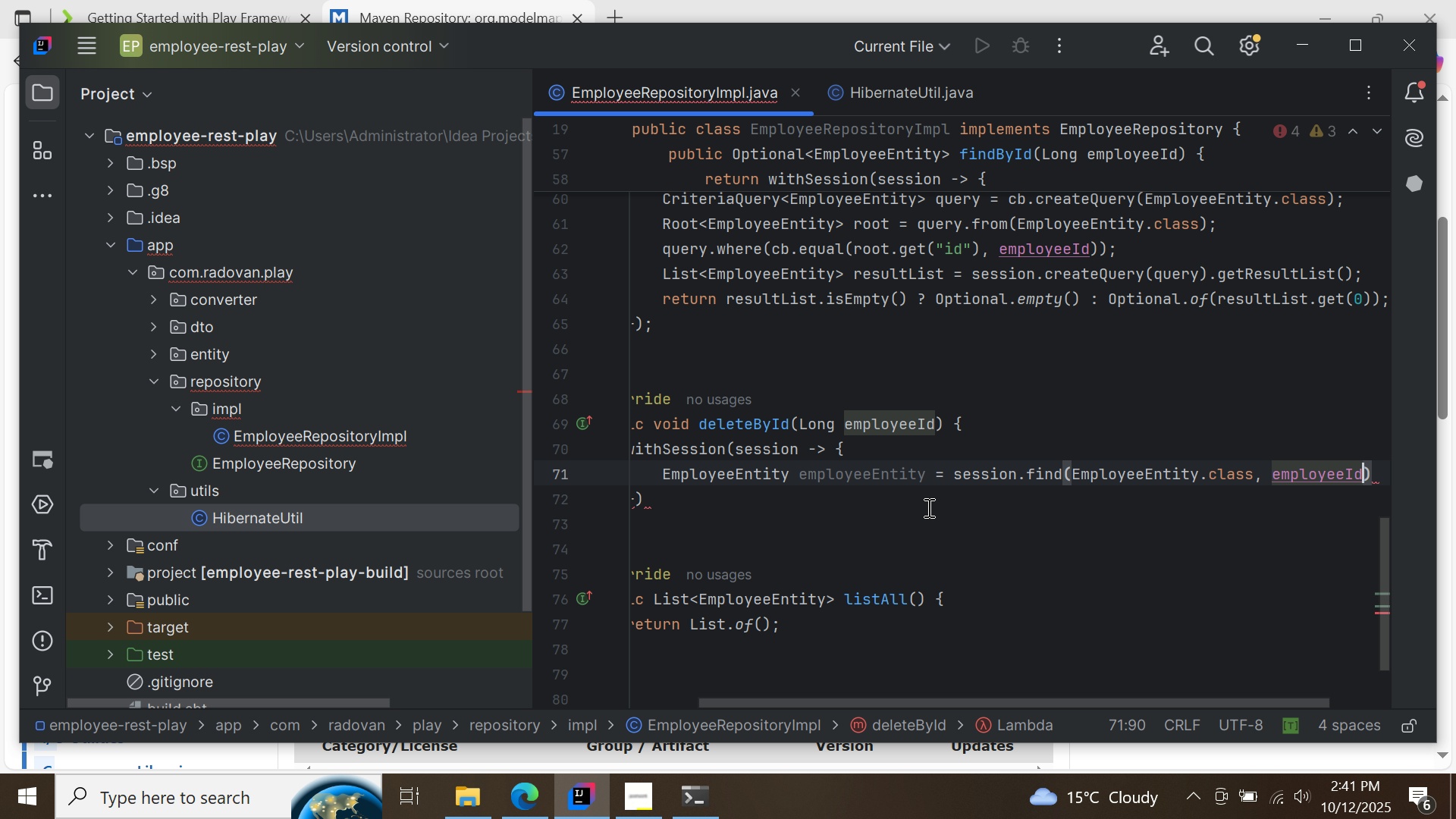 
key(ArrowRight)
 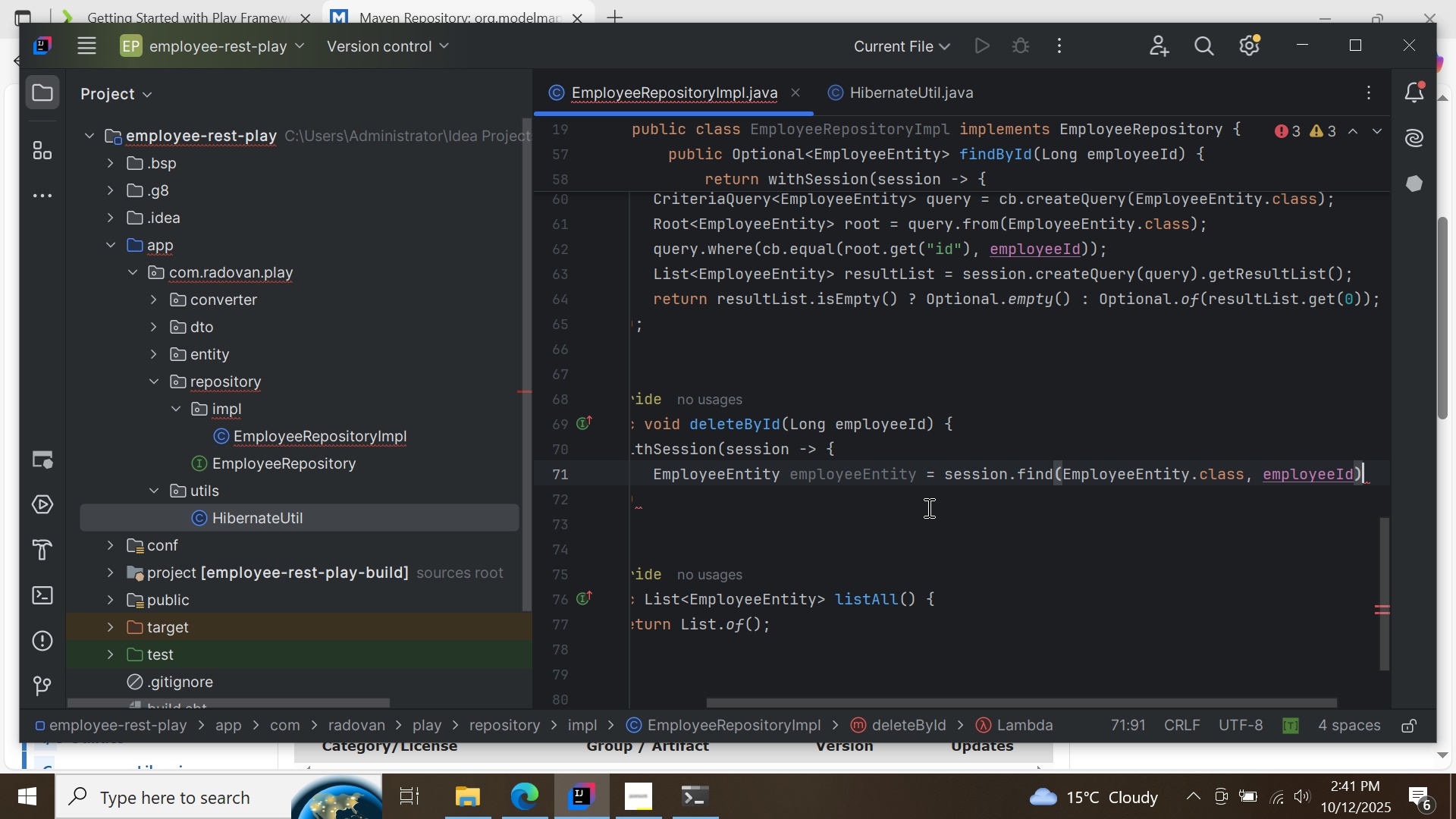 
key(Semicolon)
 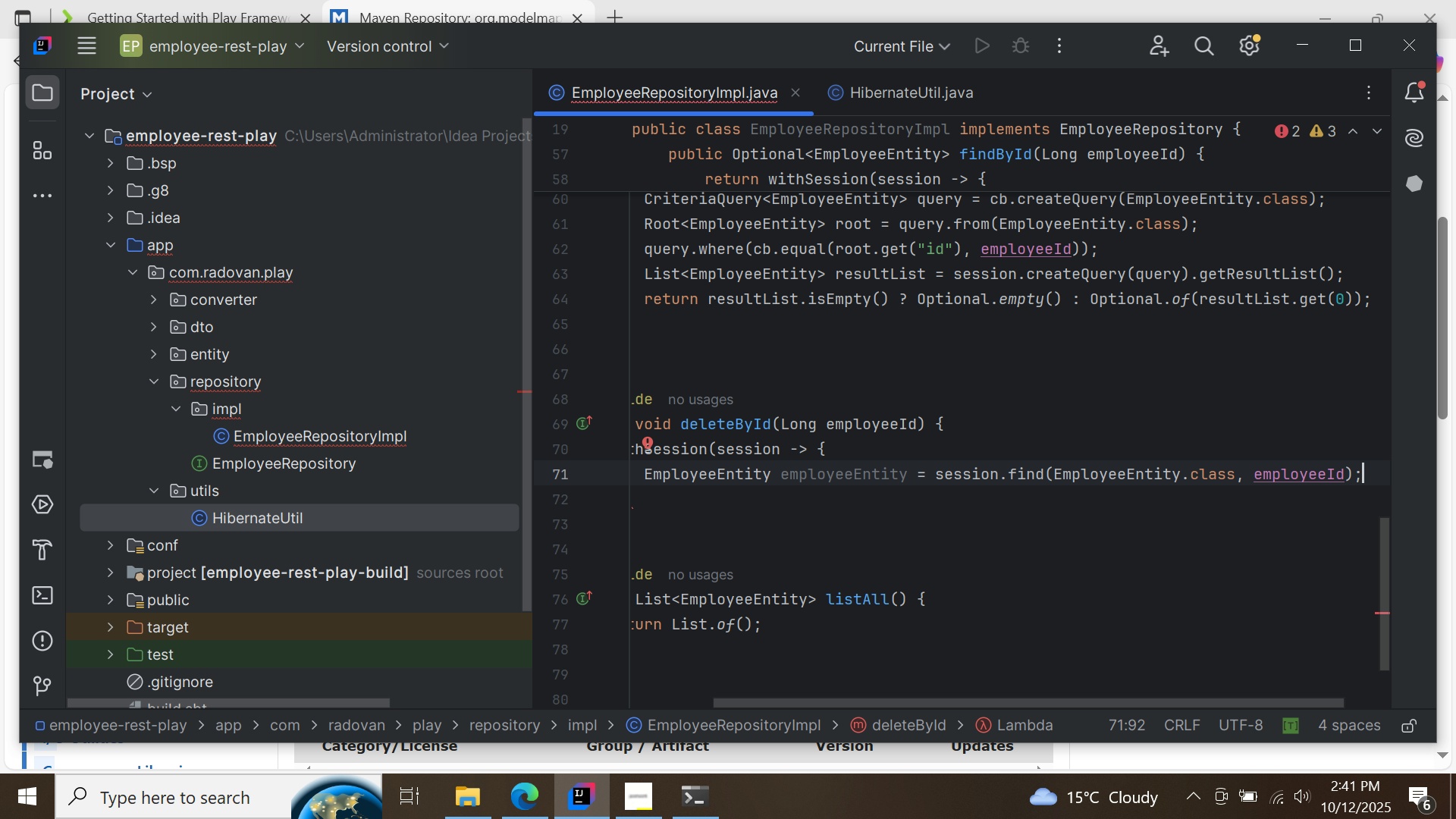 
key(Enter)
 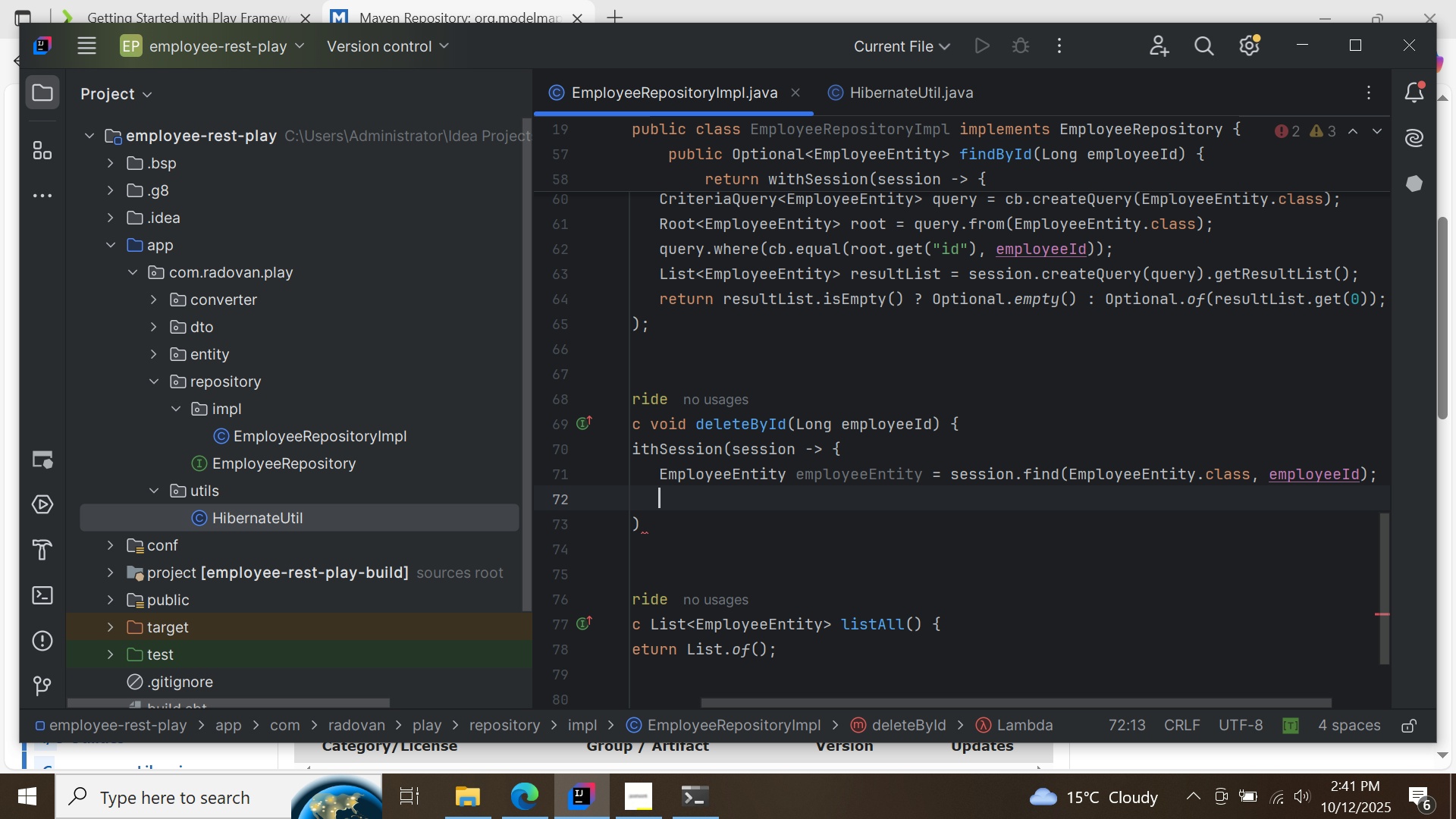 
type(if(s)
 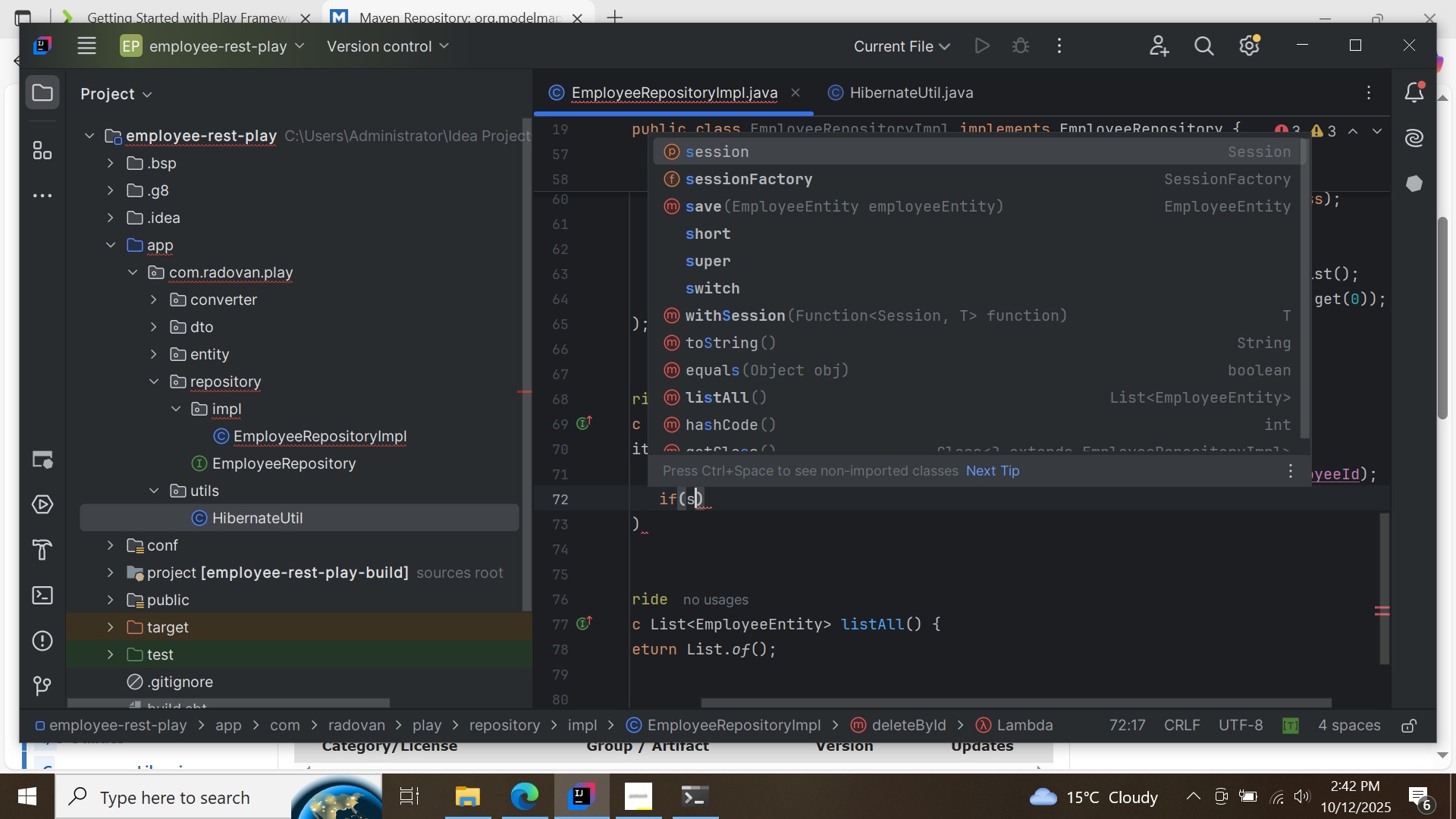 
key(Backspace)
type(p)
key(Backspace)
type(em)
 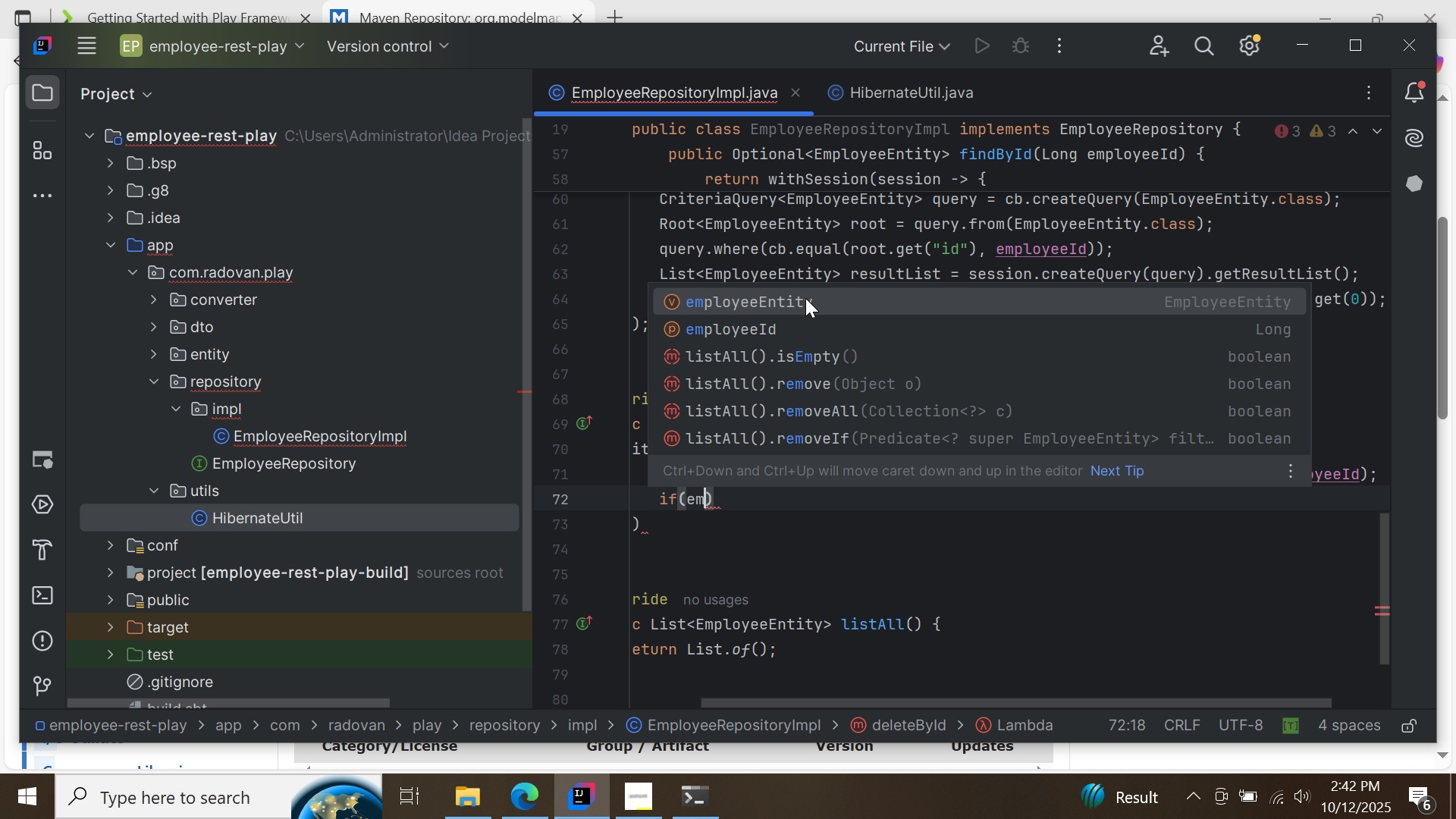 
double_click([805, 298])
 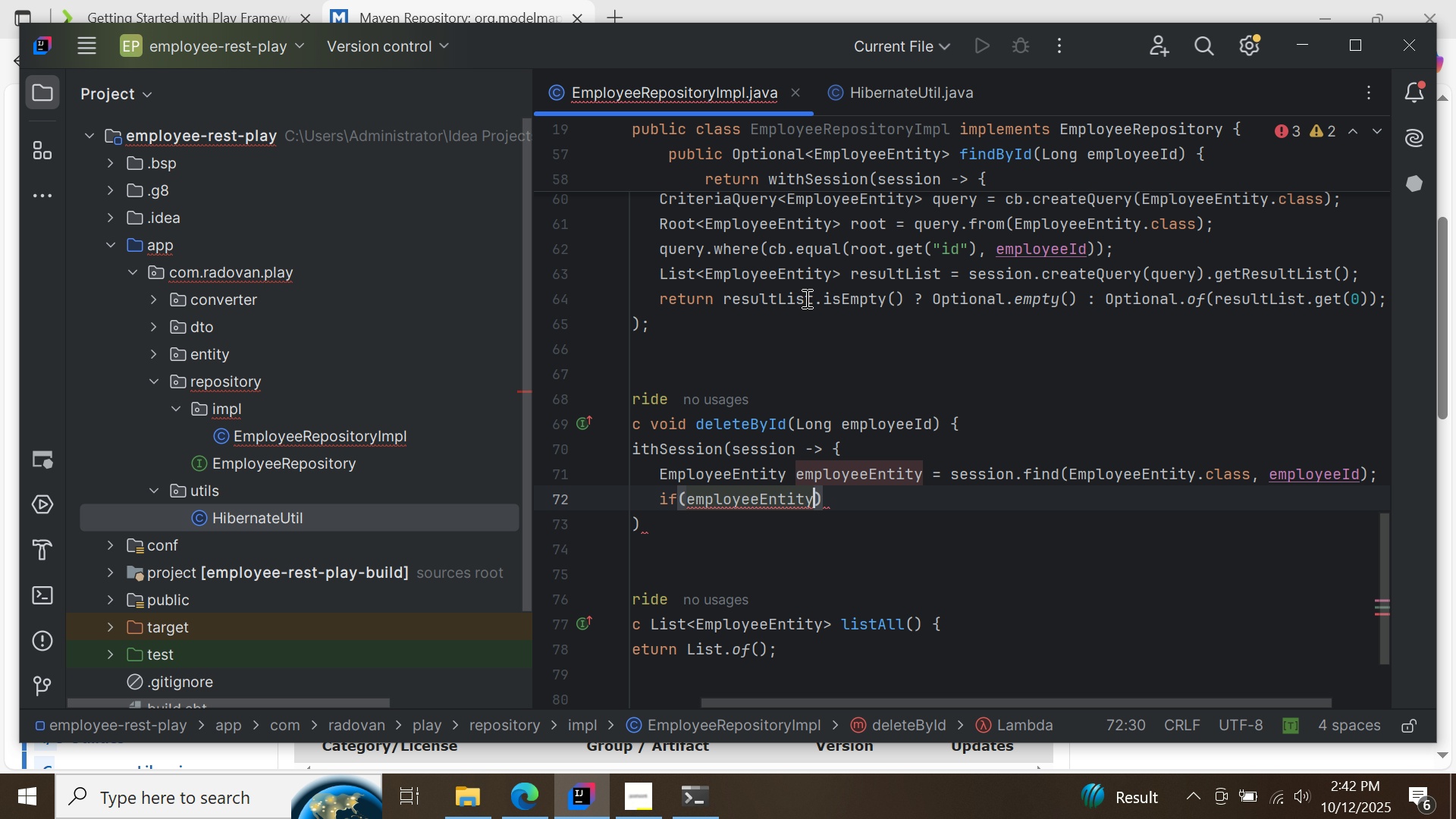 
key(Period)
 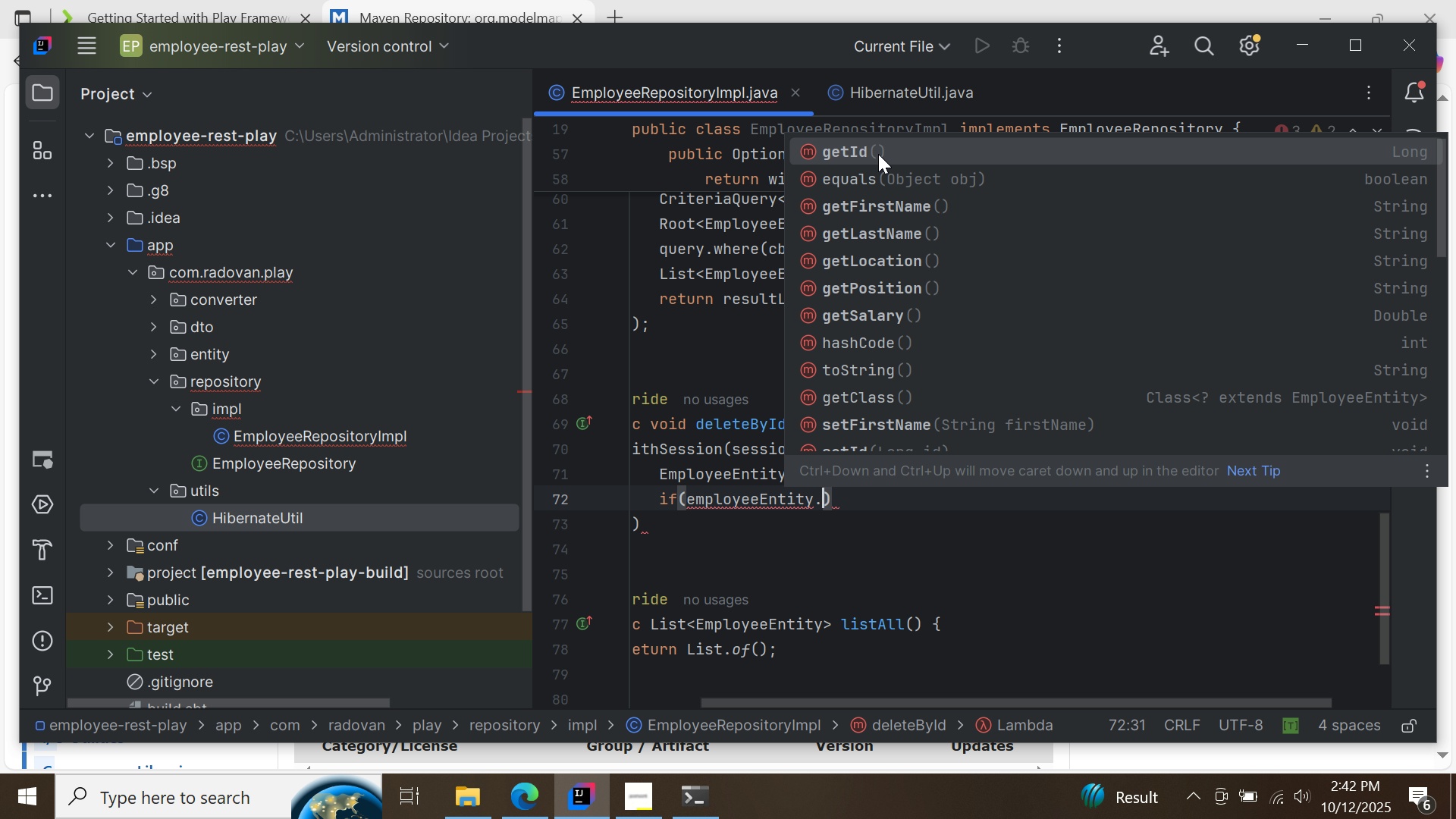 
double_click([878, 154])
 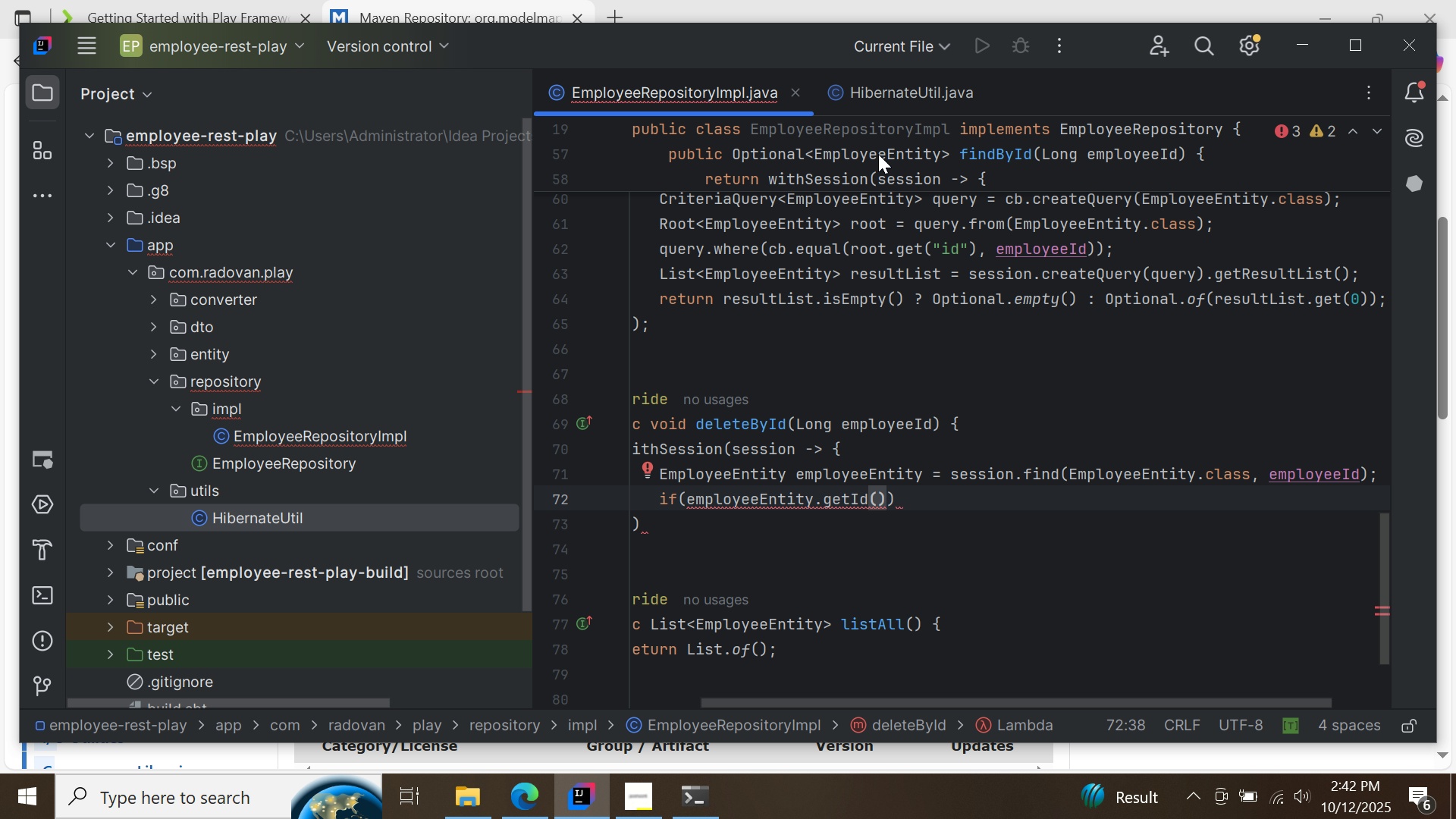 
hold_key(key=Backspace, duration=0.65)
 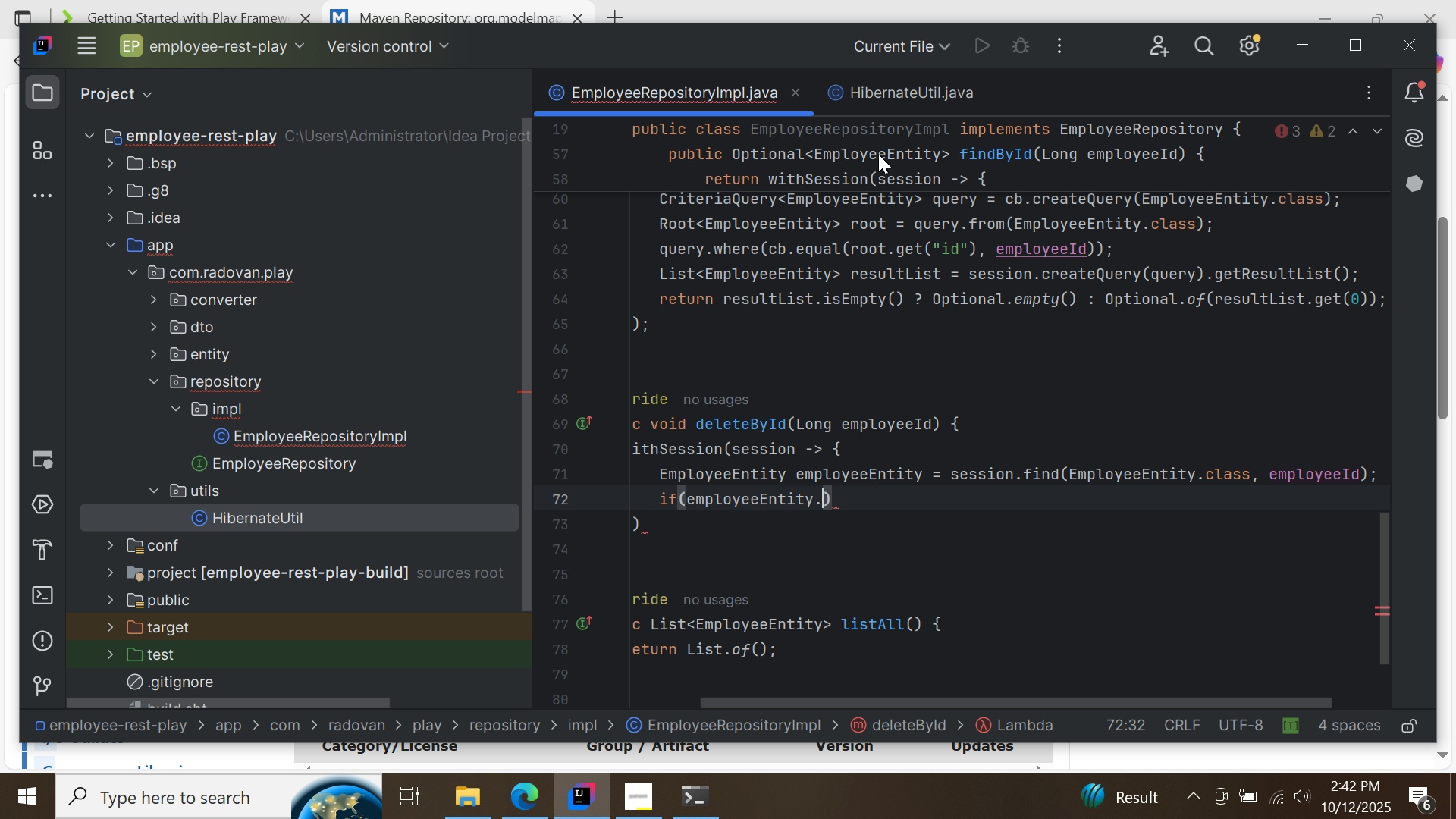 
key(Backspace)
key(Backspace)
type( == )
key(Backspace)
key(Backspace)
key(Backspace)
type(+)
key(Backspace)
type(!= null)
 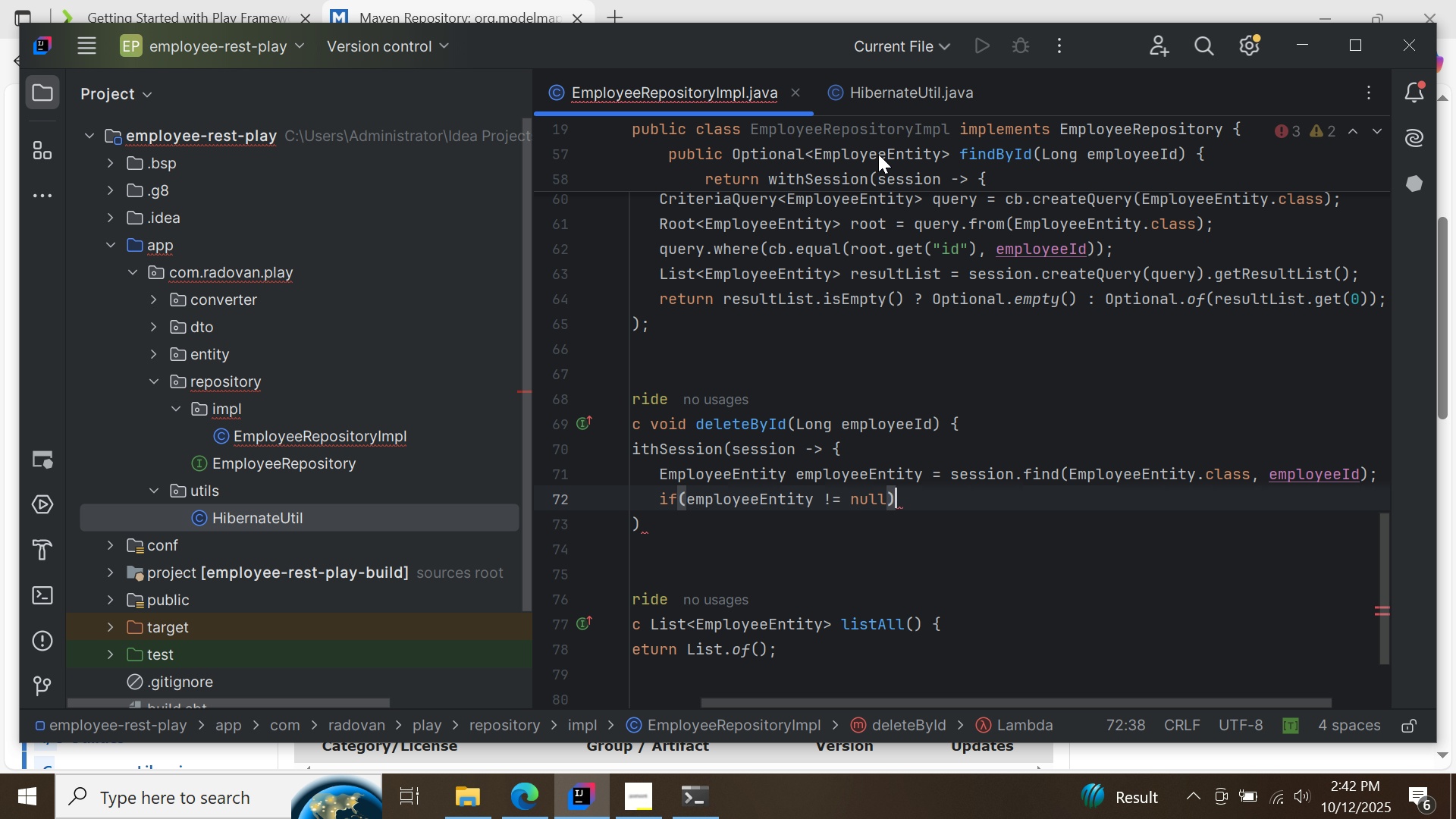 
 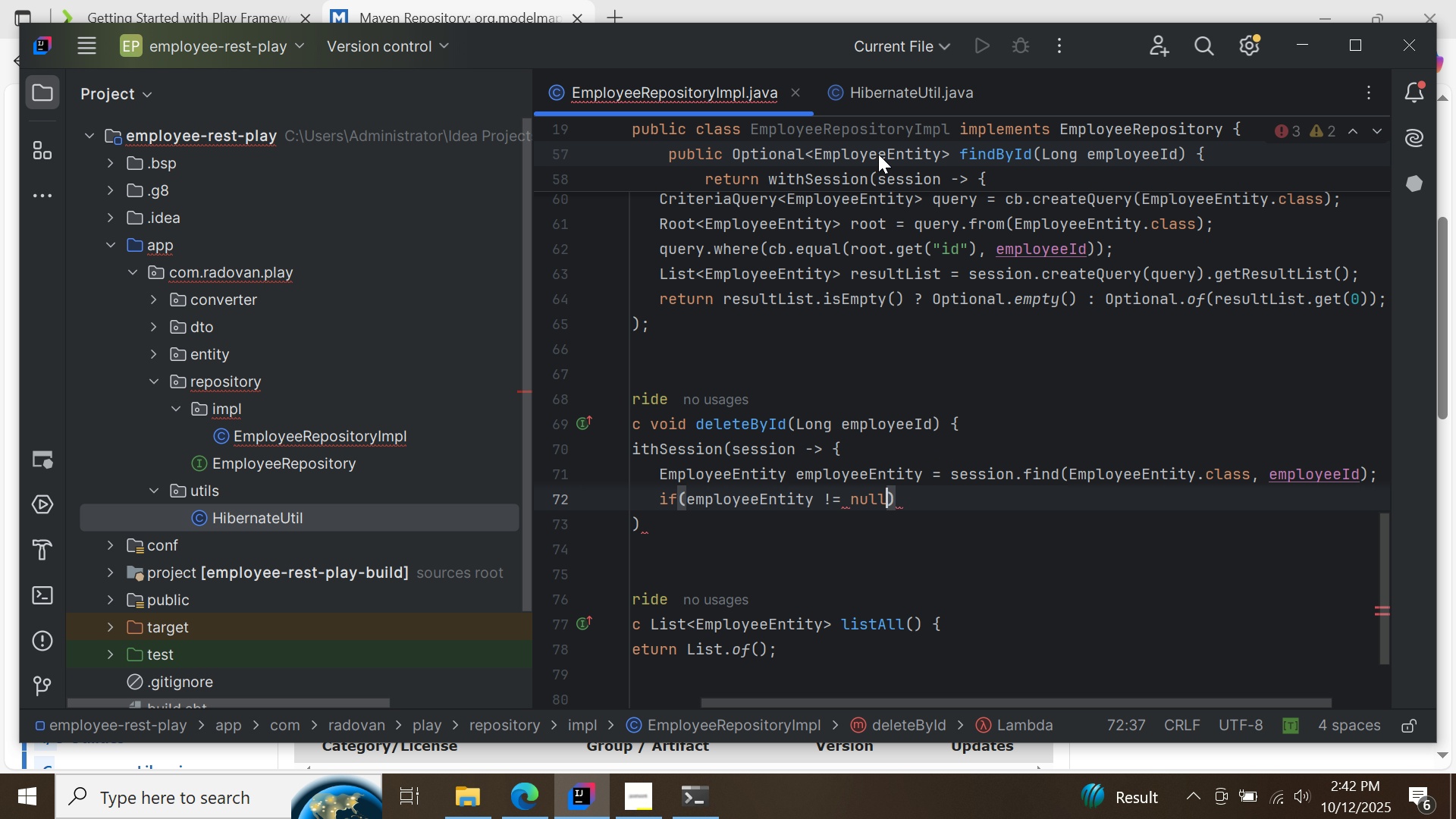 
key(ArrowRight)
 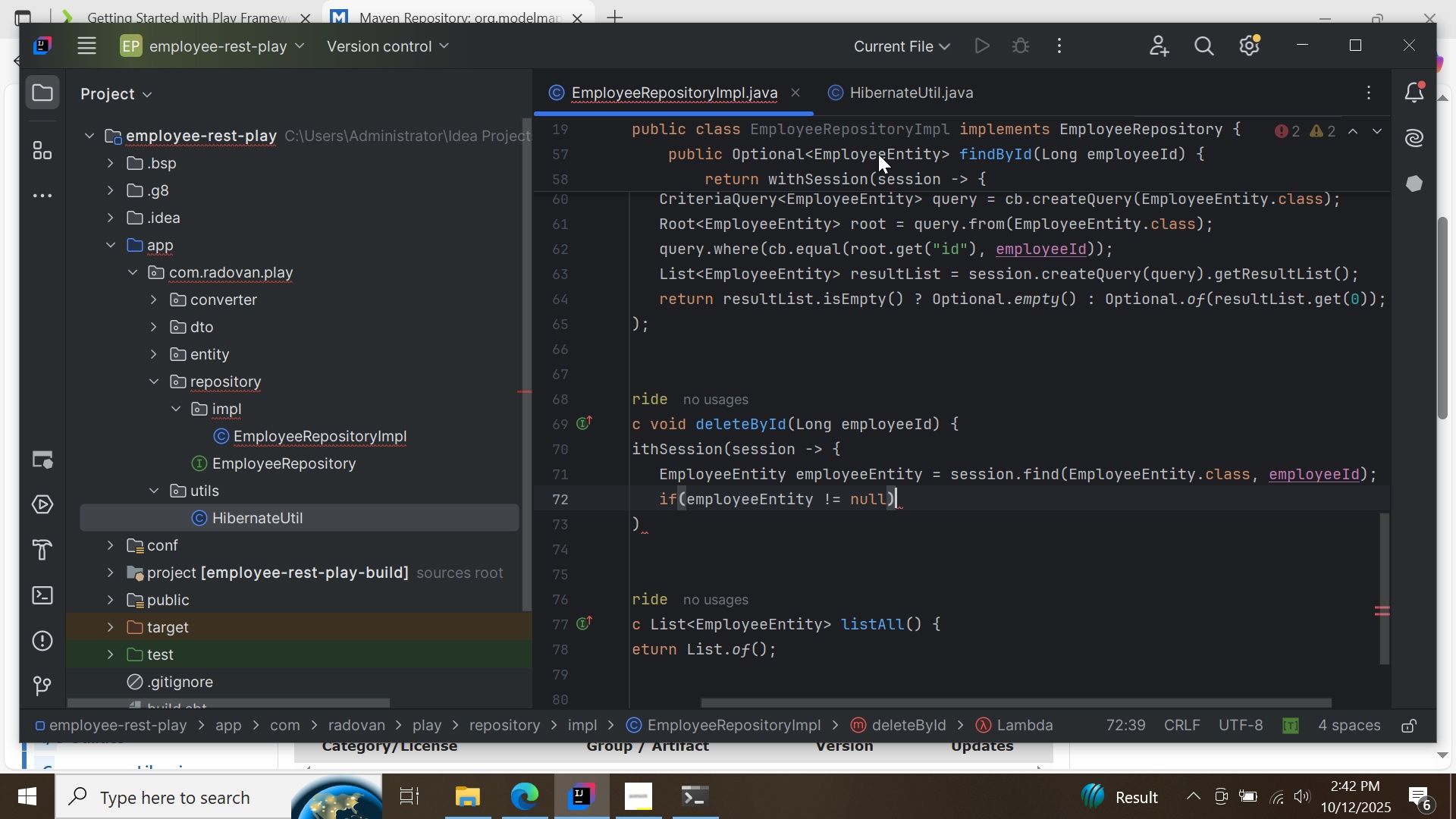 
key(Shift+BracketLeft)
 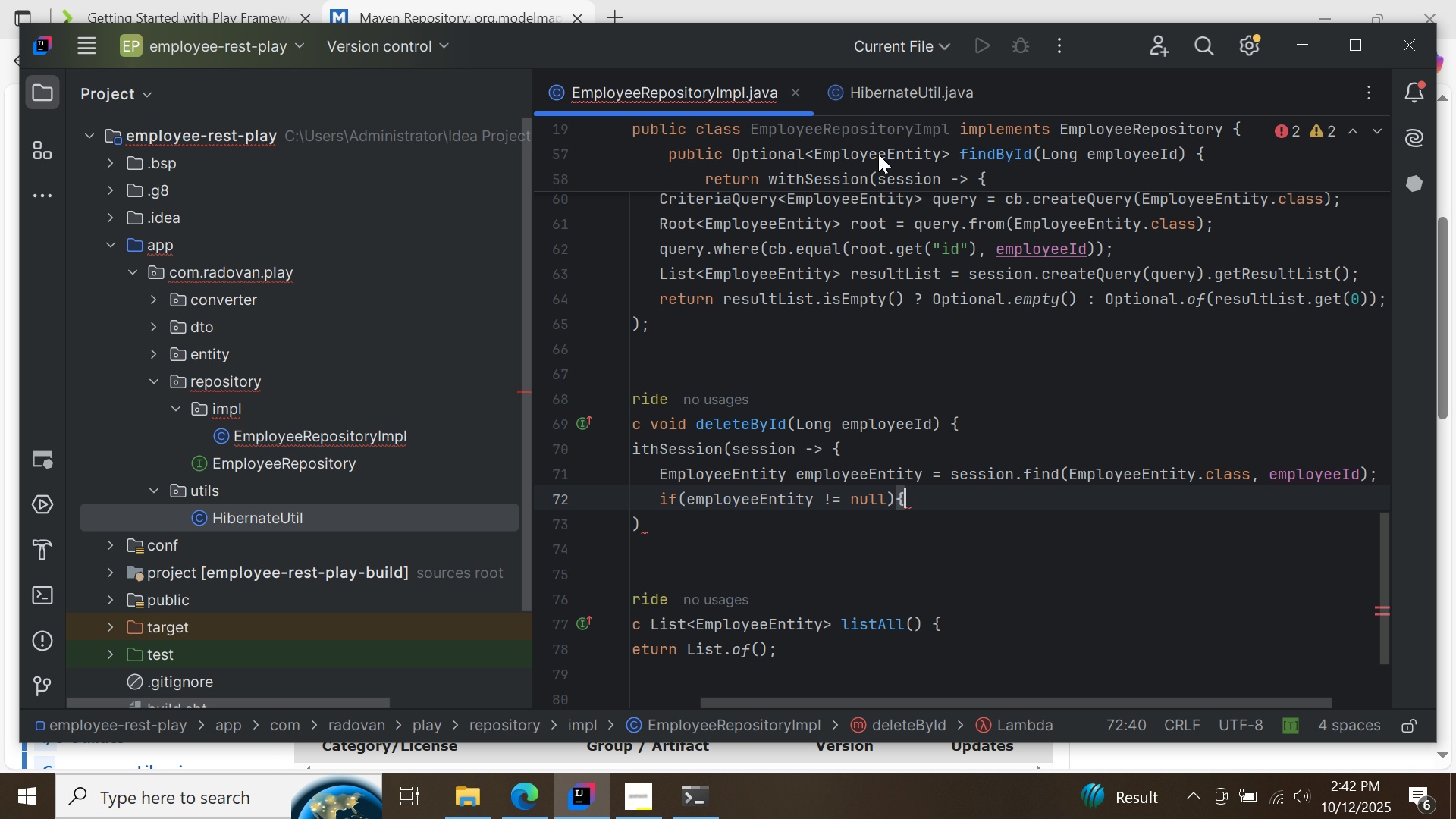 
key(Shift+BracketRight)
 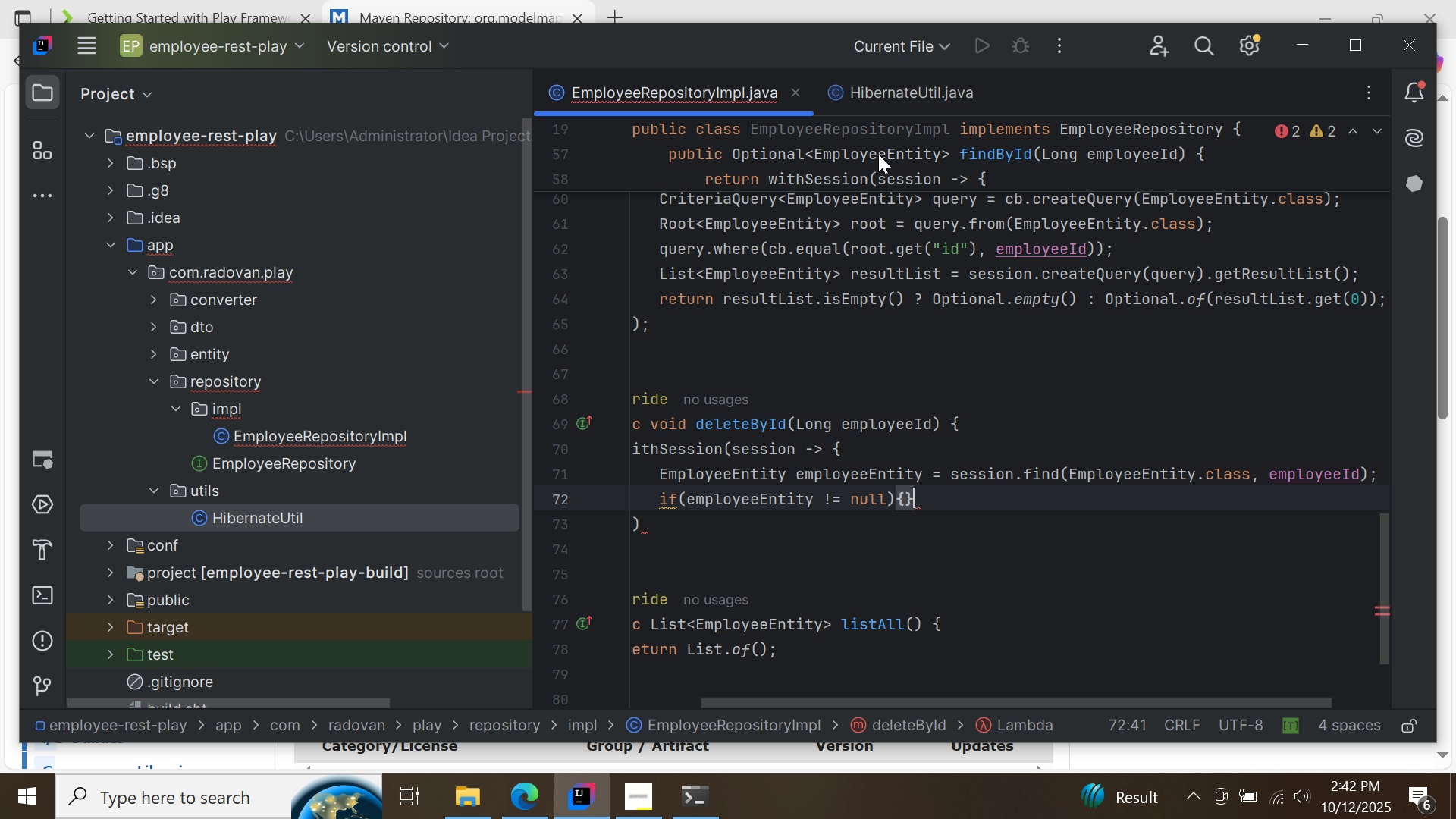 
key(ArrowLeft)
 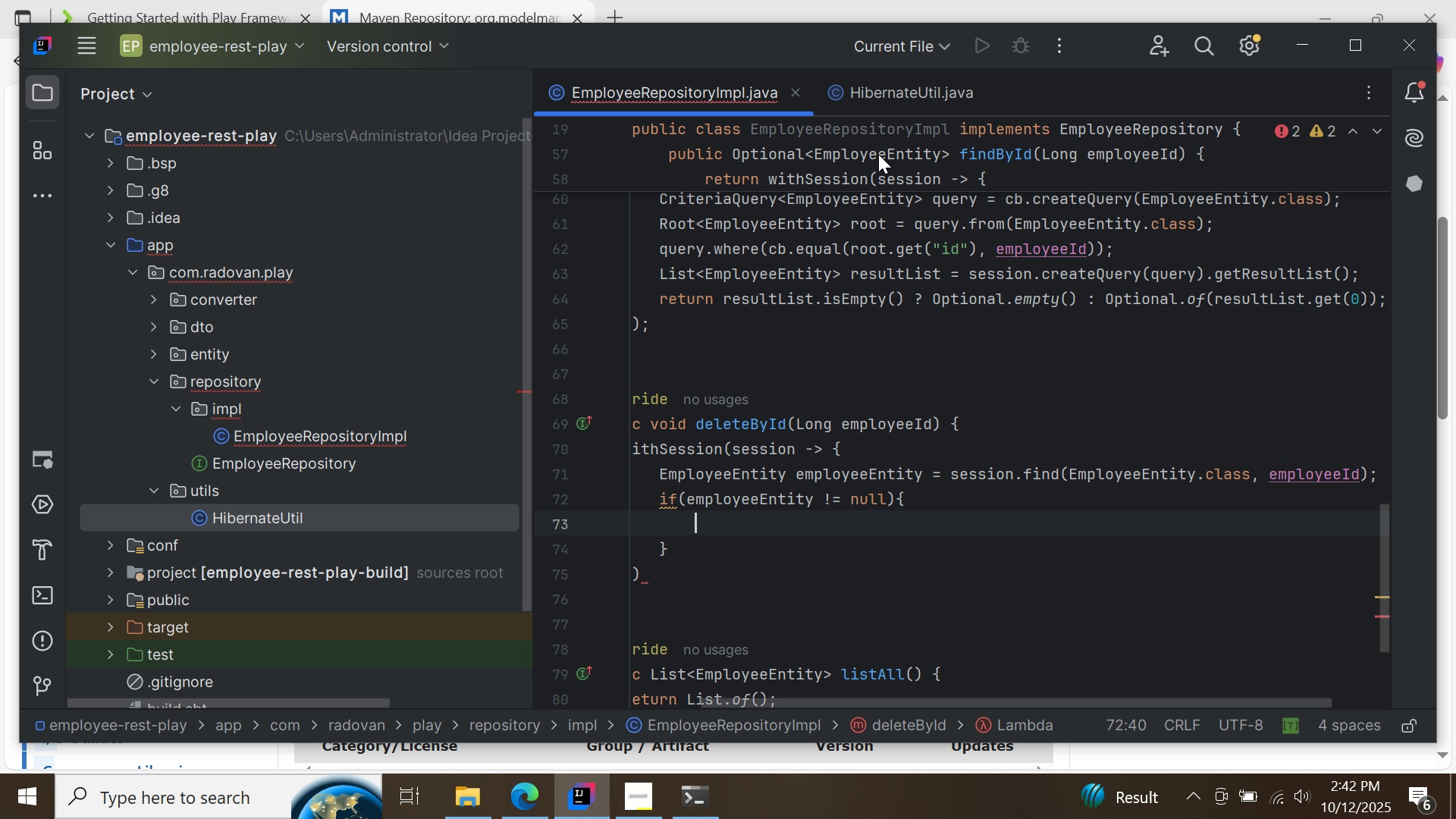 
key(Enter)
 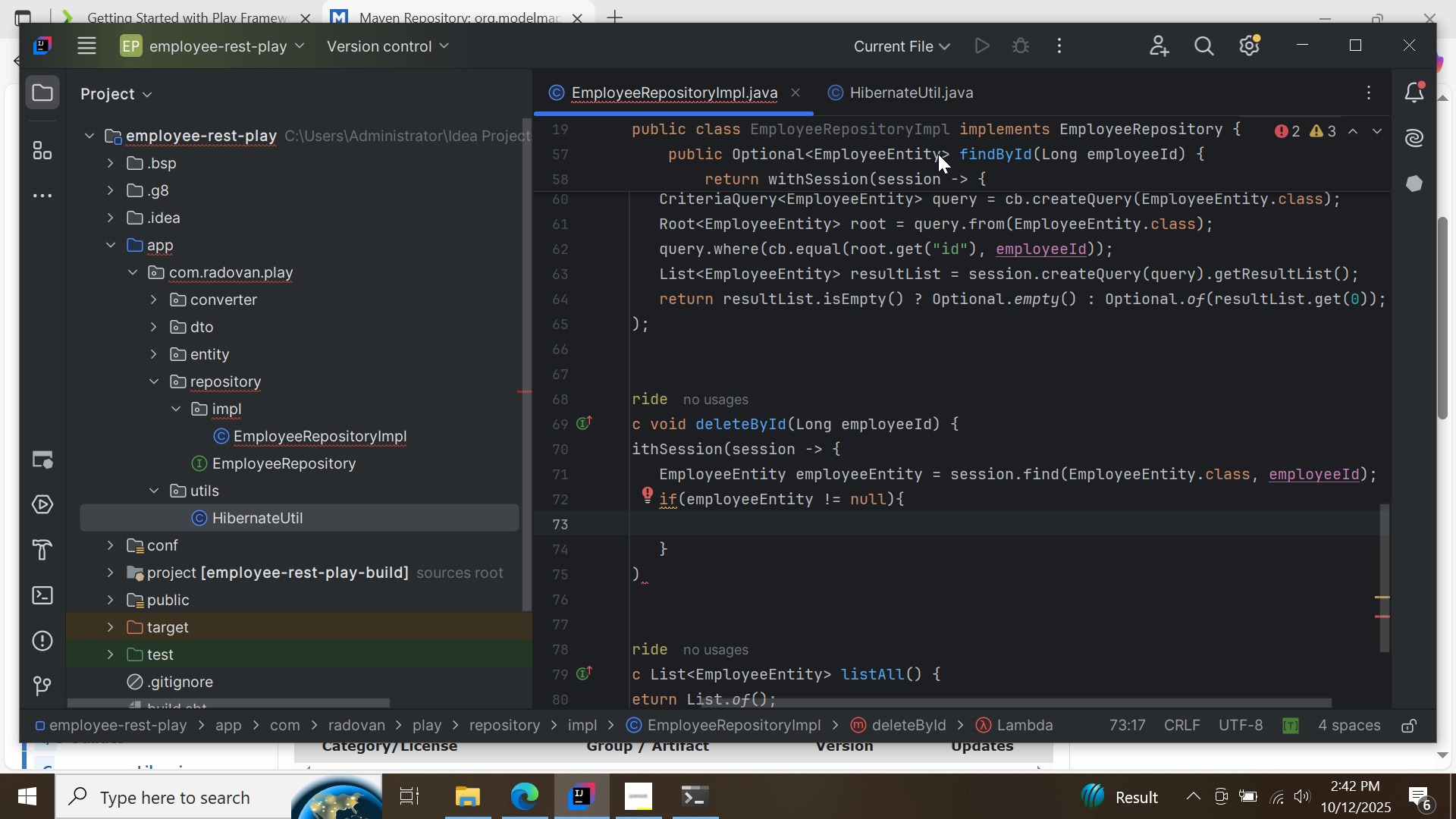 
key(S)
 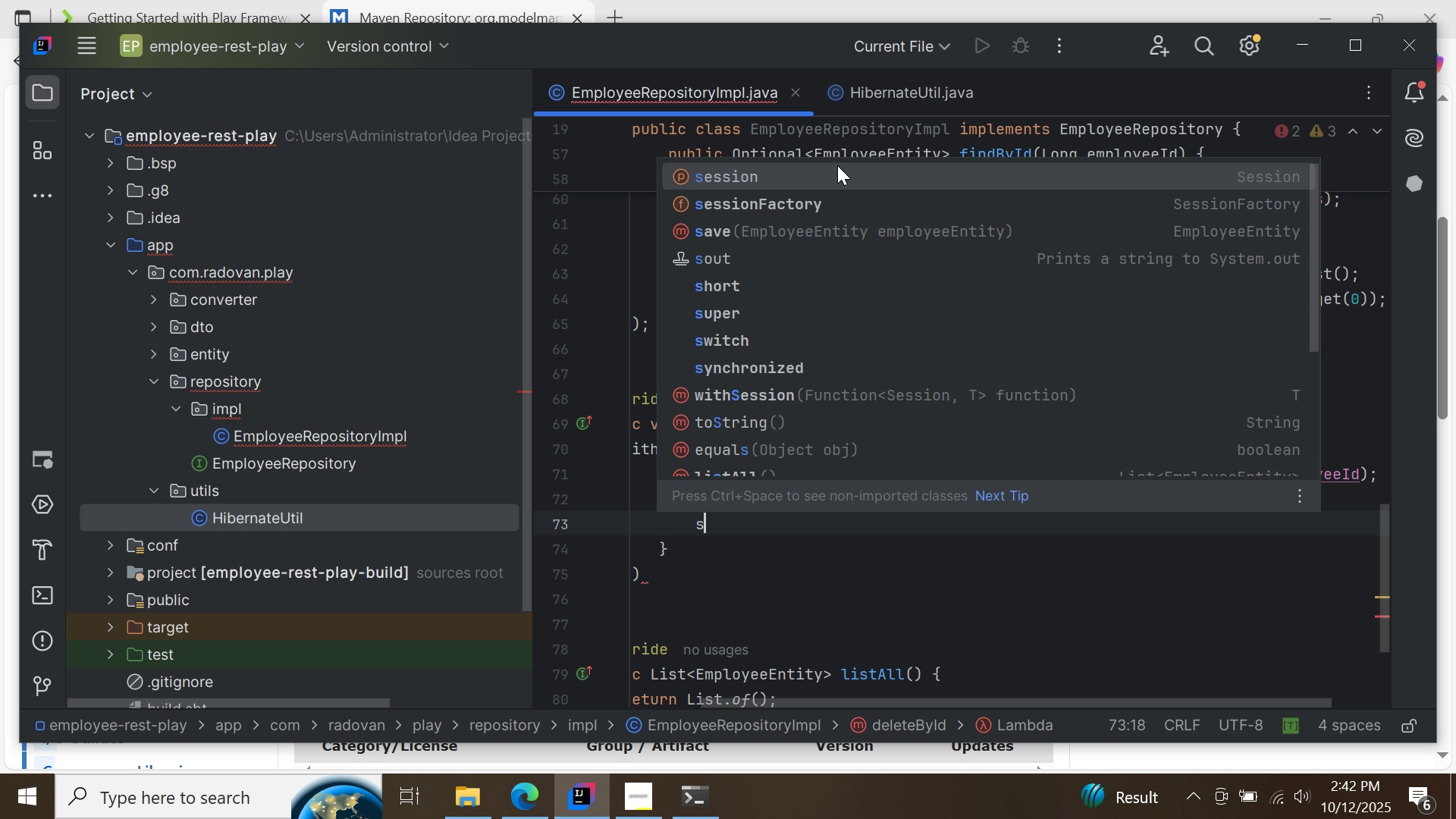 
double_click([837, 165])
 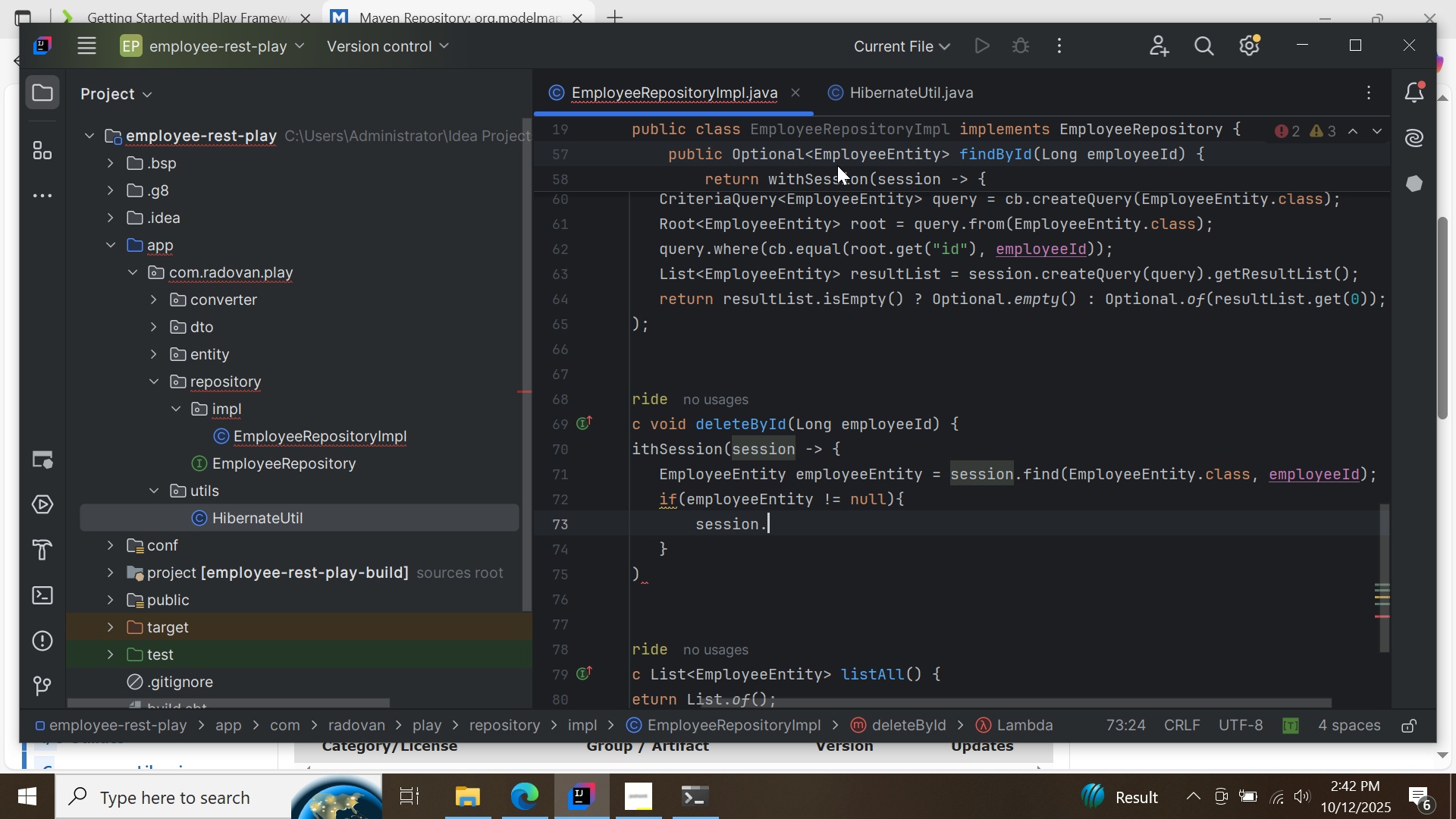 
type(.re)
 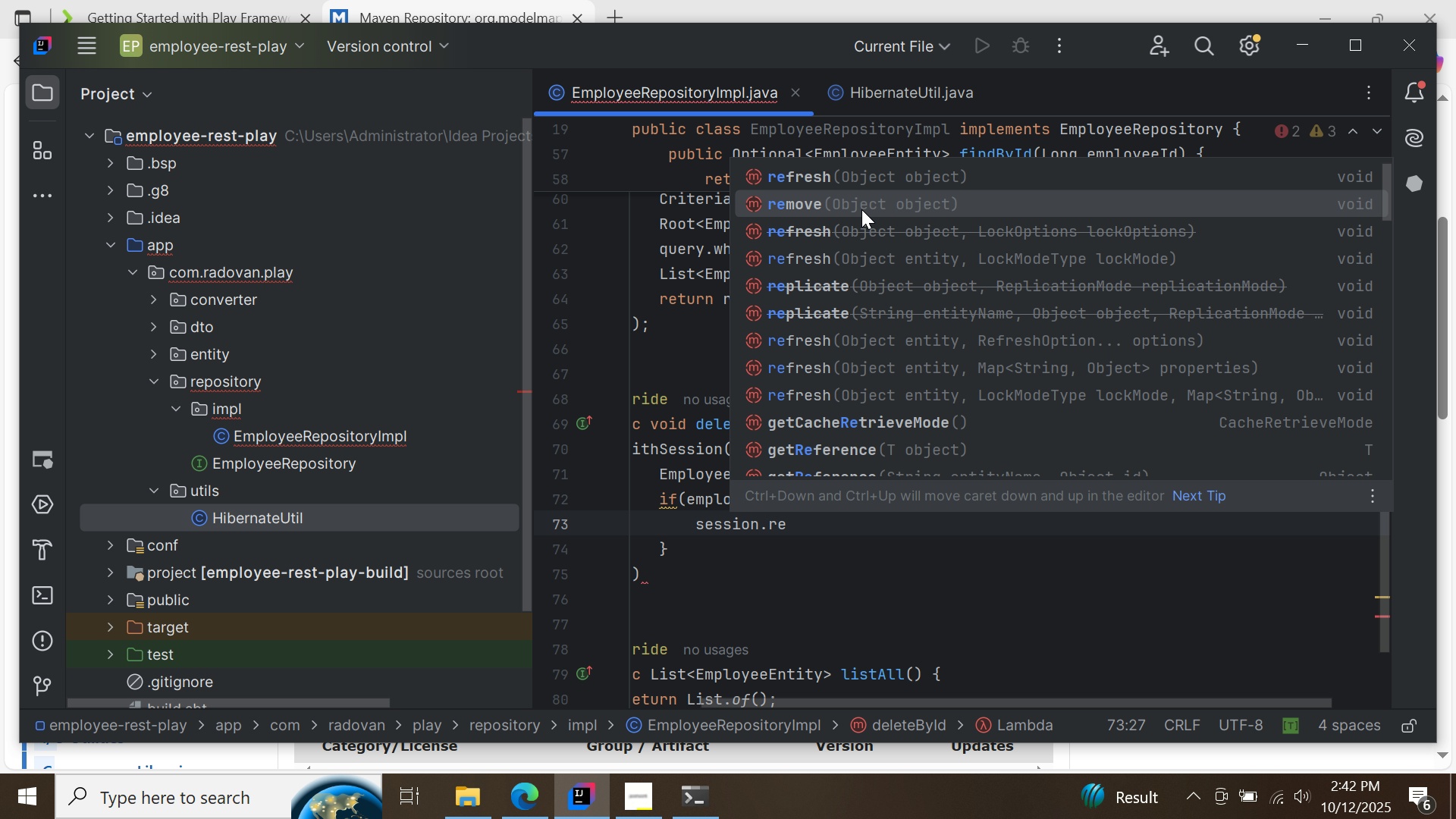 
double_click([861, 209])
 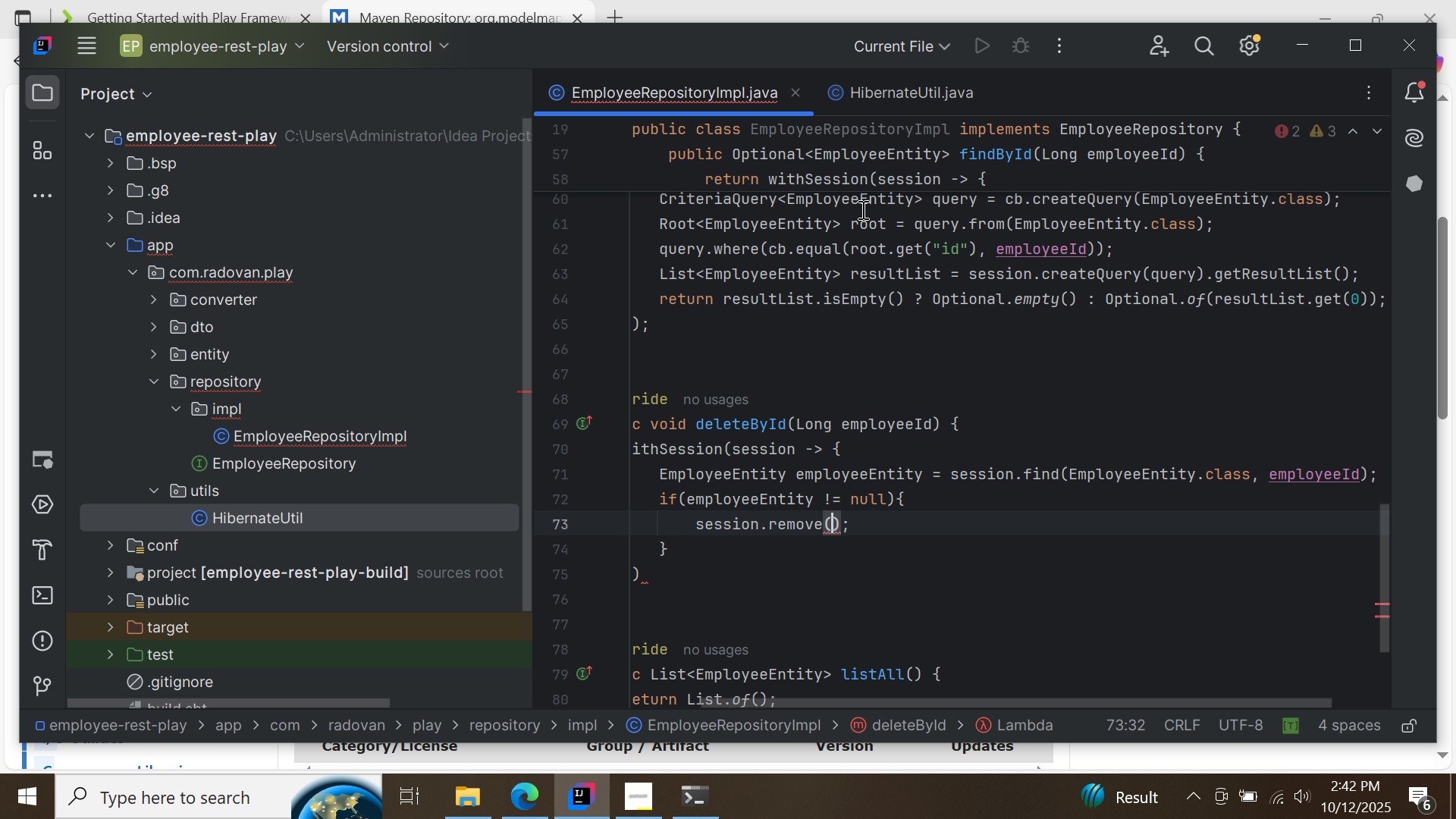 
type(em)
 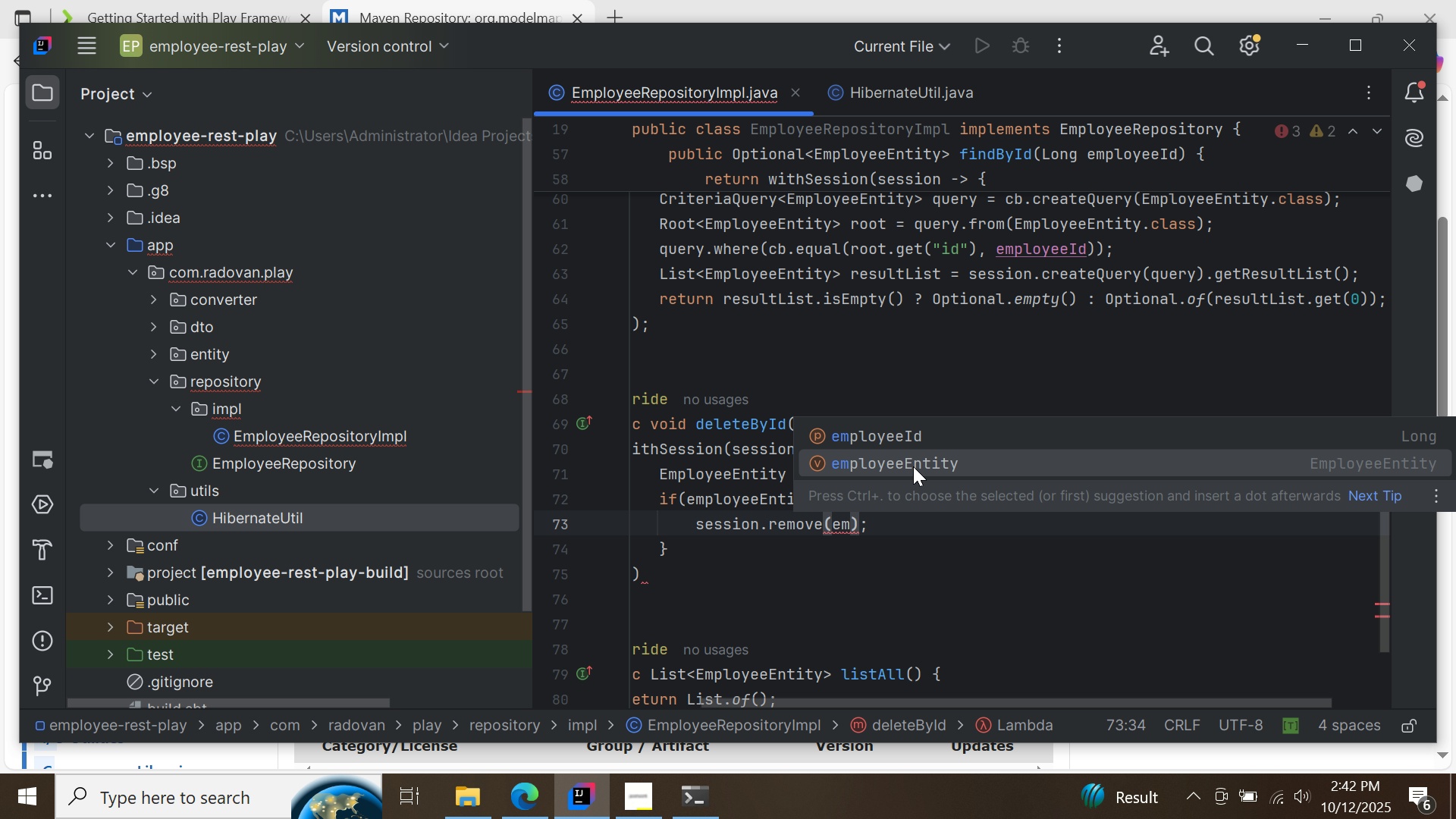 
double_click([913, 466])
 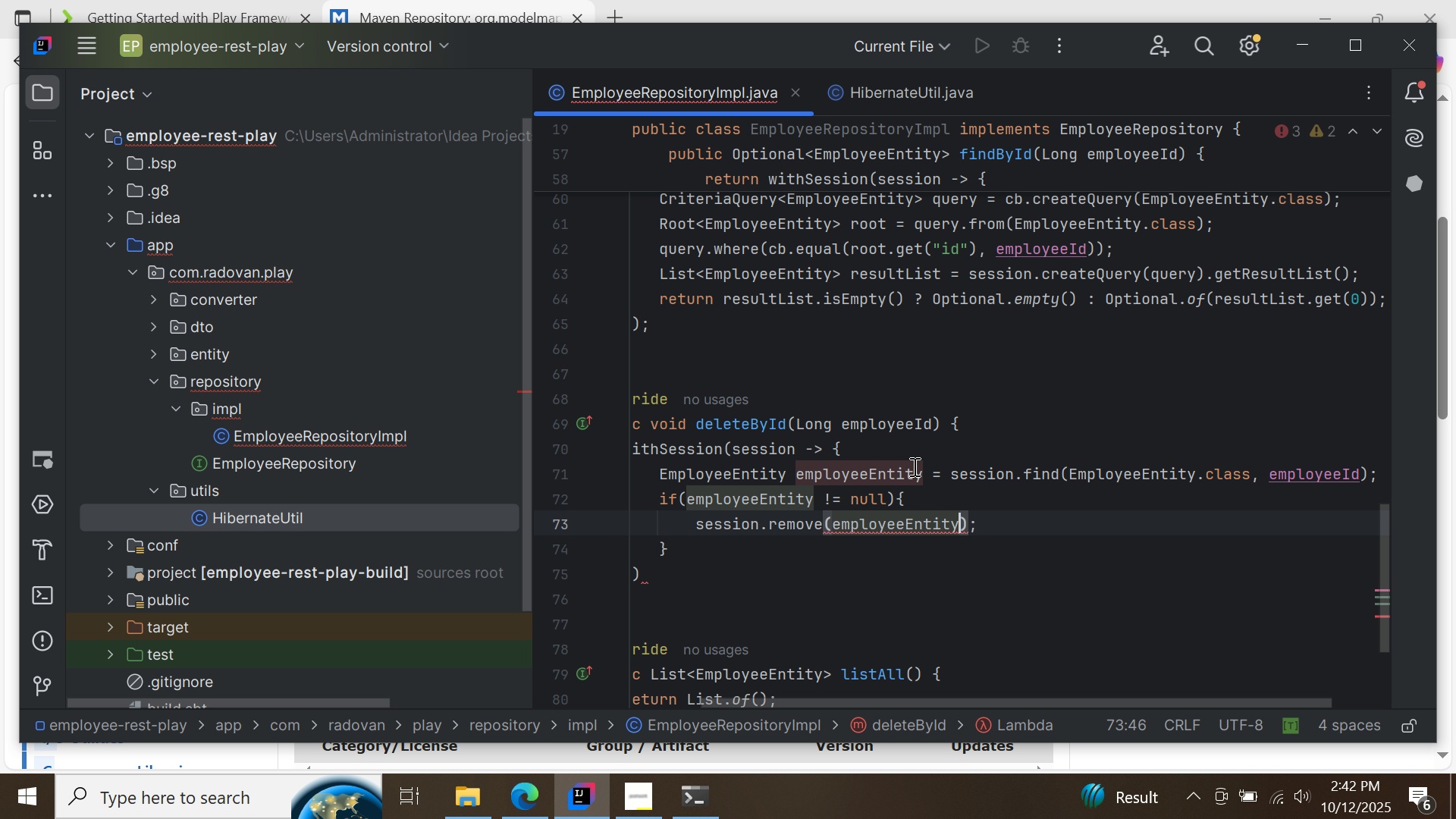 
key(ArrowRight)
 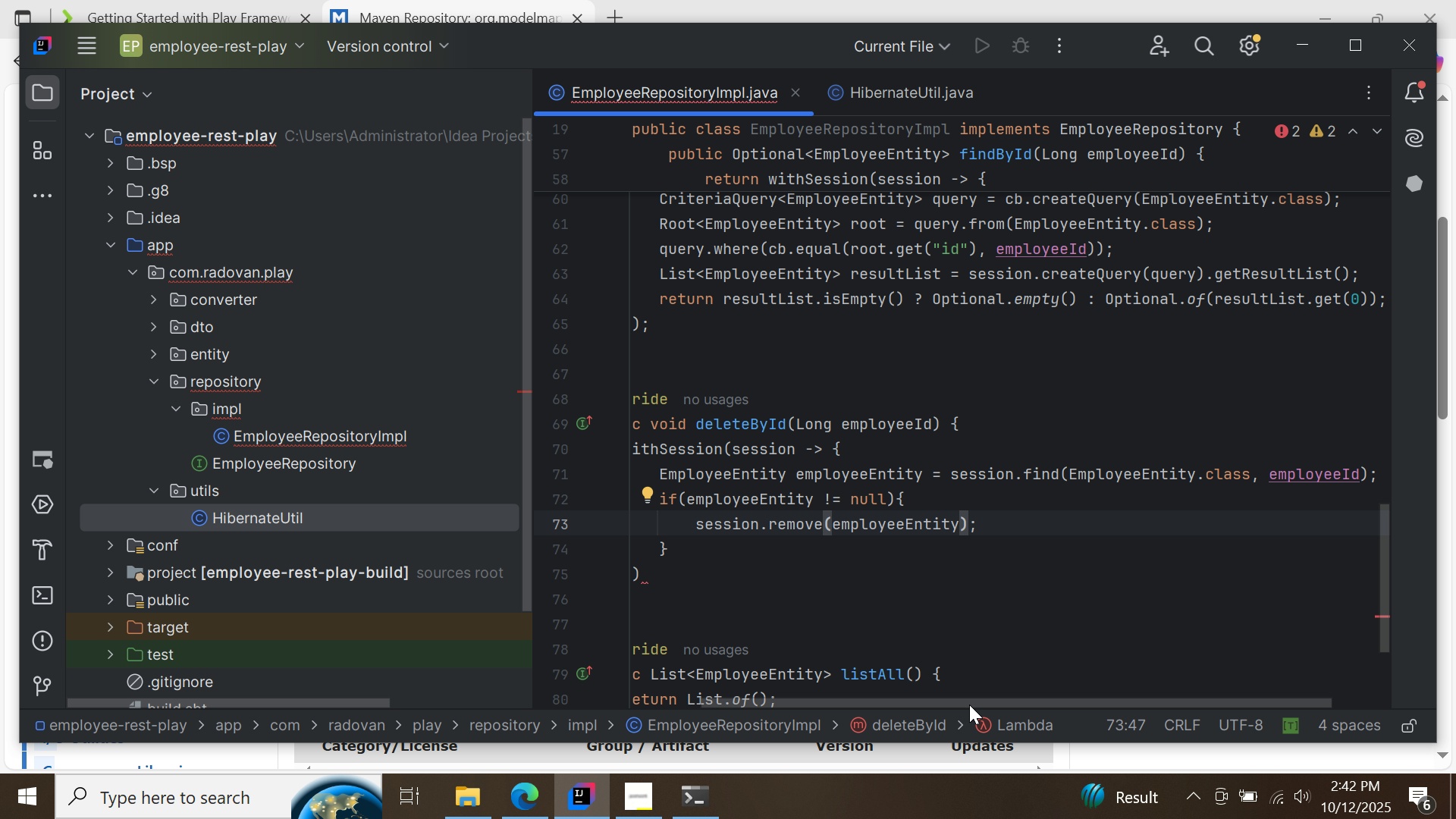 
left_click_drag(start_coordinate=[968, 701], to_coordinate=[866, 705])
 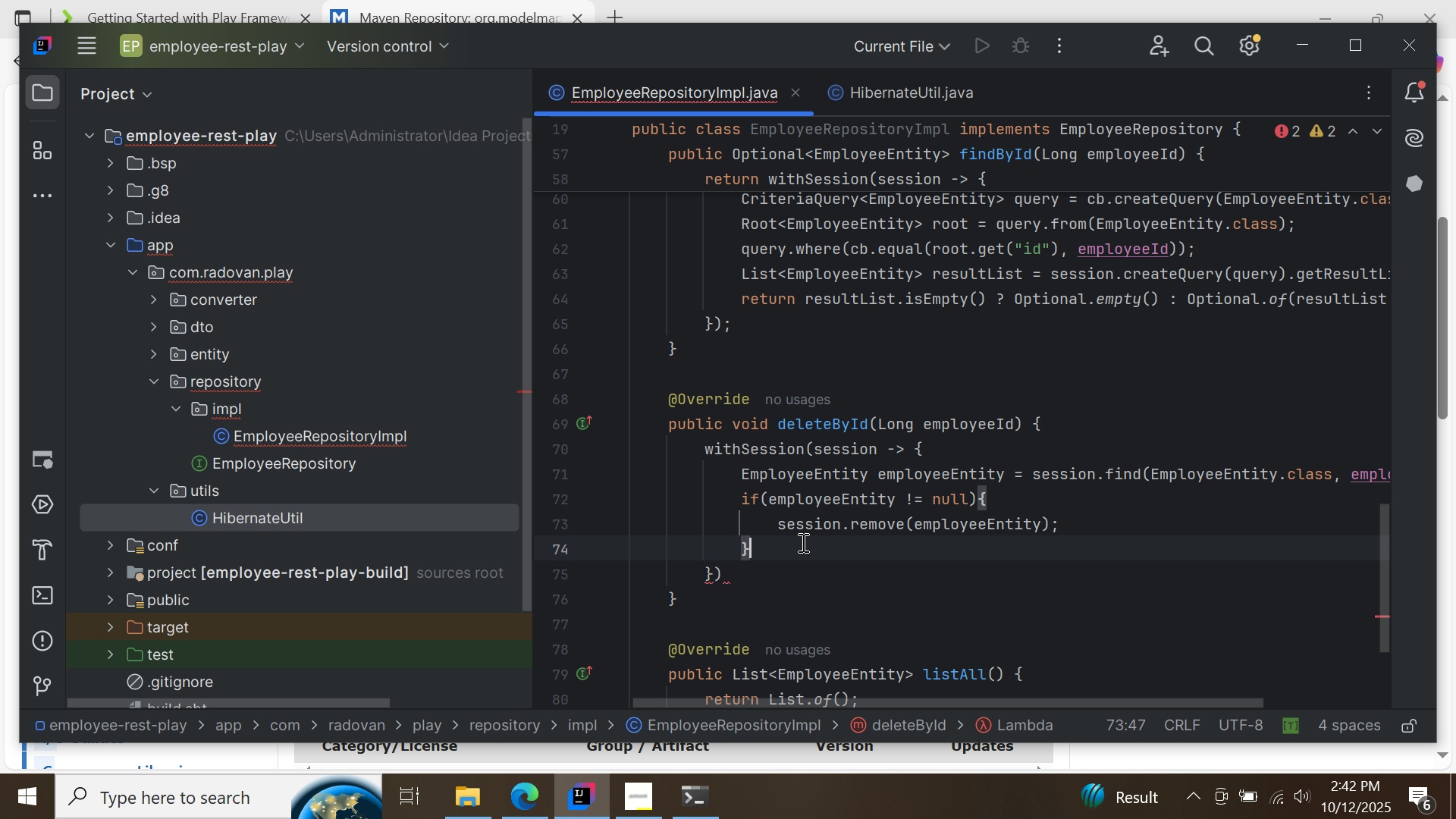 
left_click([802, 542])
 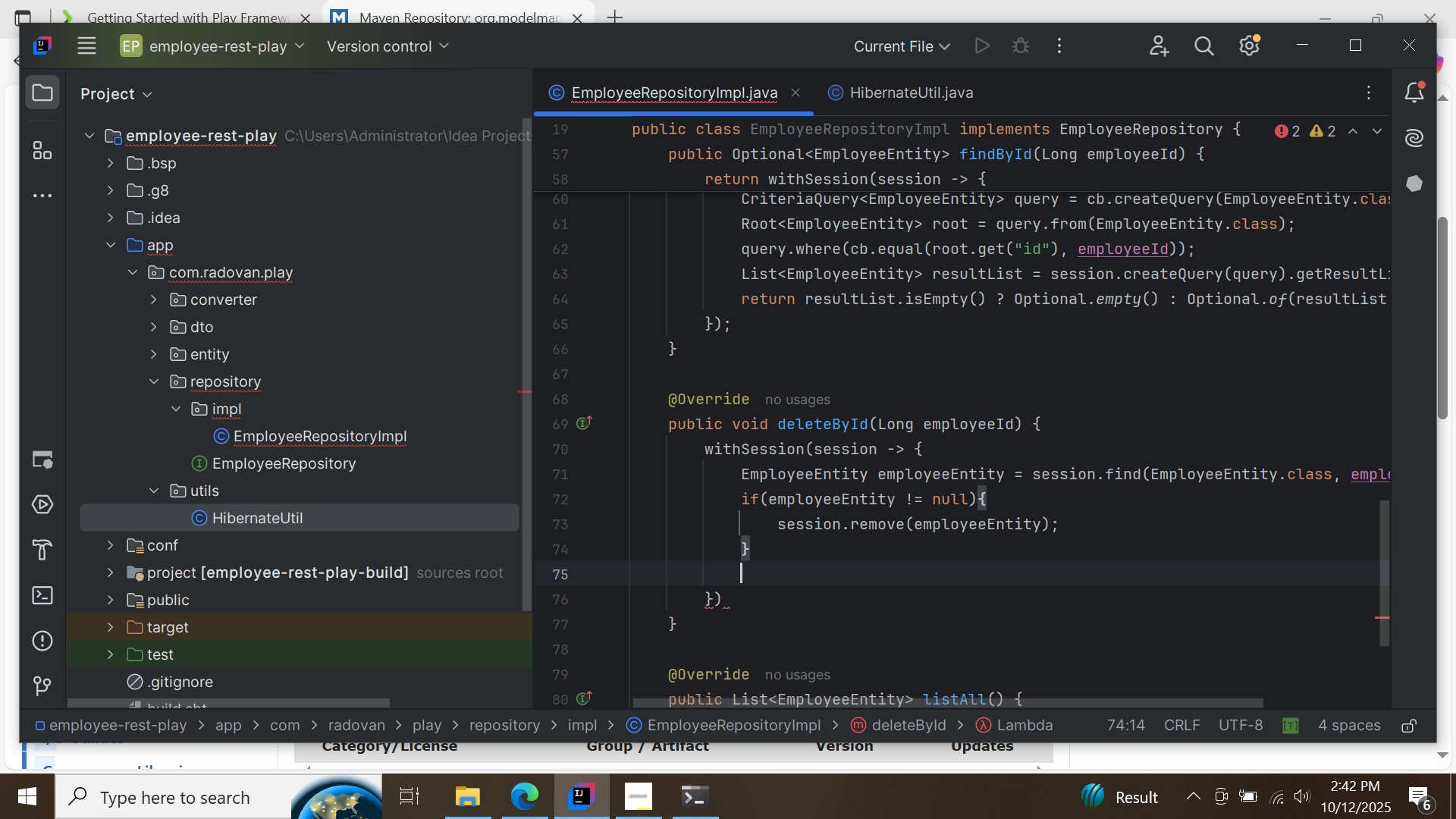 
key(Enter)
 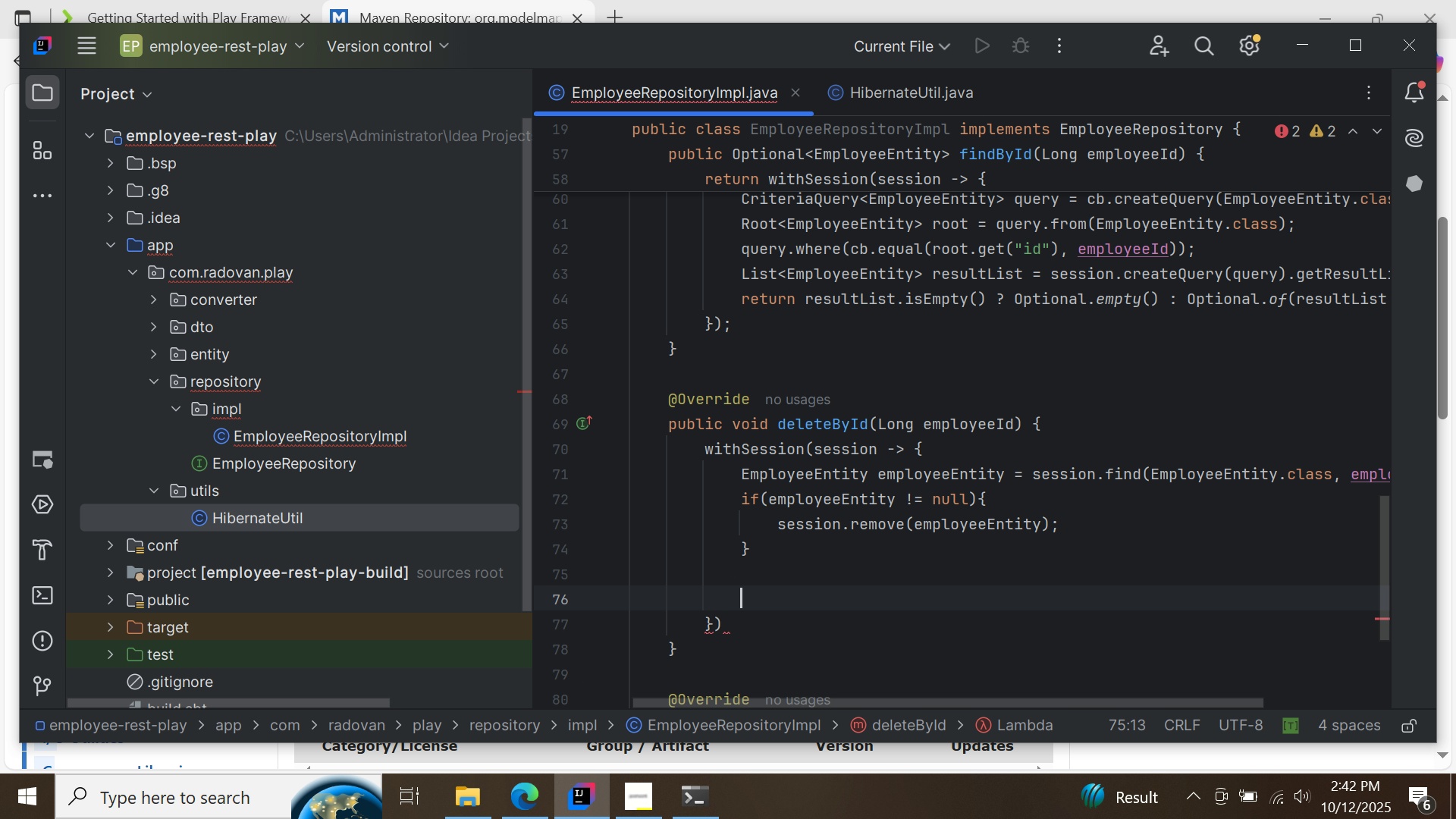 
key(Enter)
 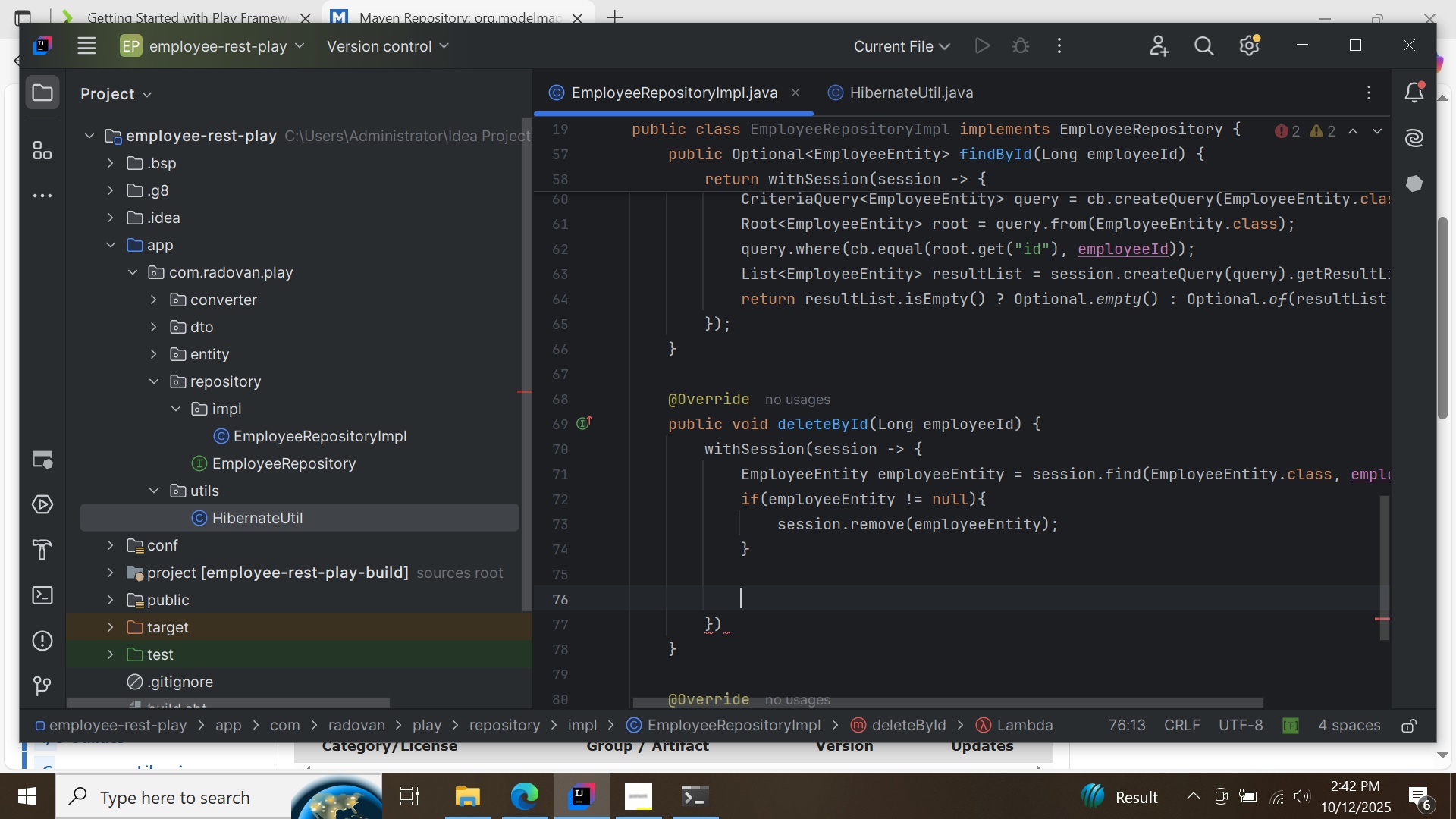 
type(return null;)
 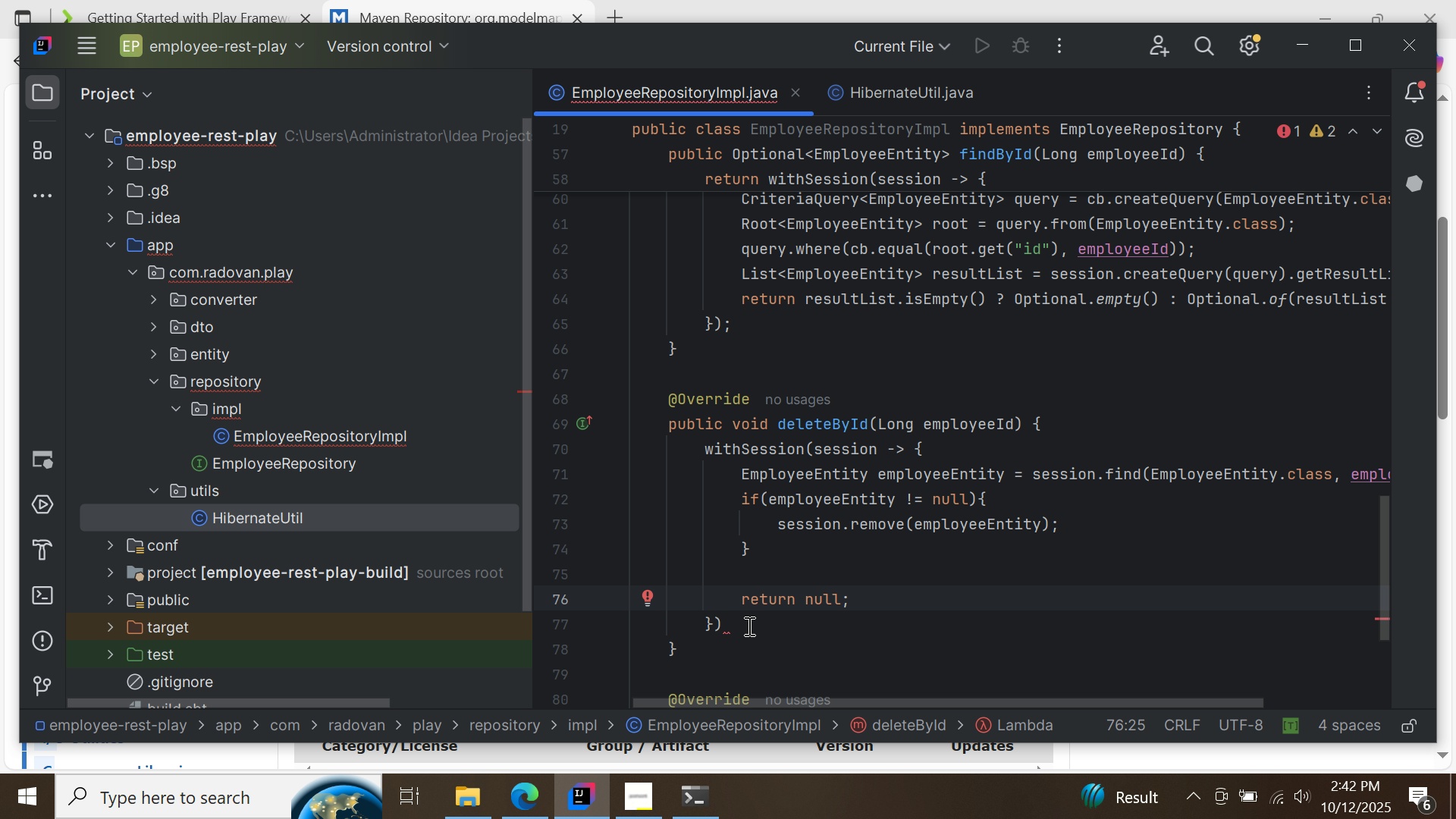 
left_click([748, 626])
 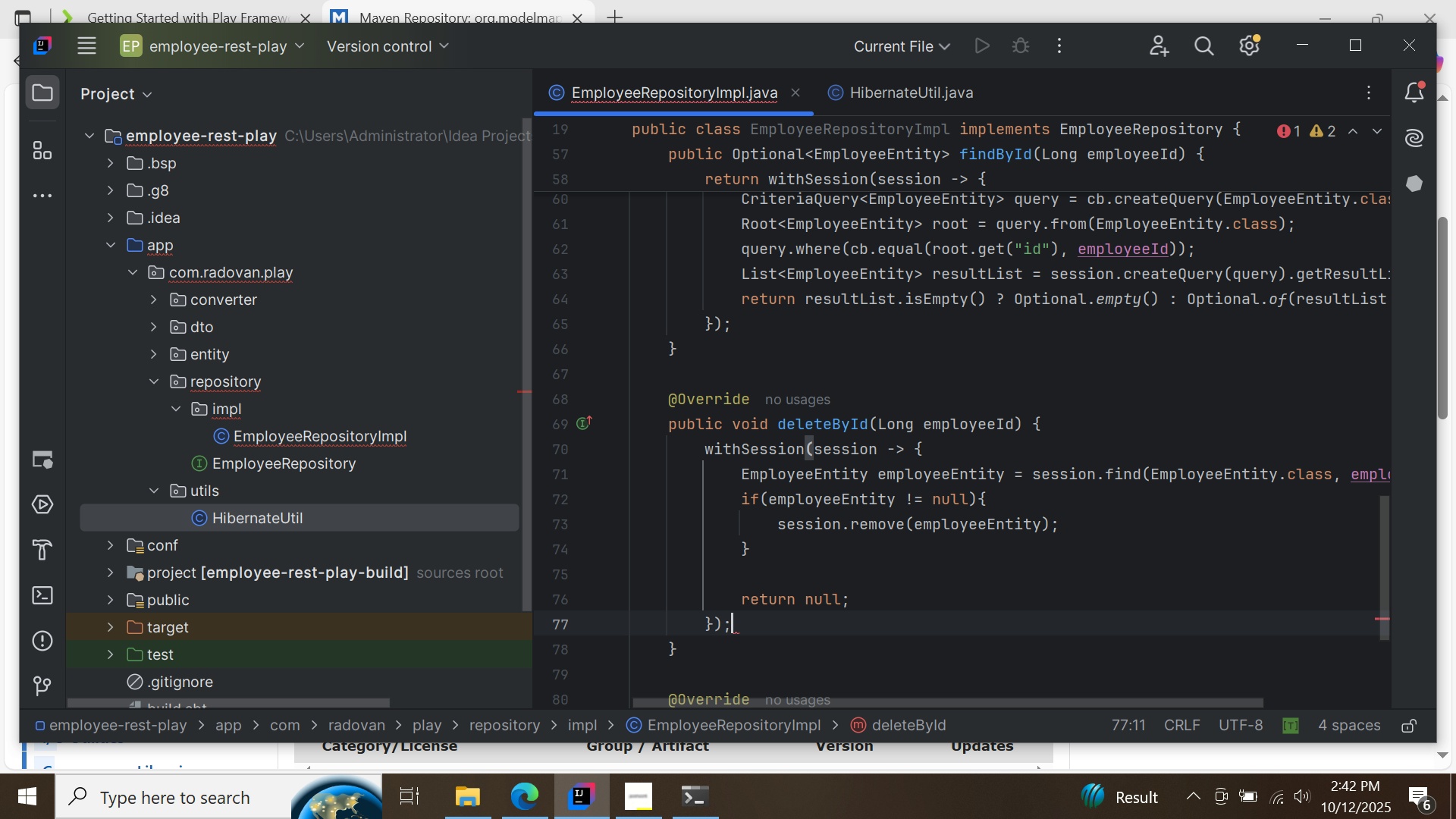 
key(Semicolon)
 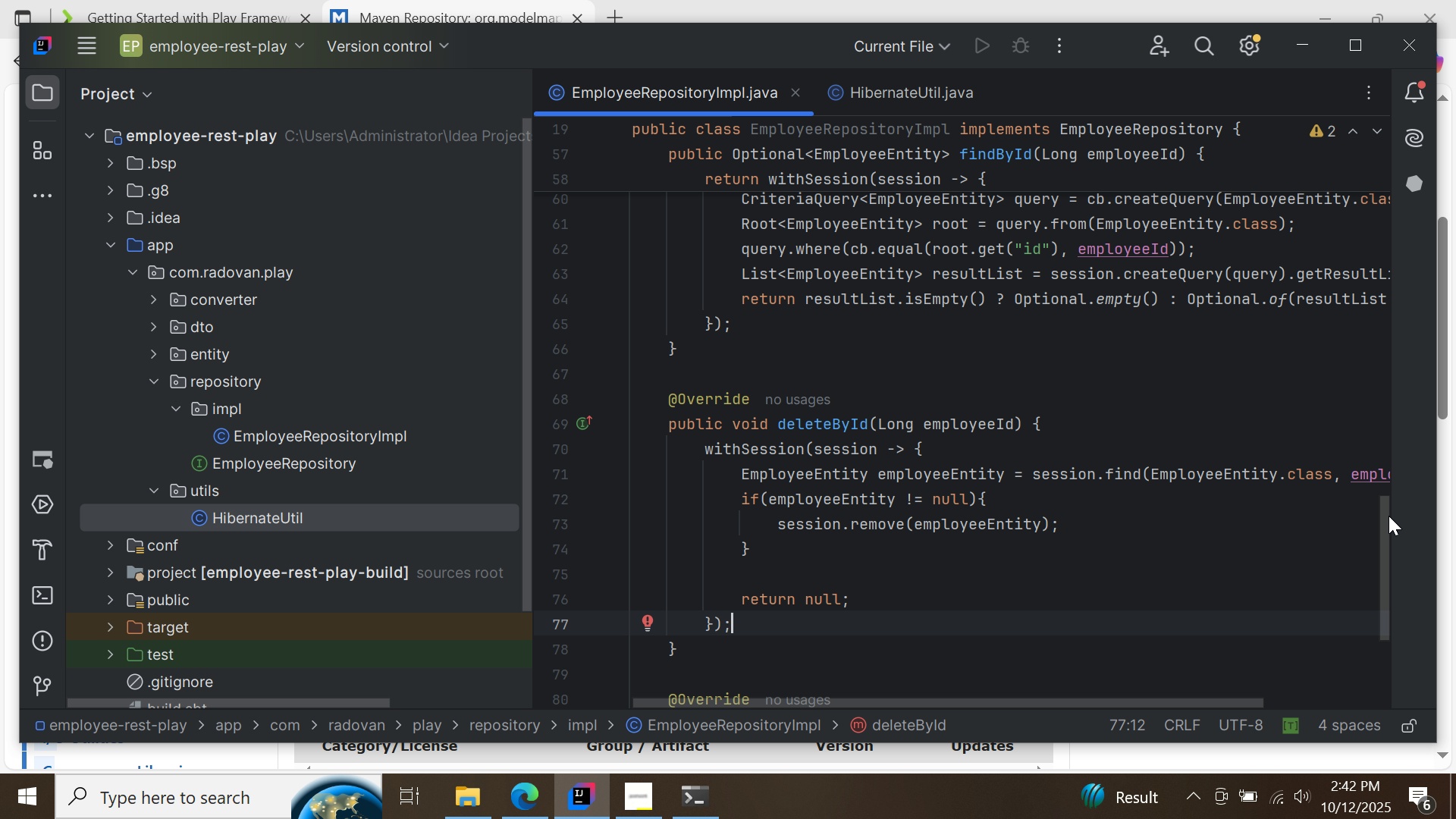 
left_click_drag(start_coordinate=[1382, 509], to_coordinate=[1377, 460])
 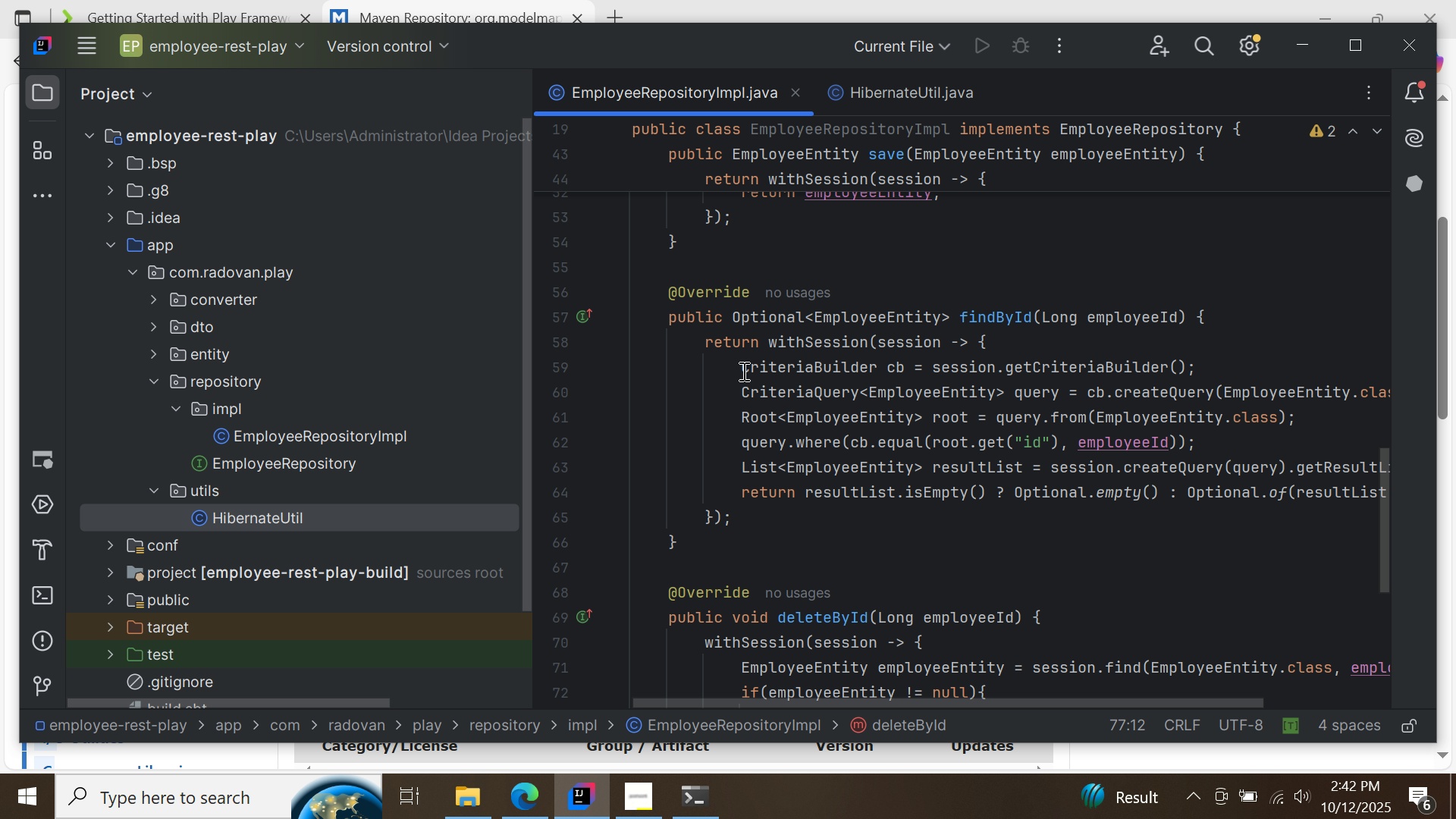 
left_click_drag(start_coordinate=[741, 369], to_coordinate=[1306, 420])
 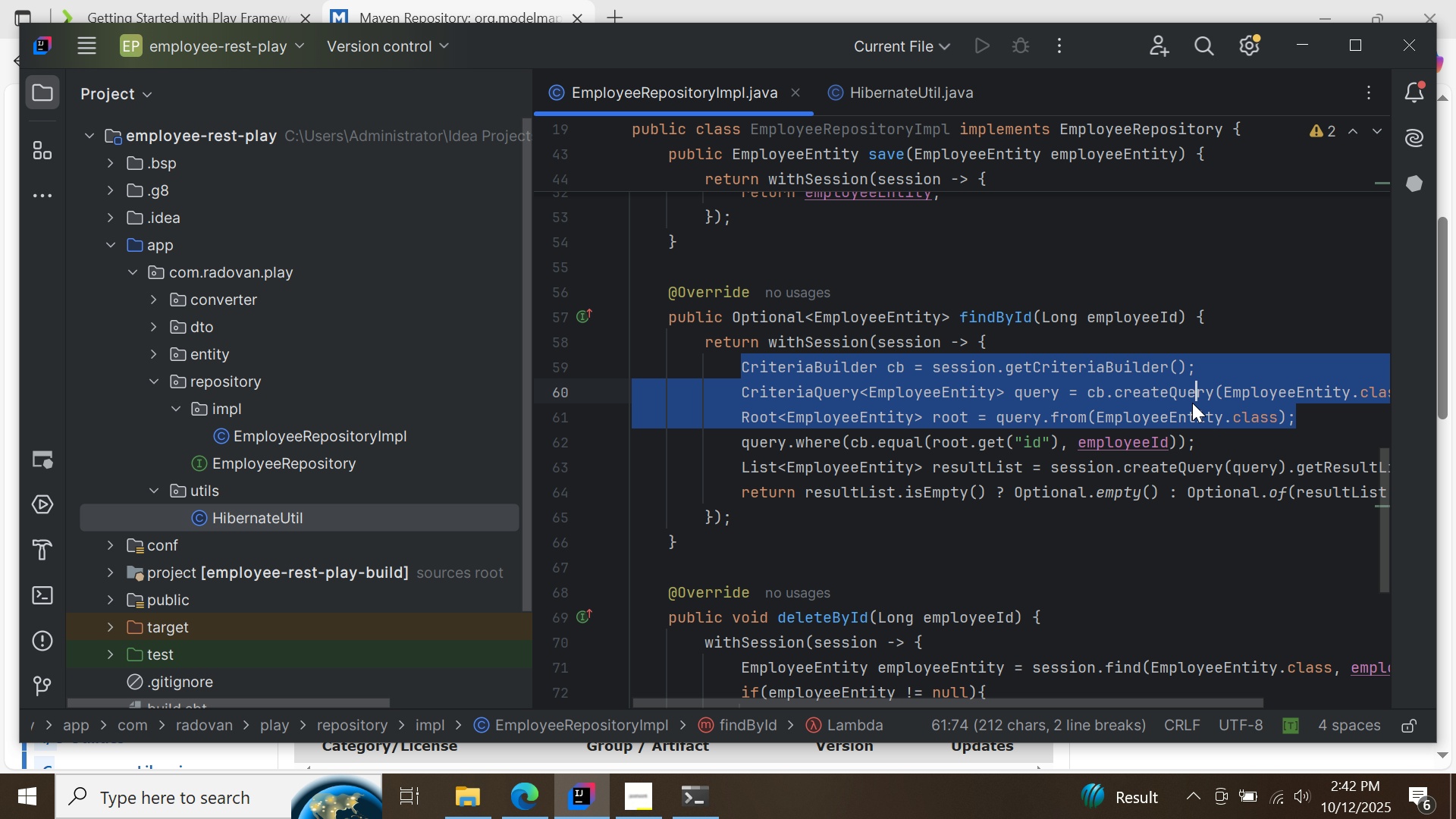 
right_click([1192, 403])
 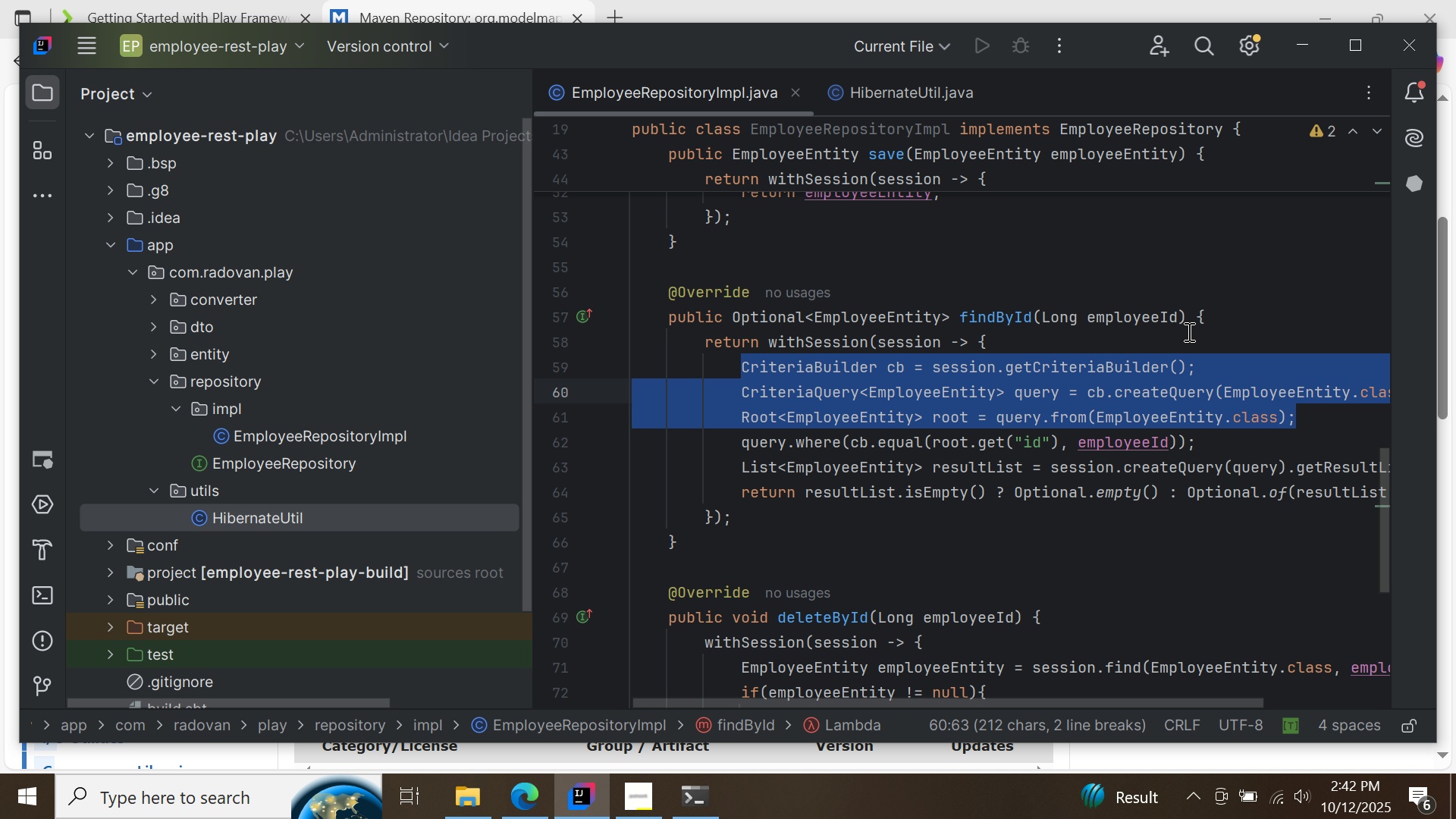 
left_click([1188, 331])
 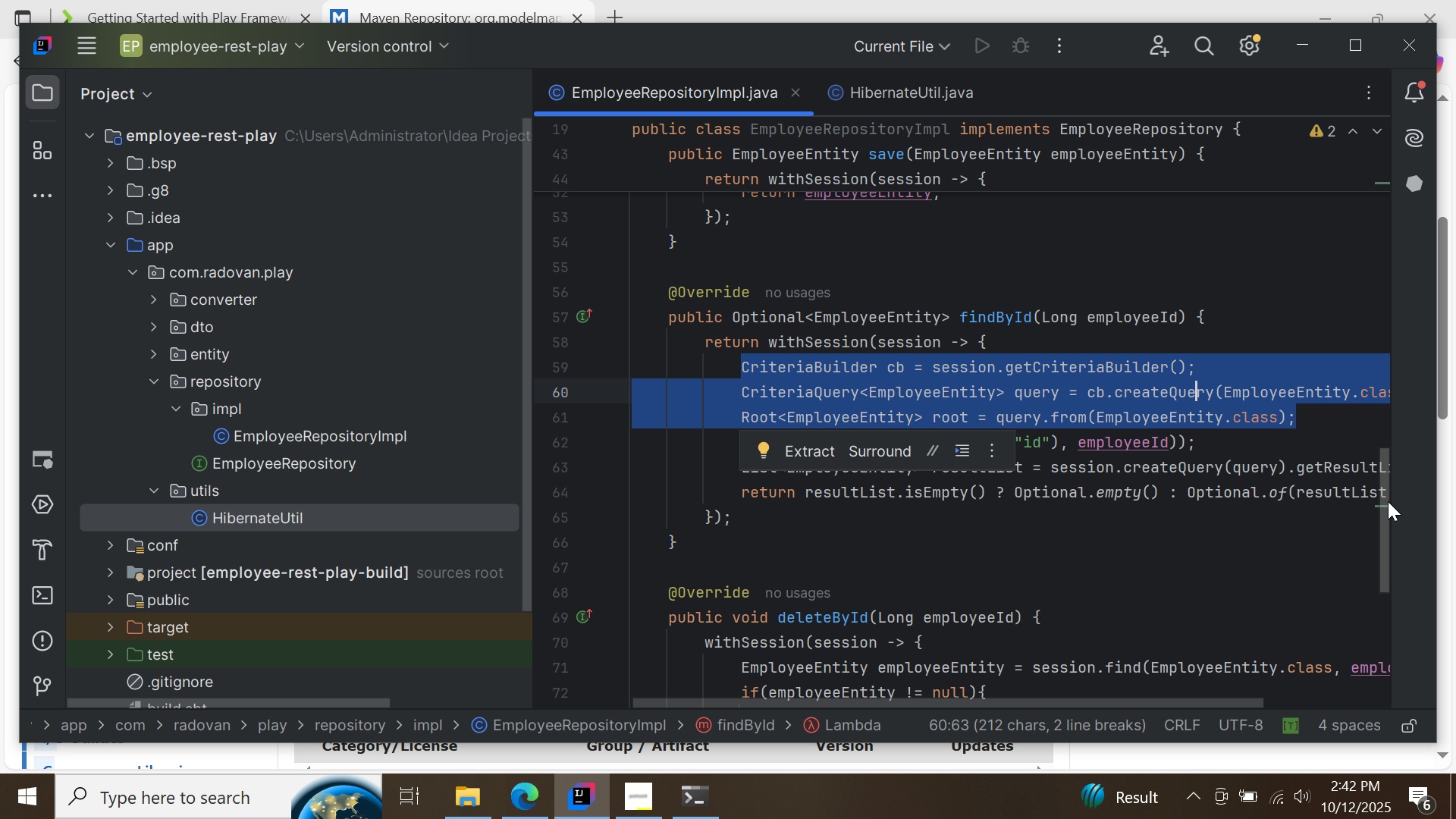 
left_click_drag(start_coordinate=[1385, 497], to_coordinate=[1406, 624])
 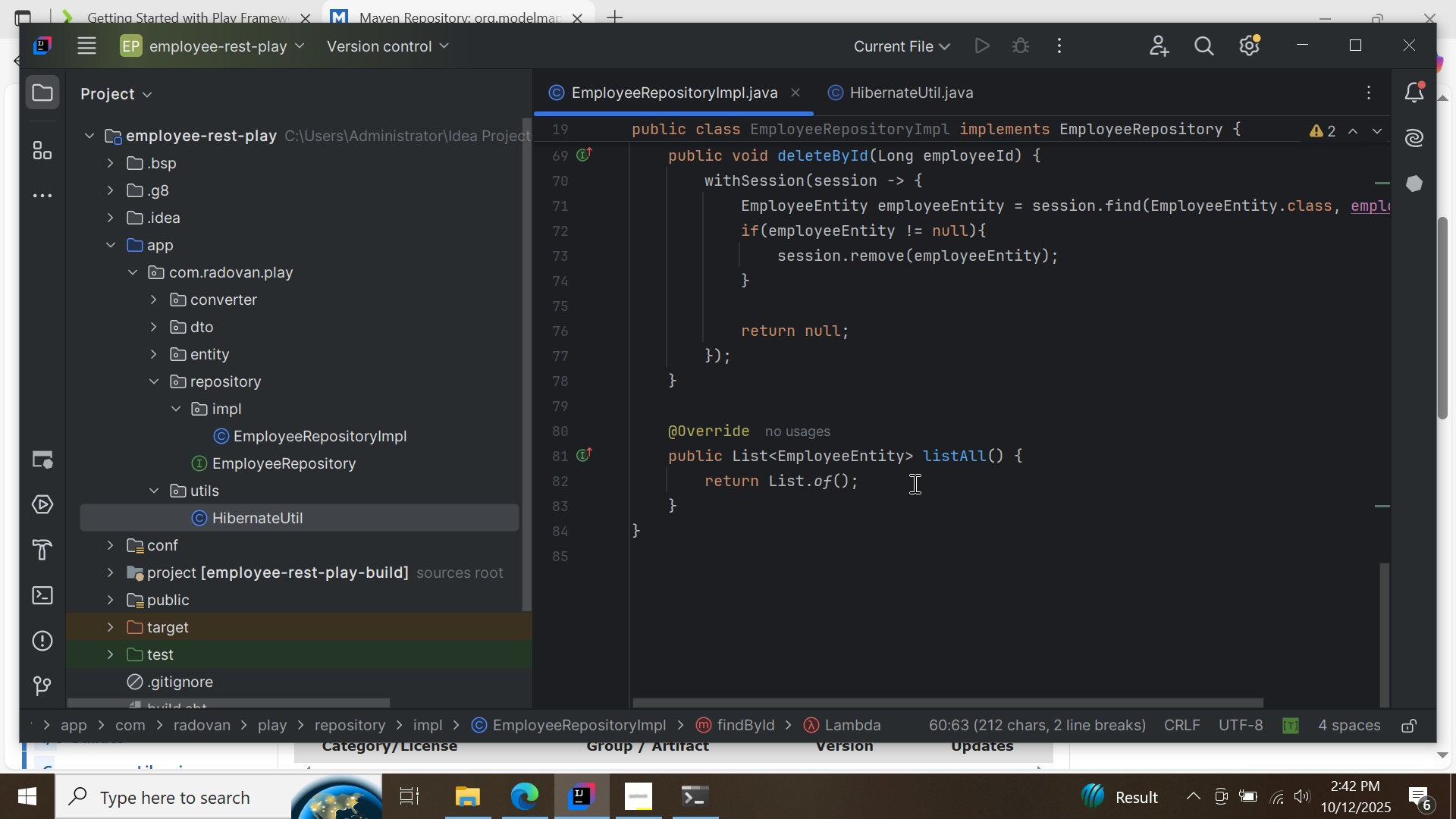 
left_click([913, 483])
 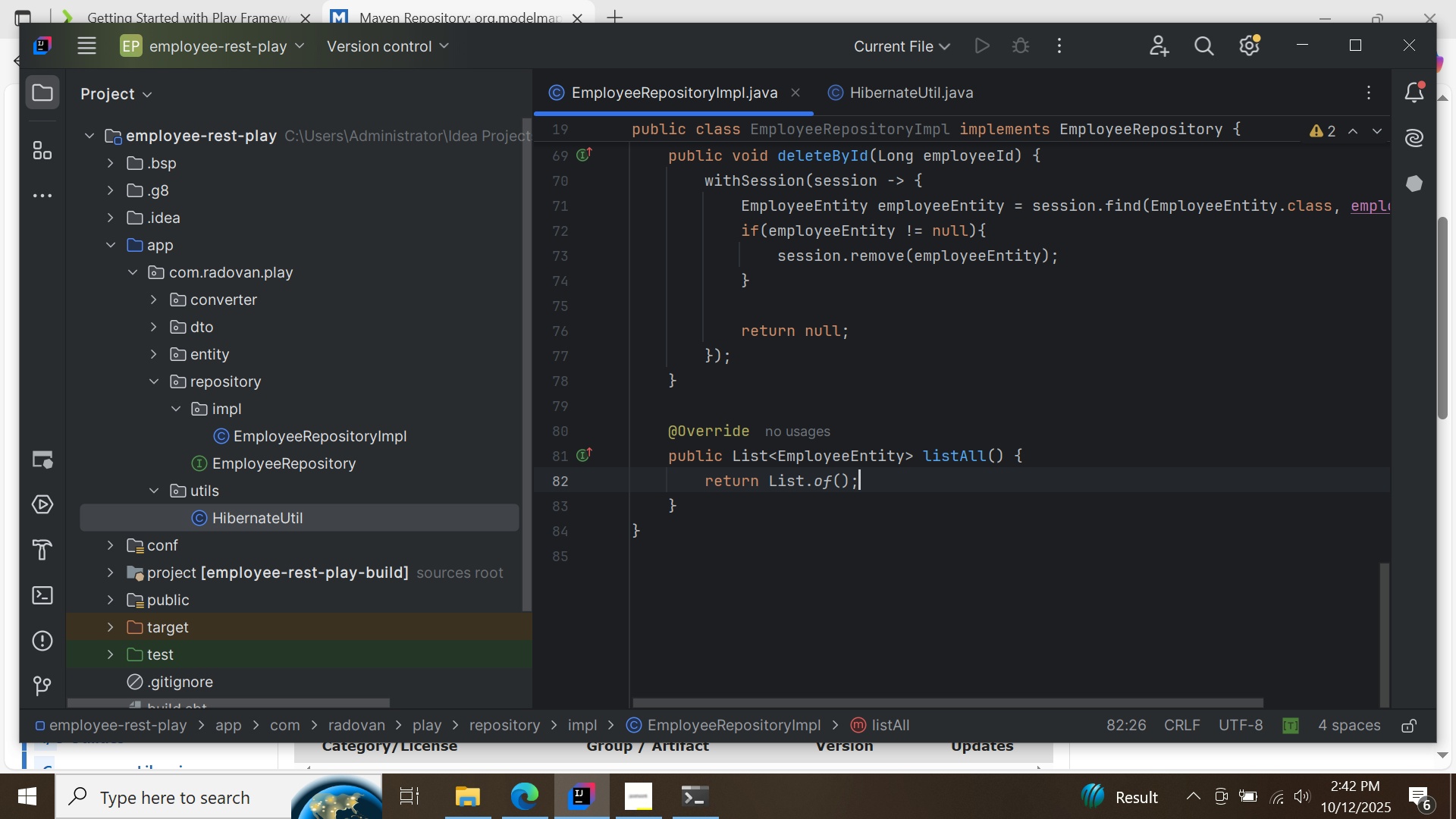 
hold_key(key=Backspace, duration=0.72)
 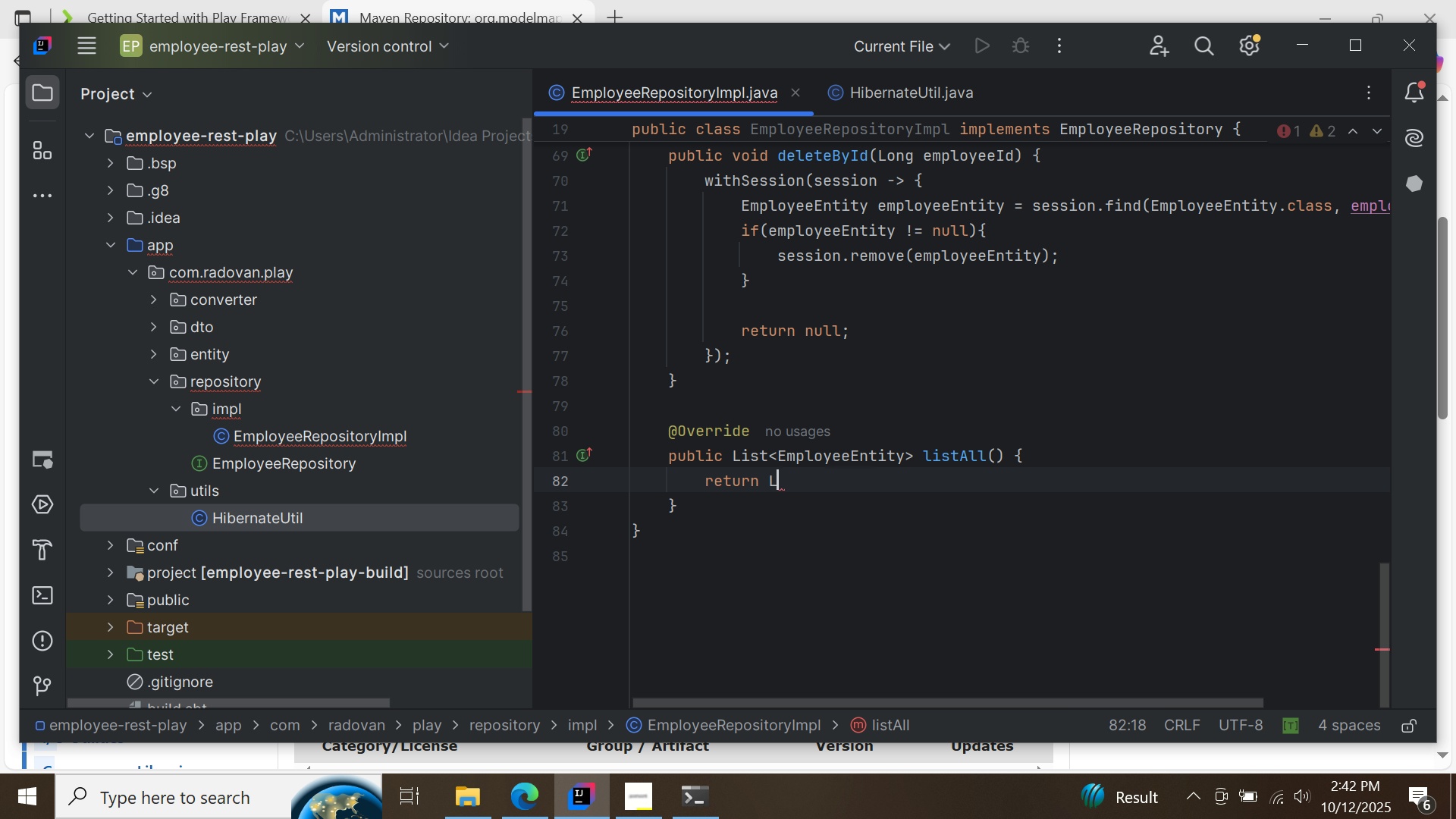 
key(Backspace)
key(Backspace)
type(wi)
 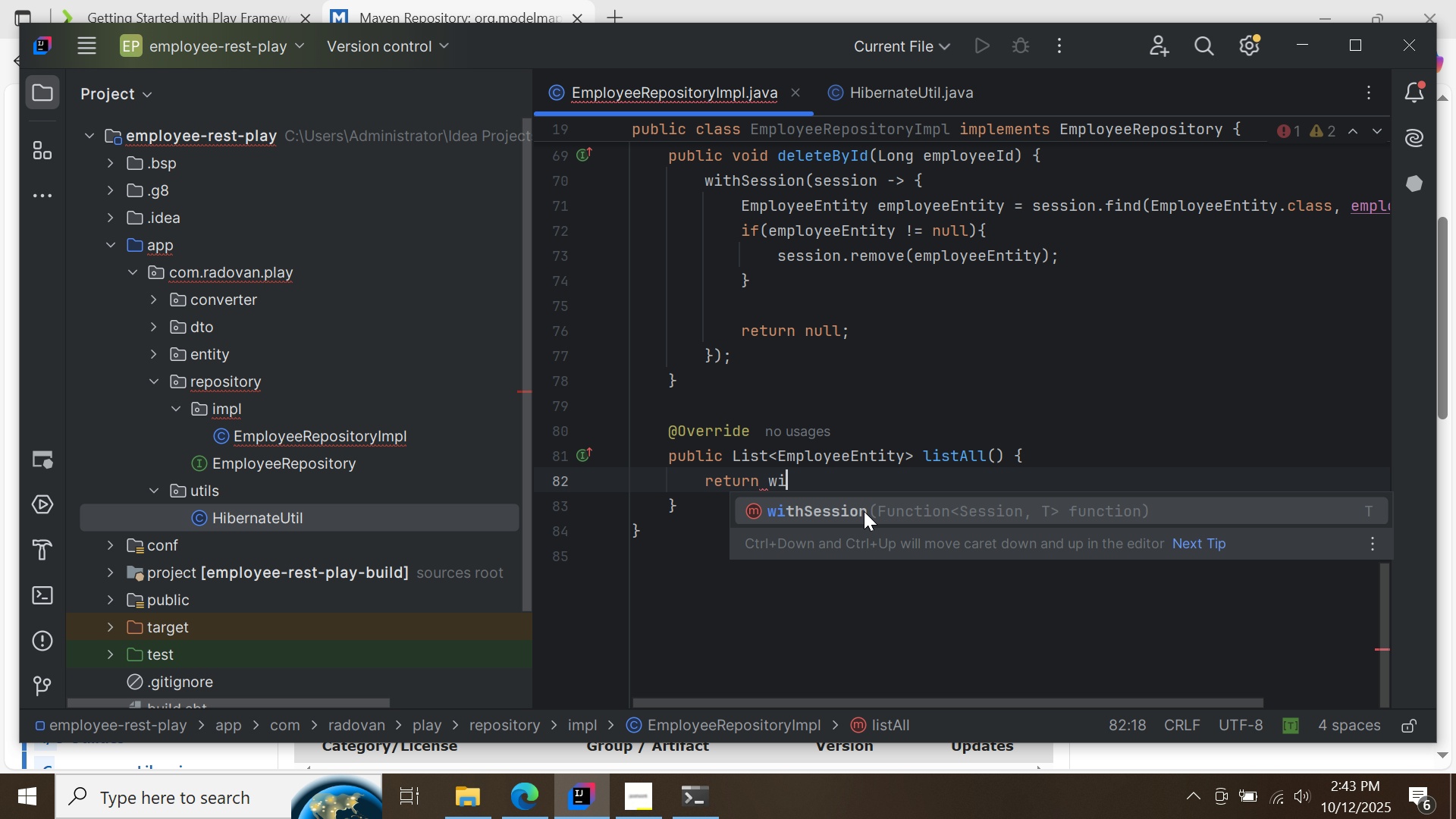 
double_click([864, 511])
 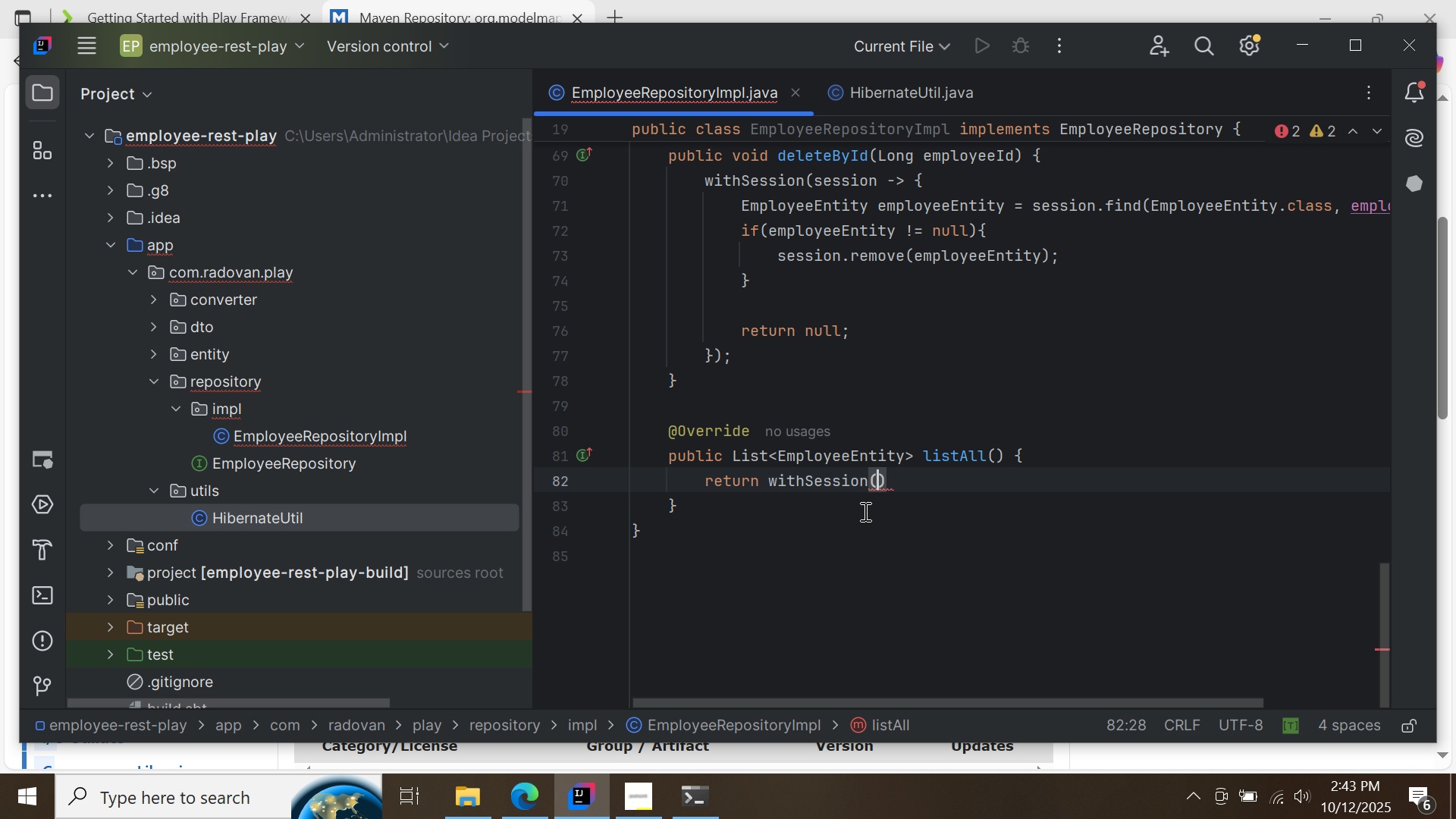 
key(S)
 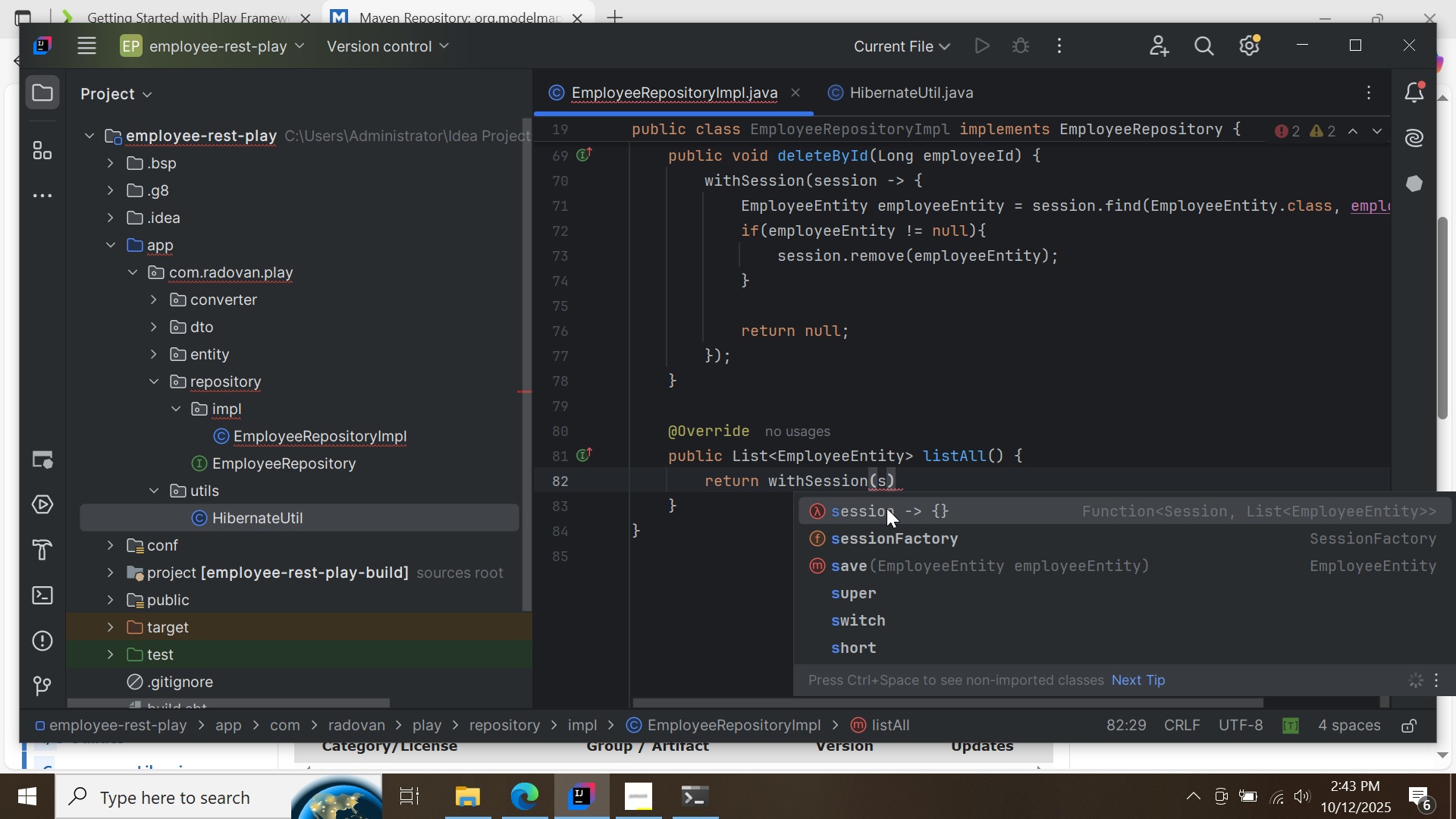 
double_click([886, 508])
 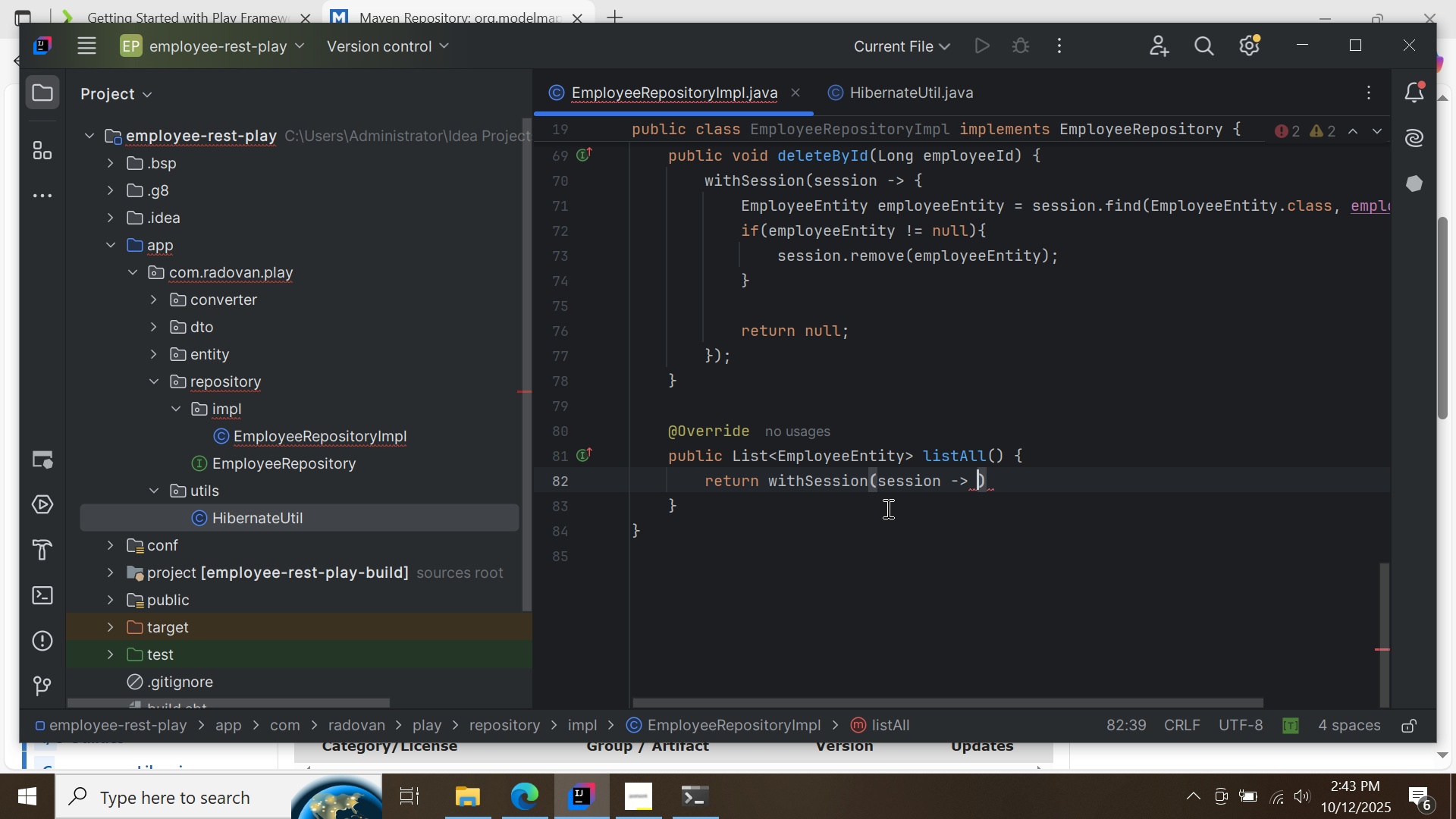 
key(Shift+BracketLeft)
 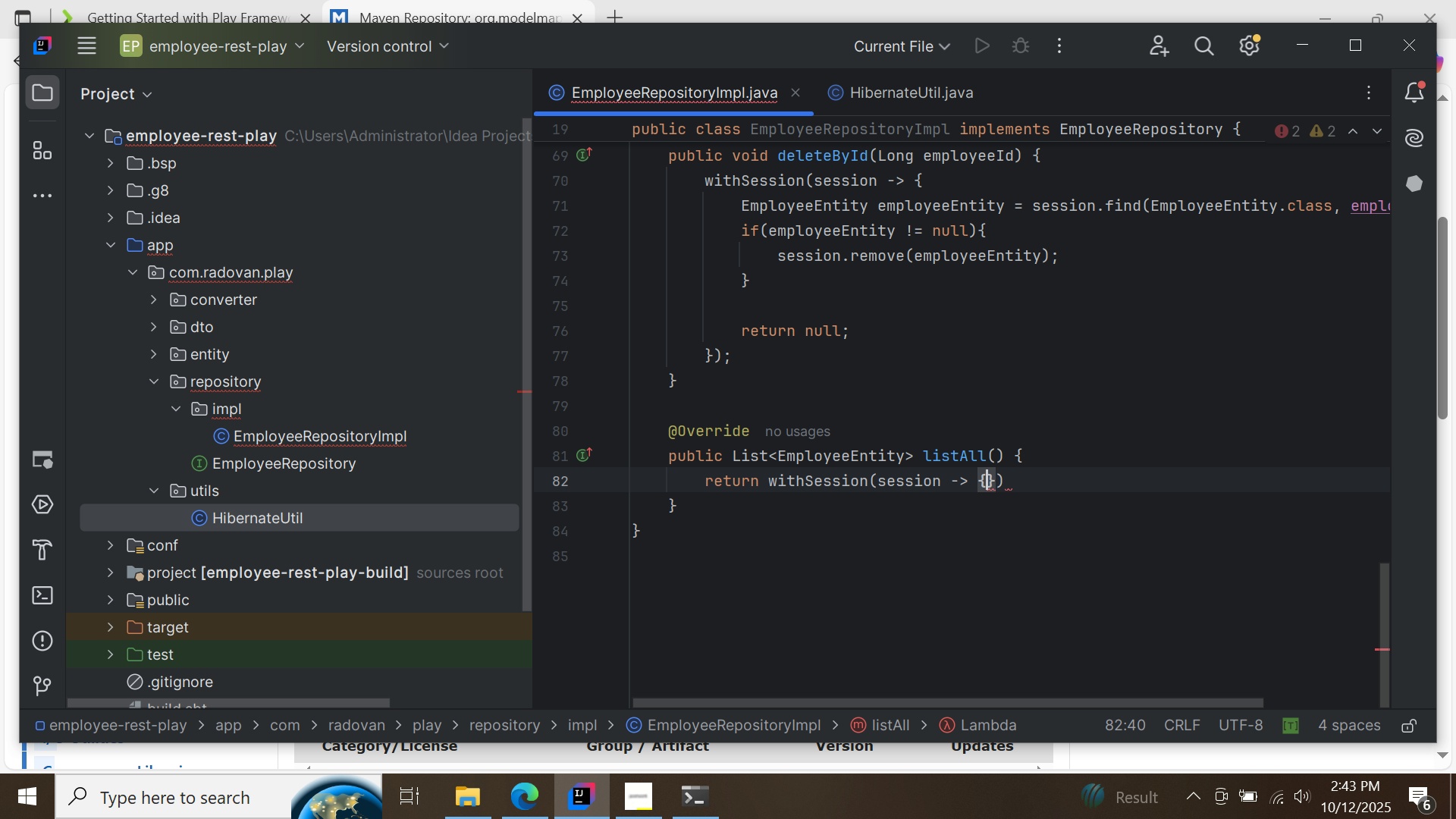 
key(Enter)
 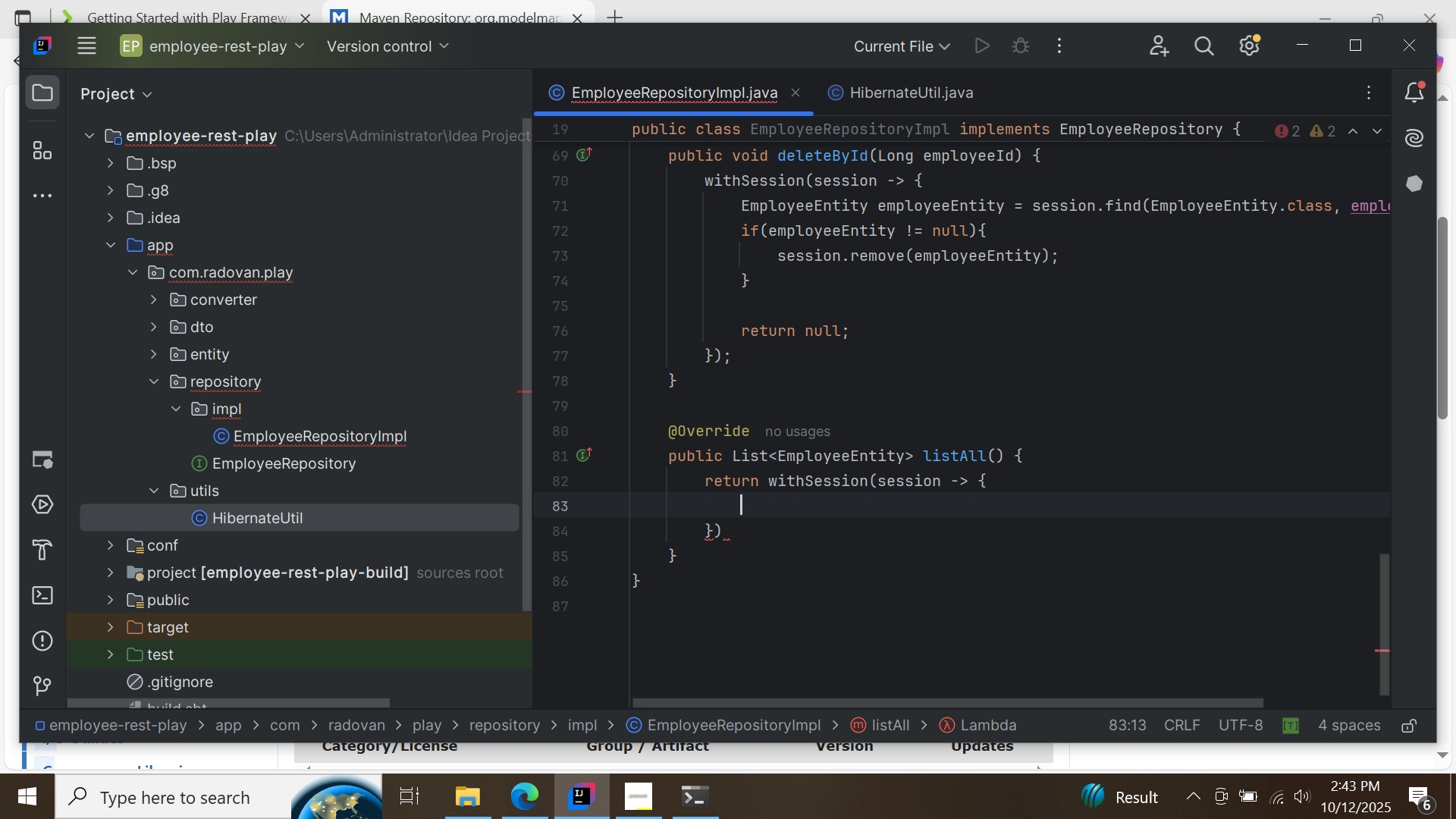 
key(Control+ControlLeft)
 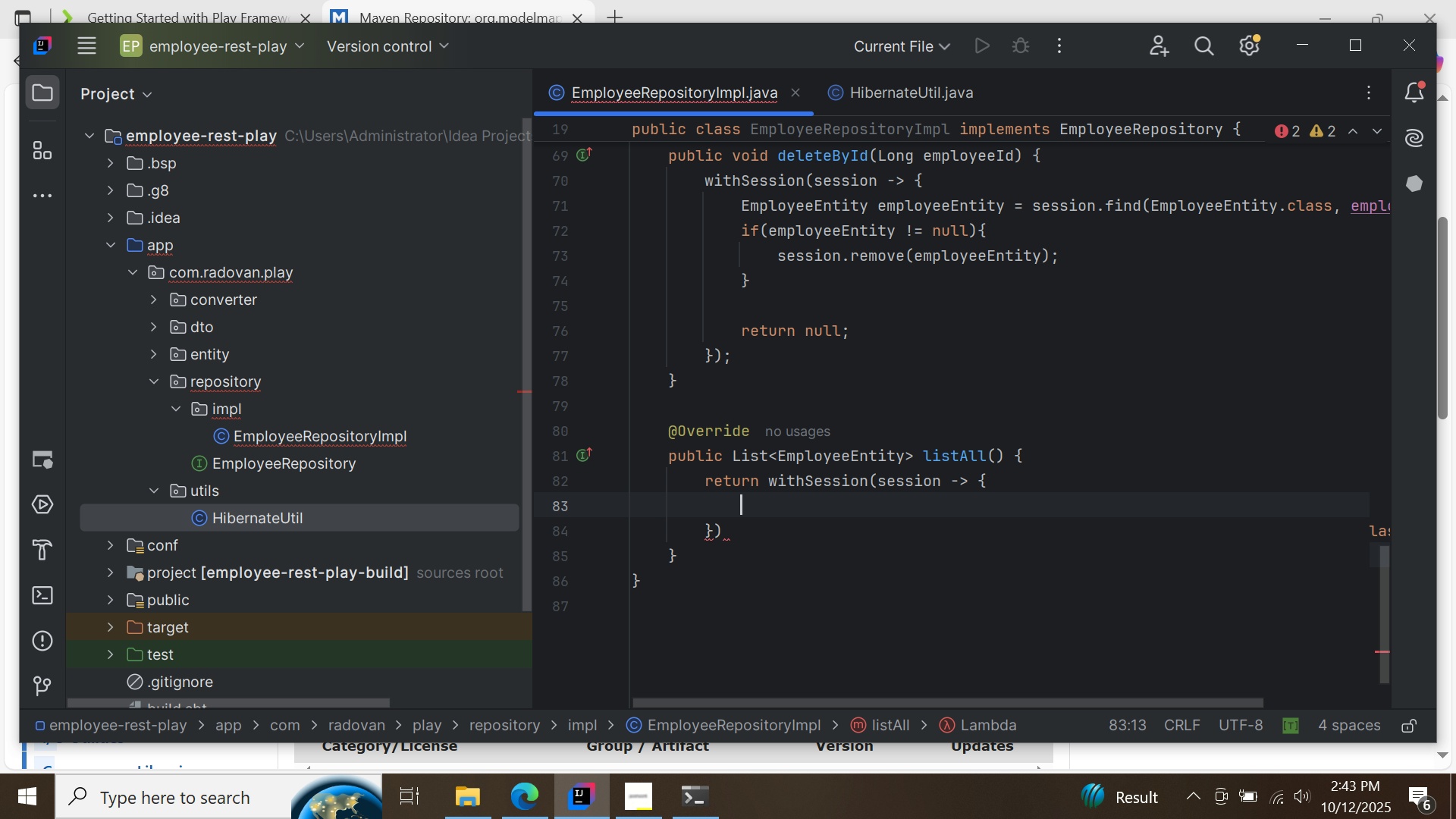 
key(Control+V)
 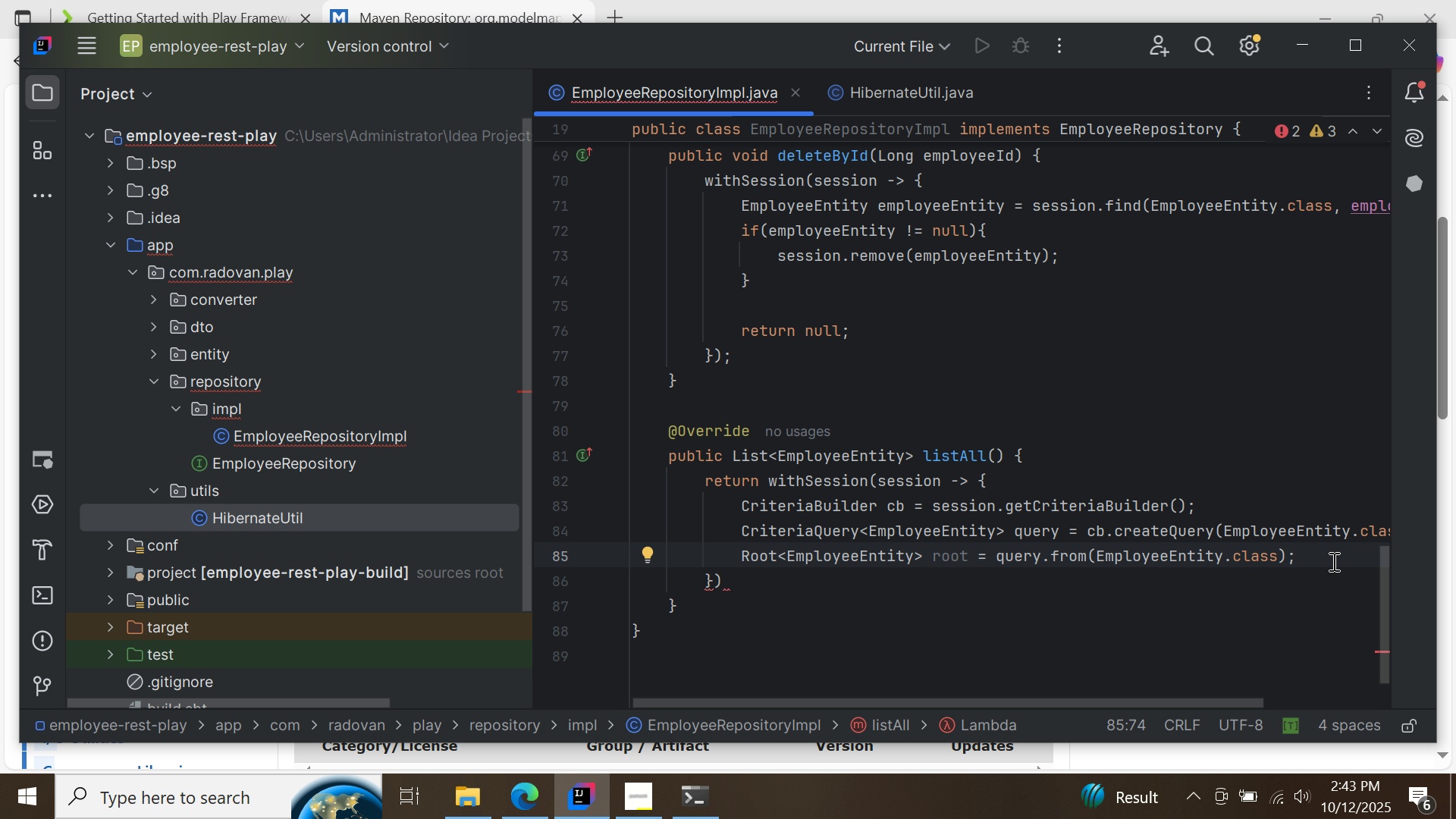 
key(Enter)
 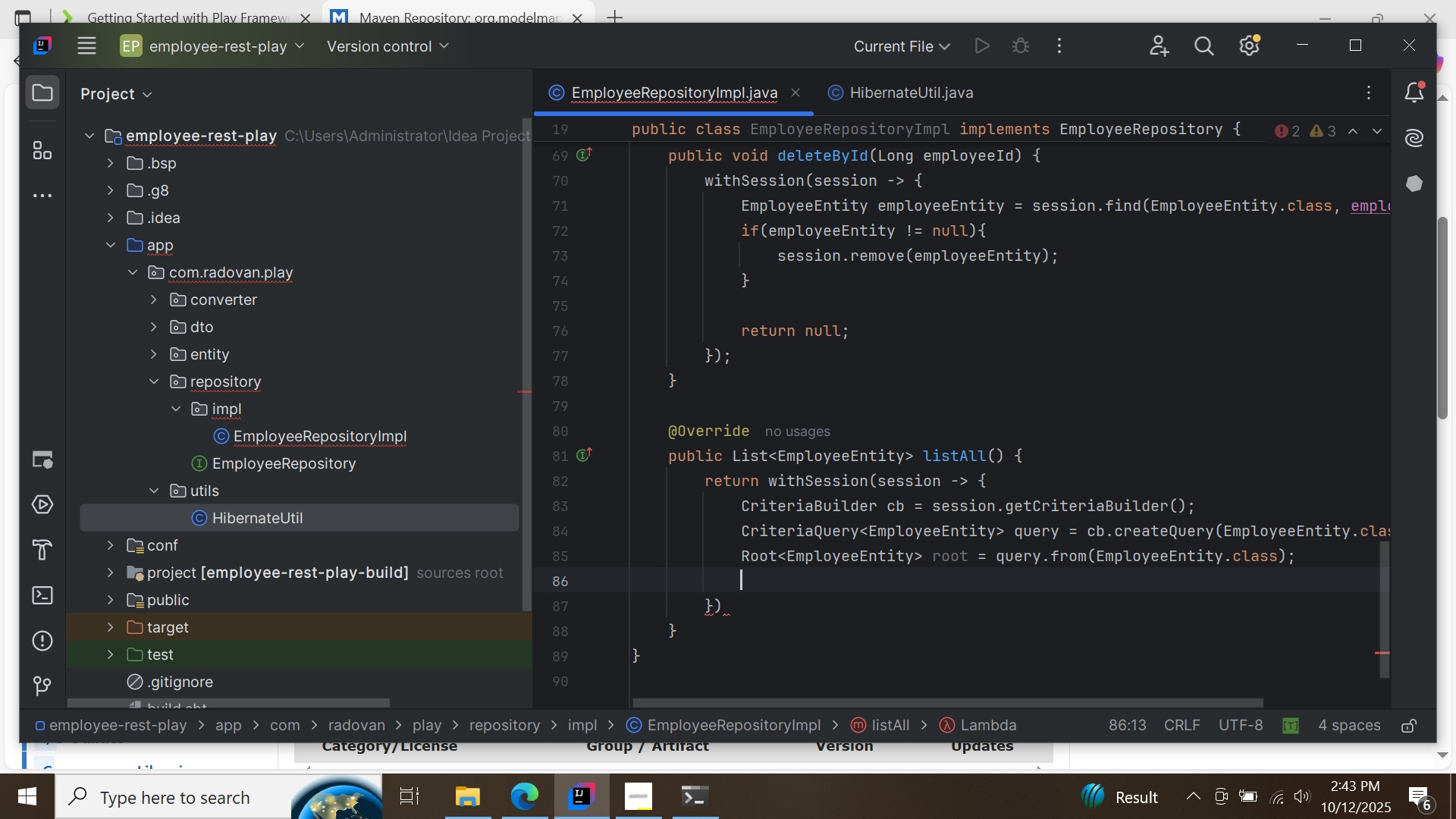 
type(qu)
 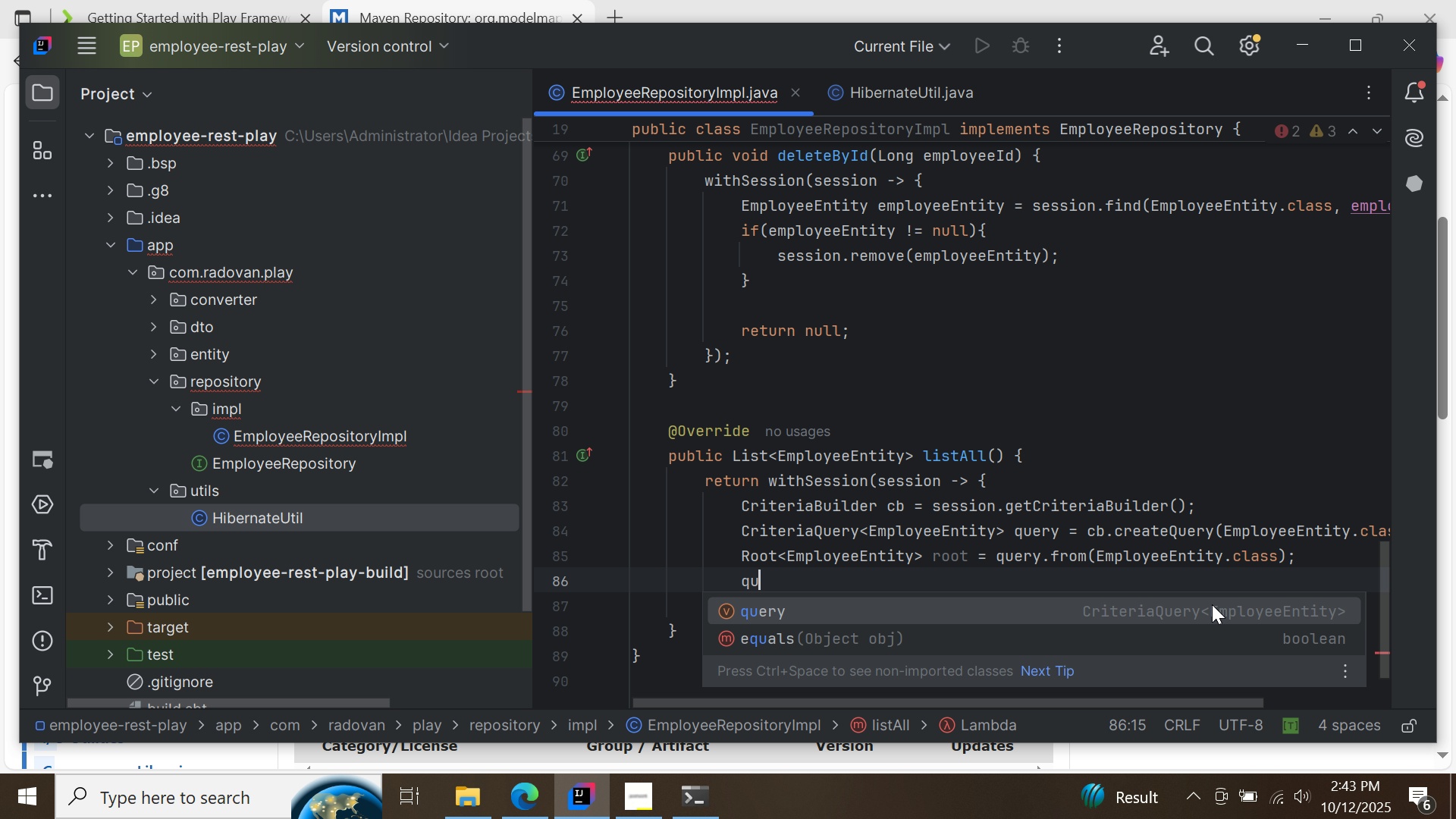 
double_click([1212, 604])
 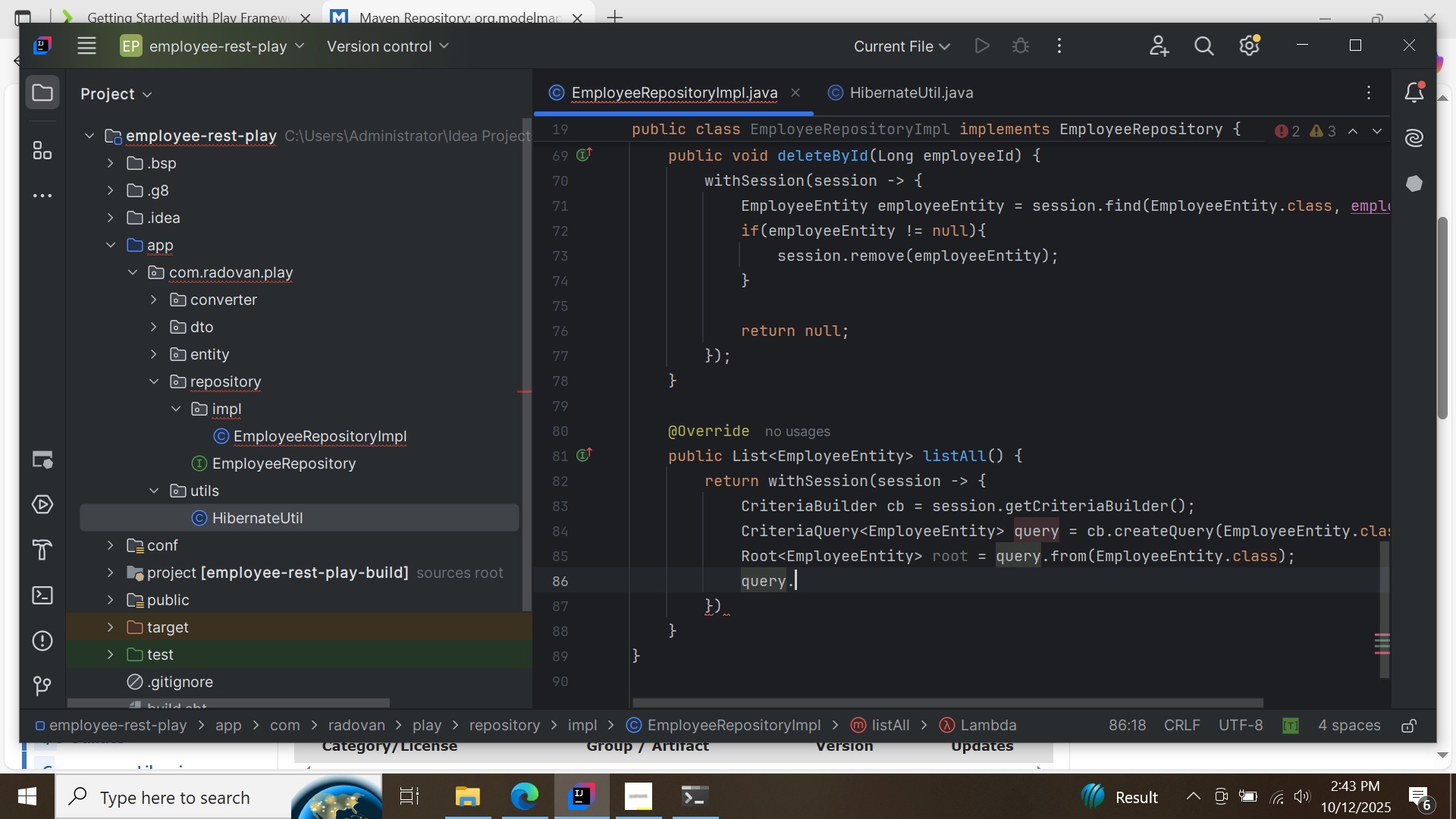 
key(Period)
 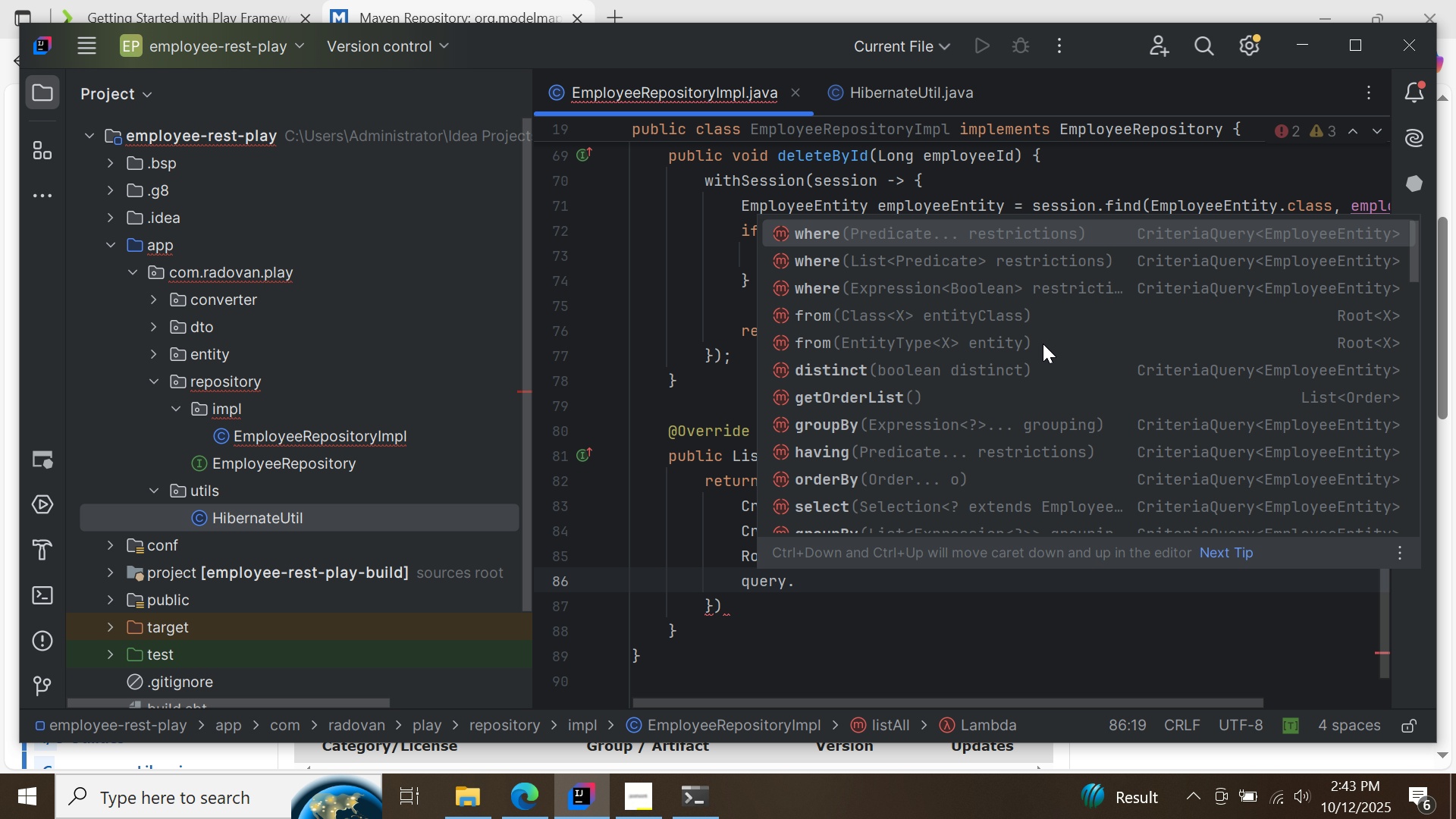 
key(S)
 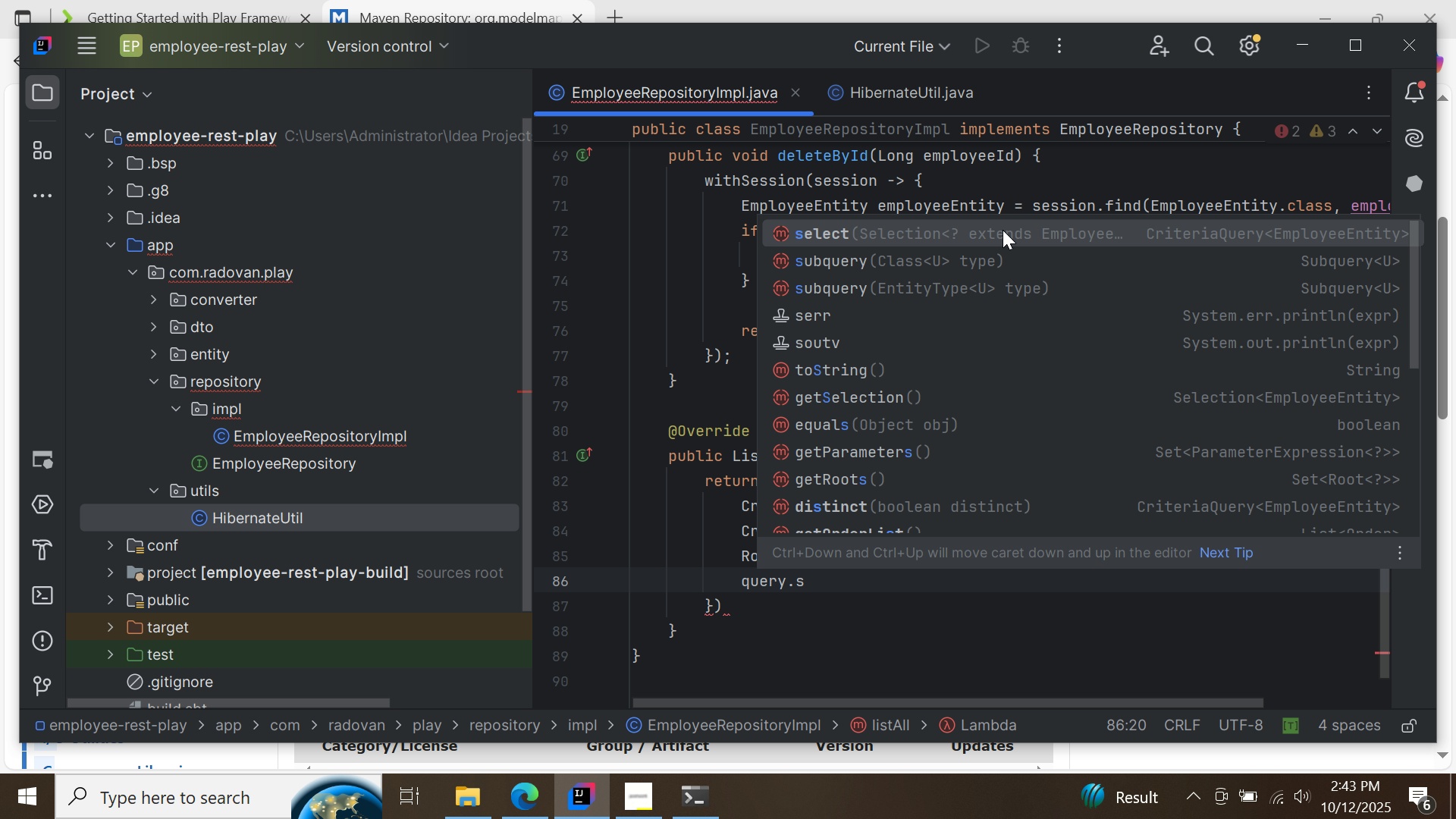 
double_click([1003, 230])
 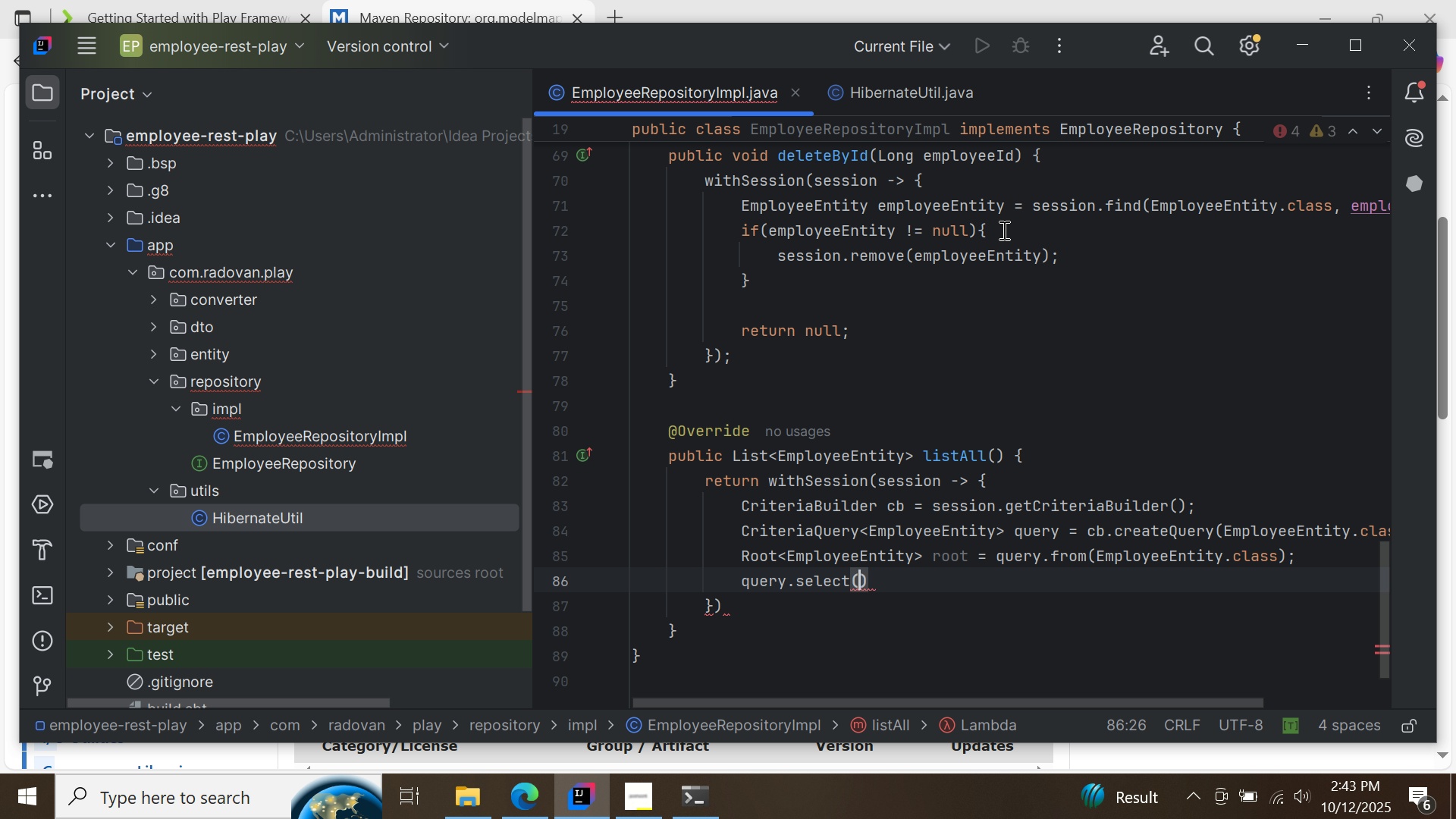 
type(root)
 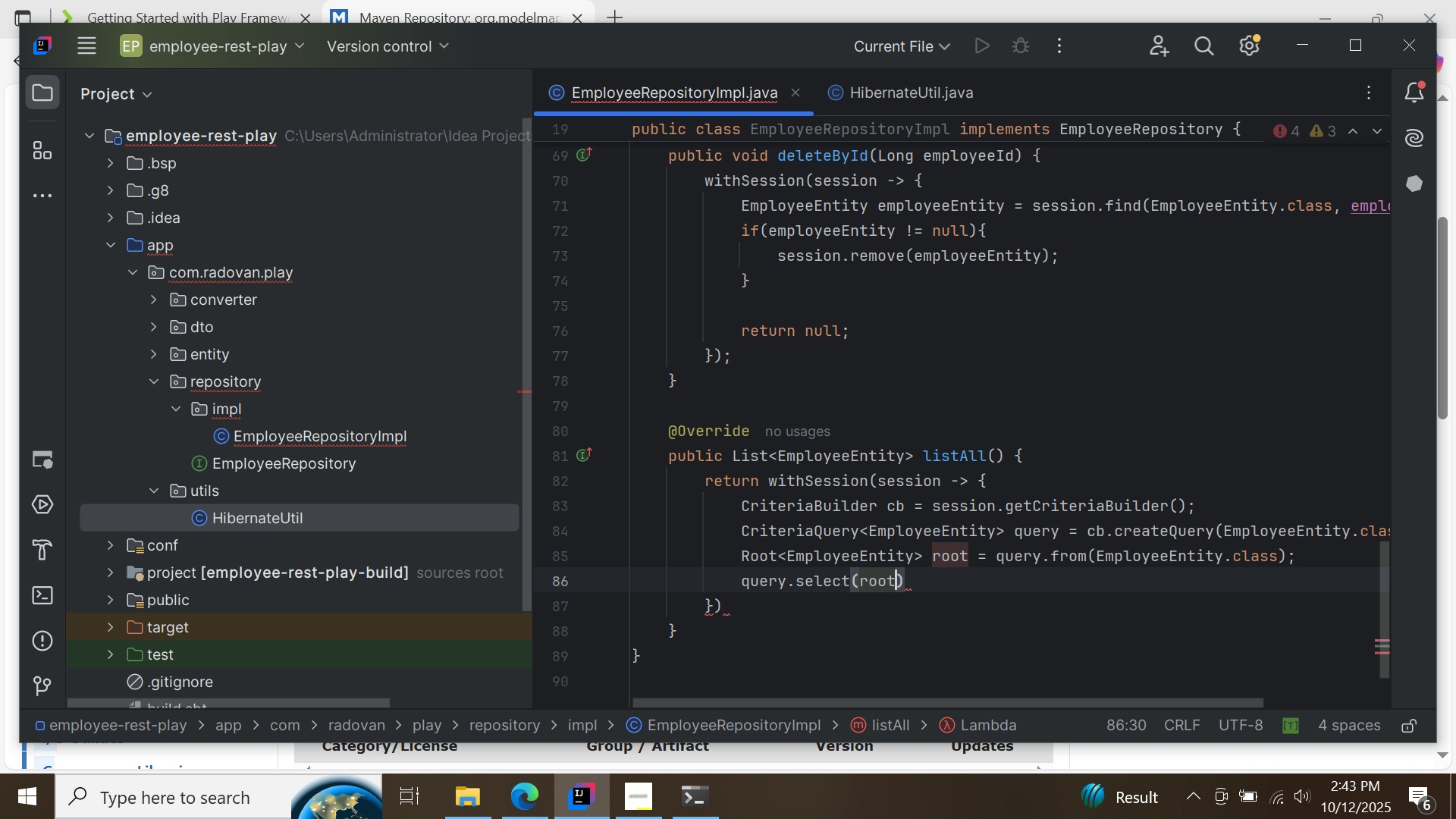 
key(ArrowRight)
 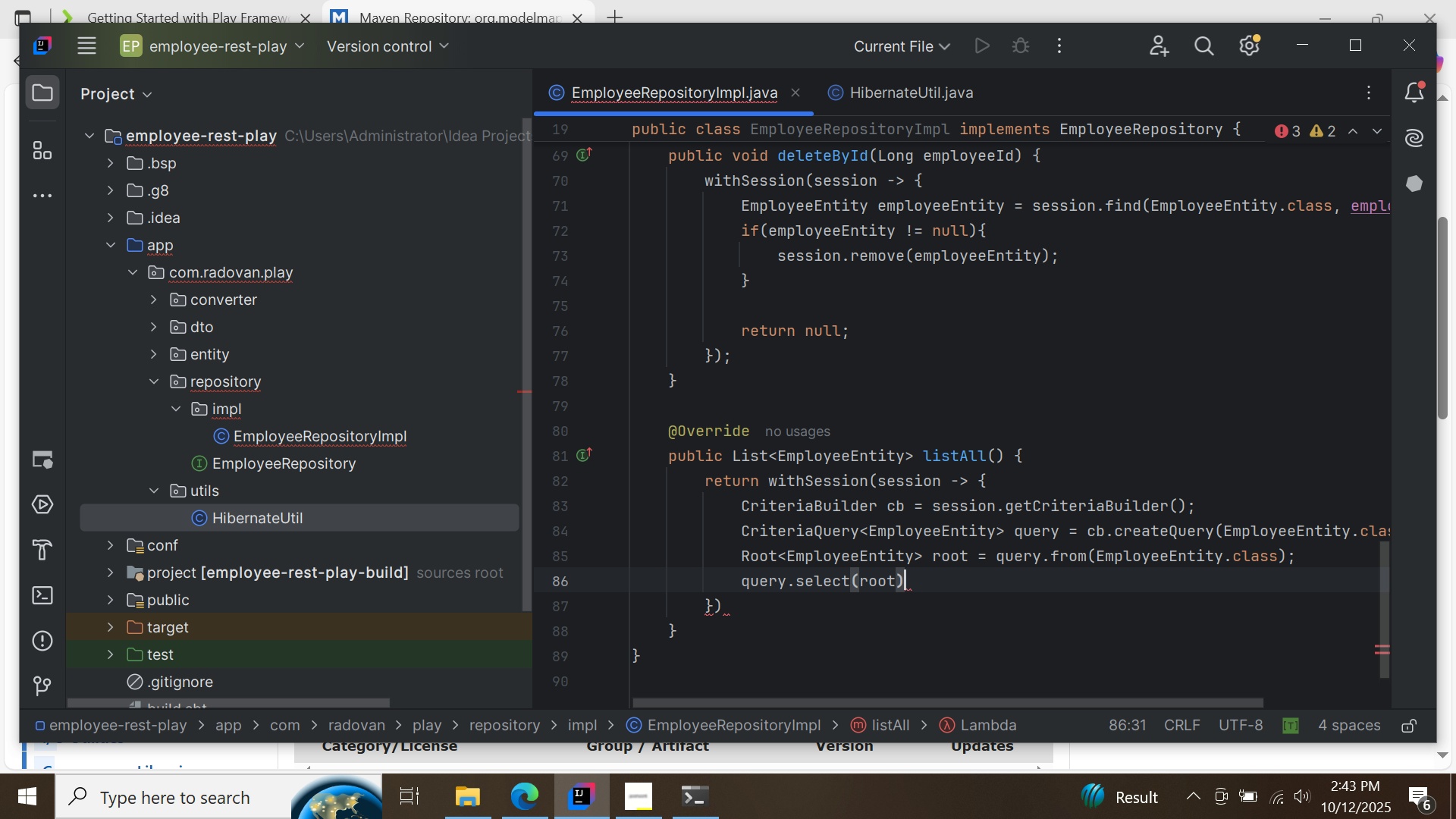 
key(Semicolon)
 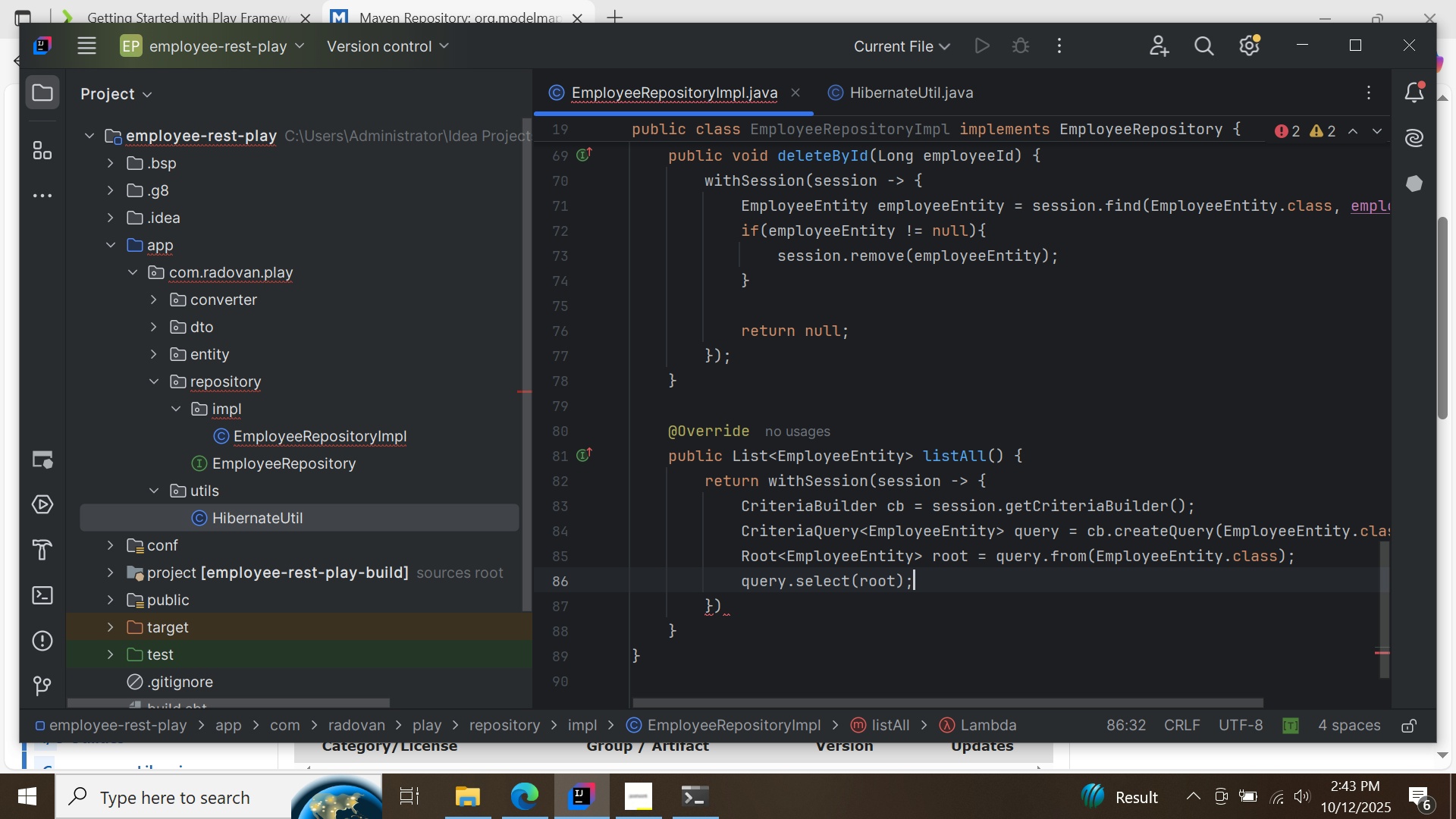 
key(Enter)
 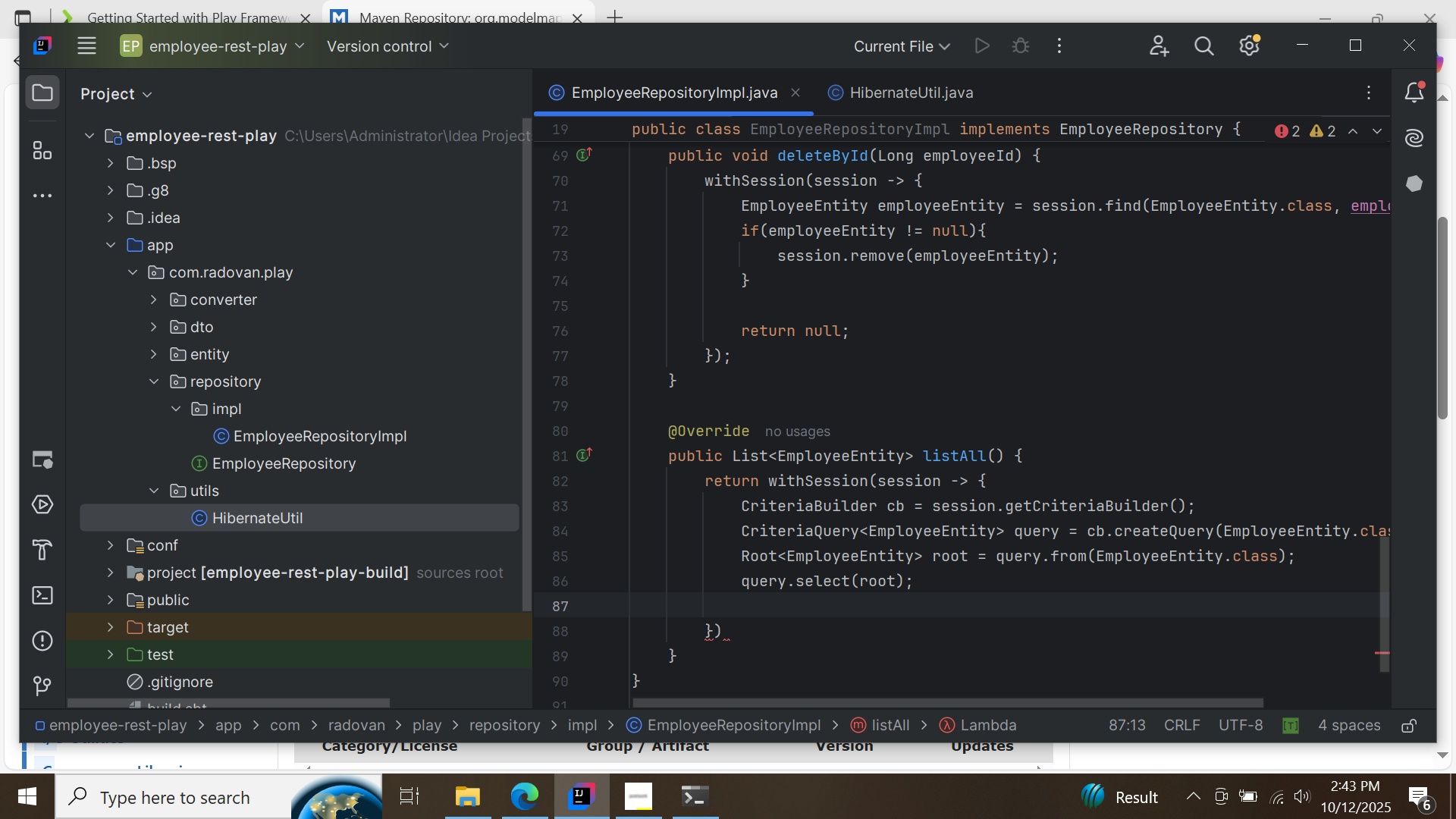 
type(return s)
 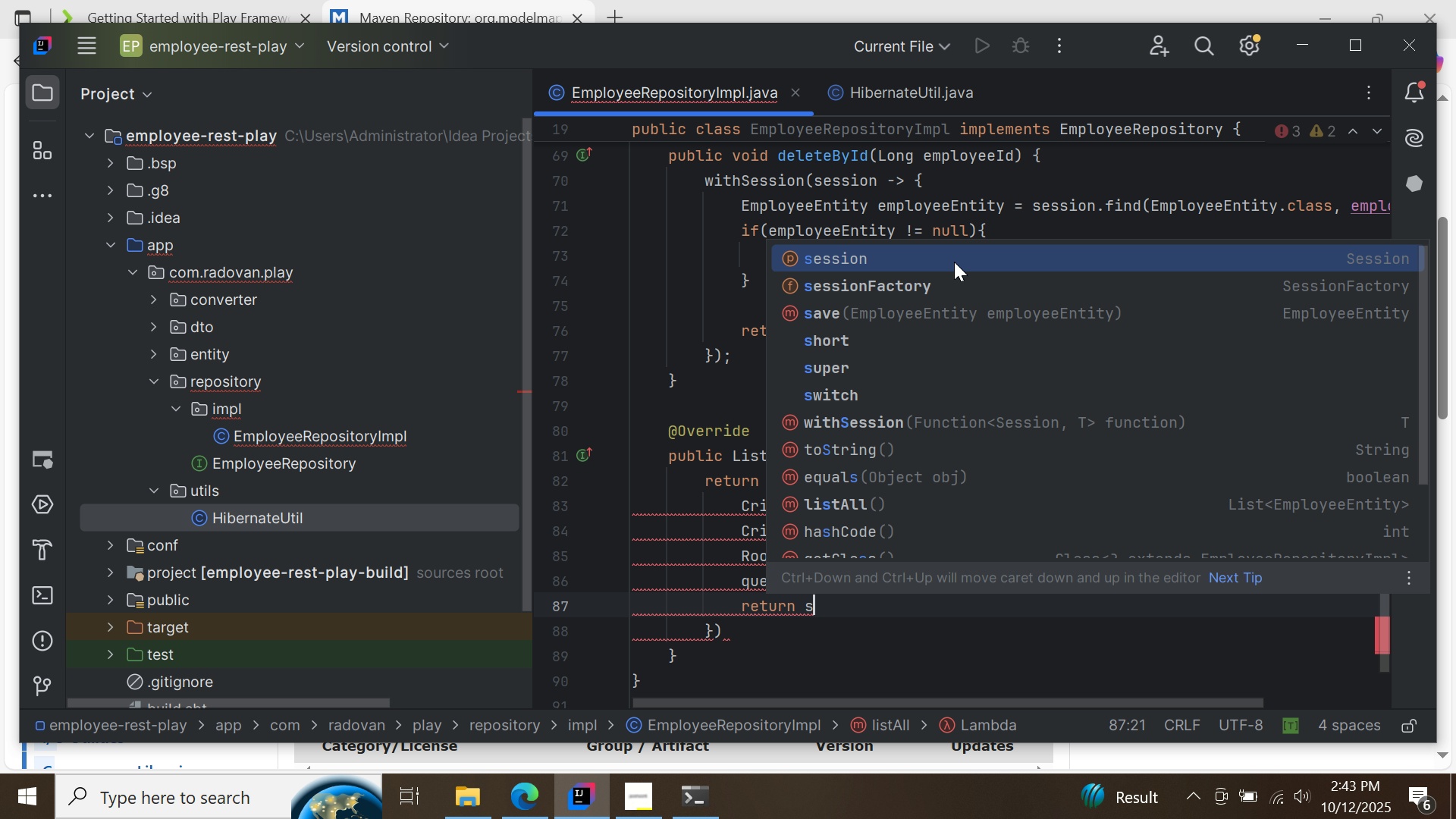 
double_click([954, 262])
 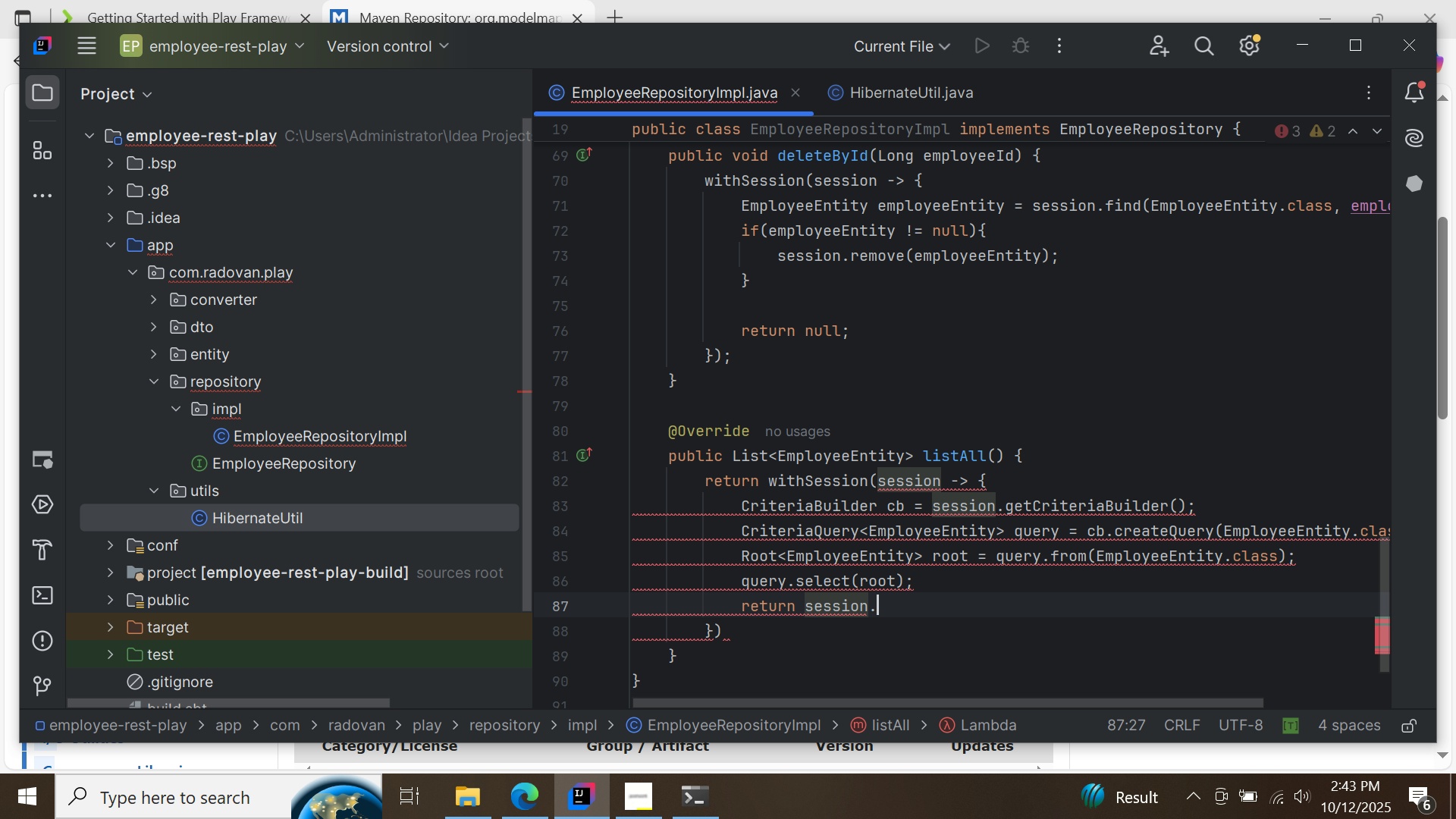 
key(Period)
 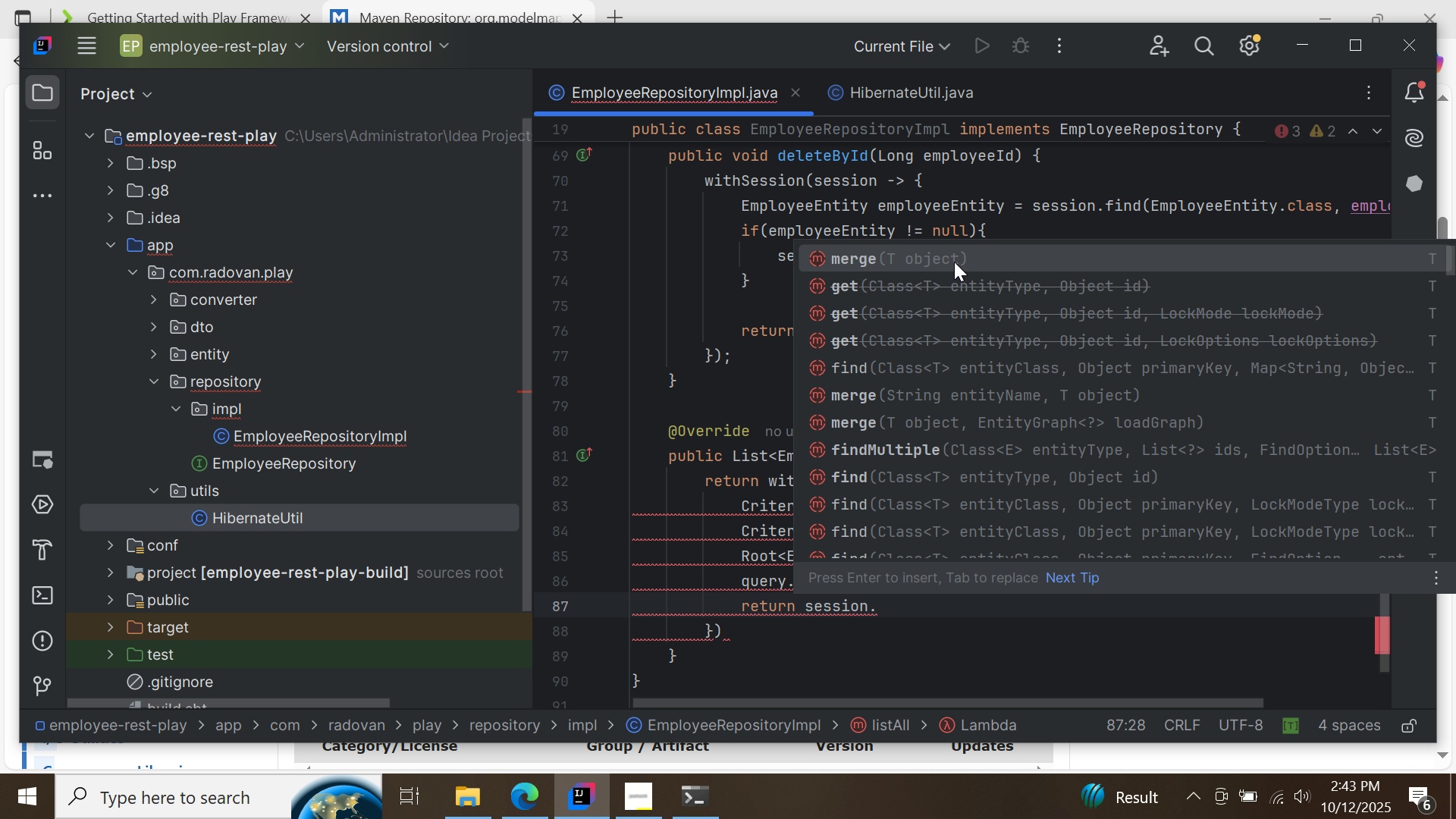 
key(C)
 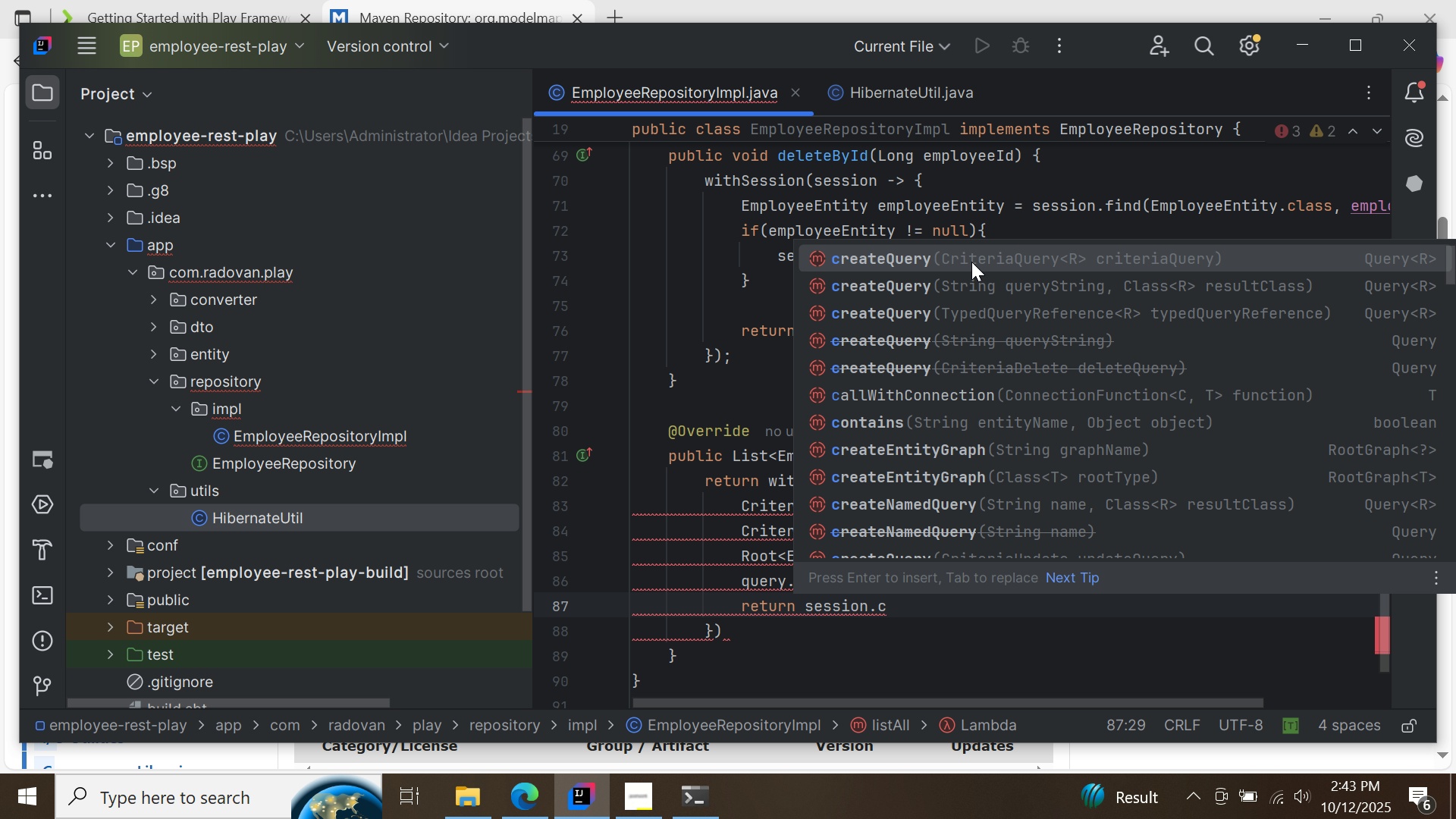 
left_click([971, 262])
 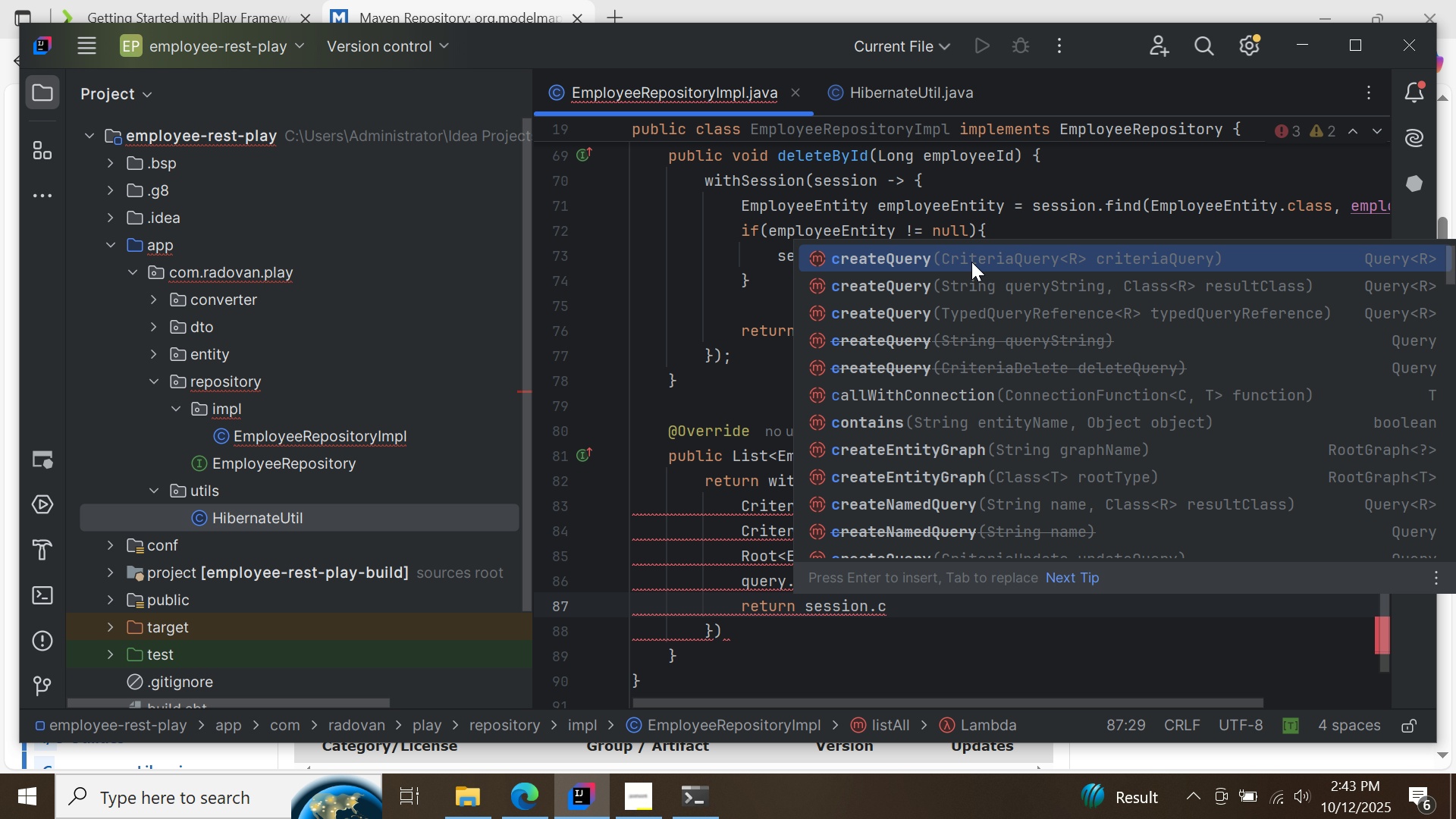 
double_click([971, 262])
 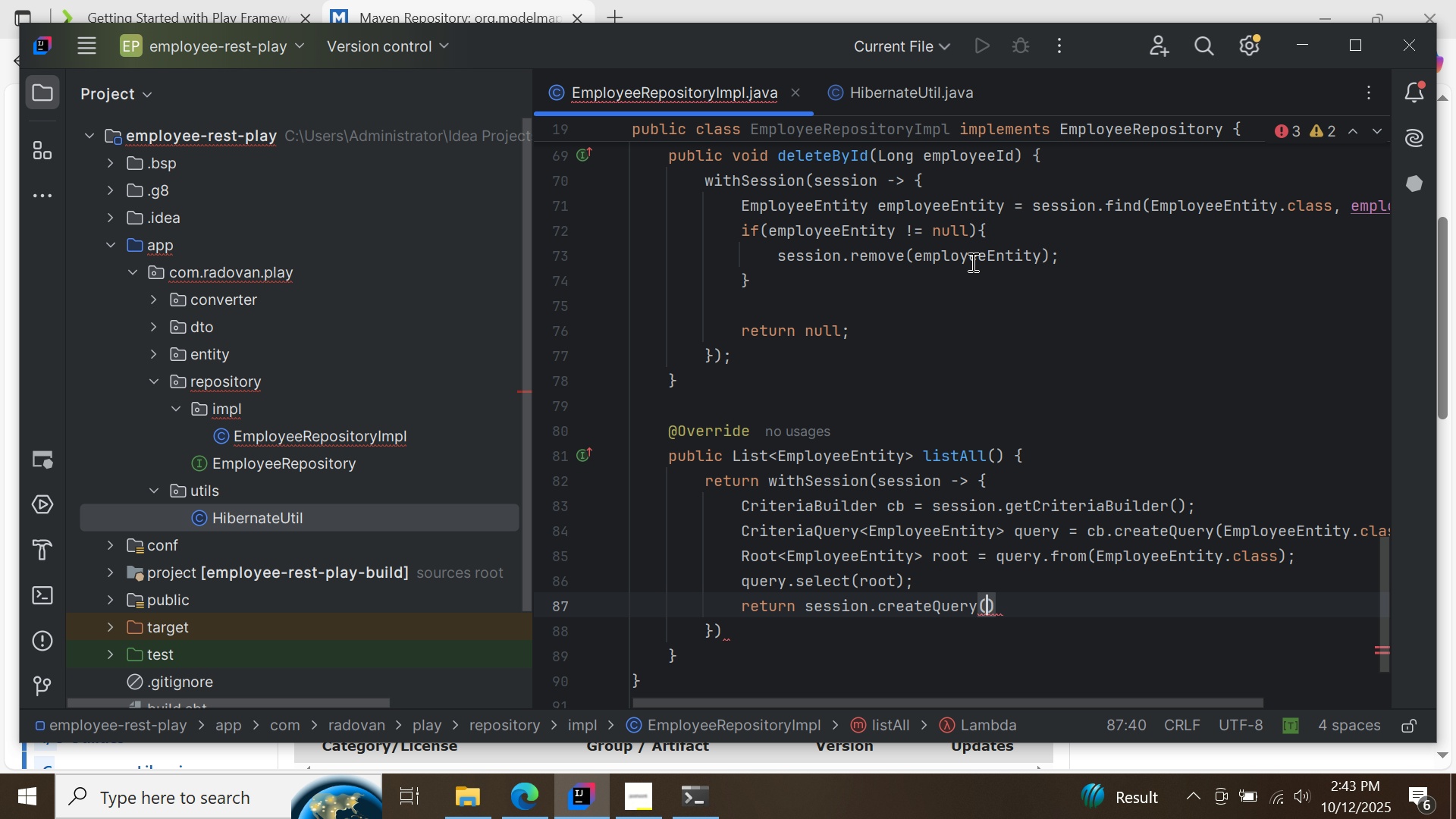 
key(Q)
 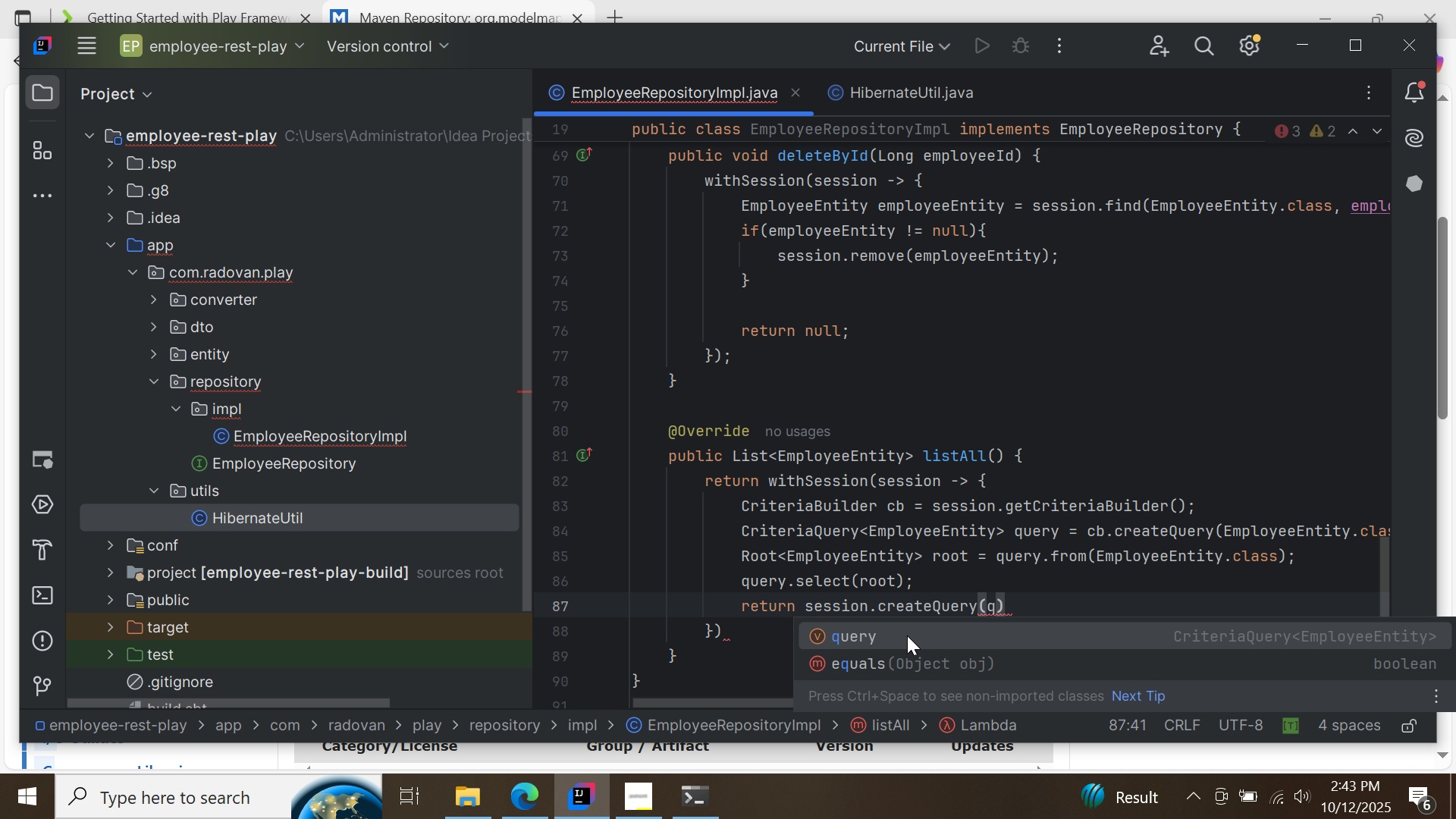 
double_click([907, 635])
 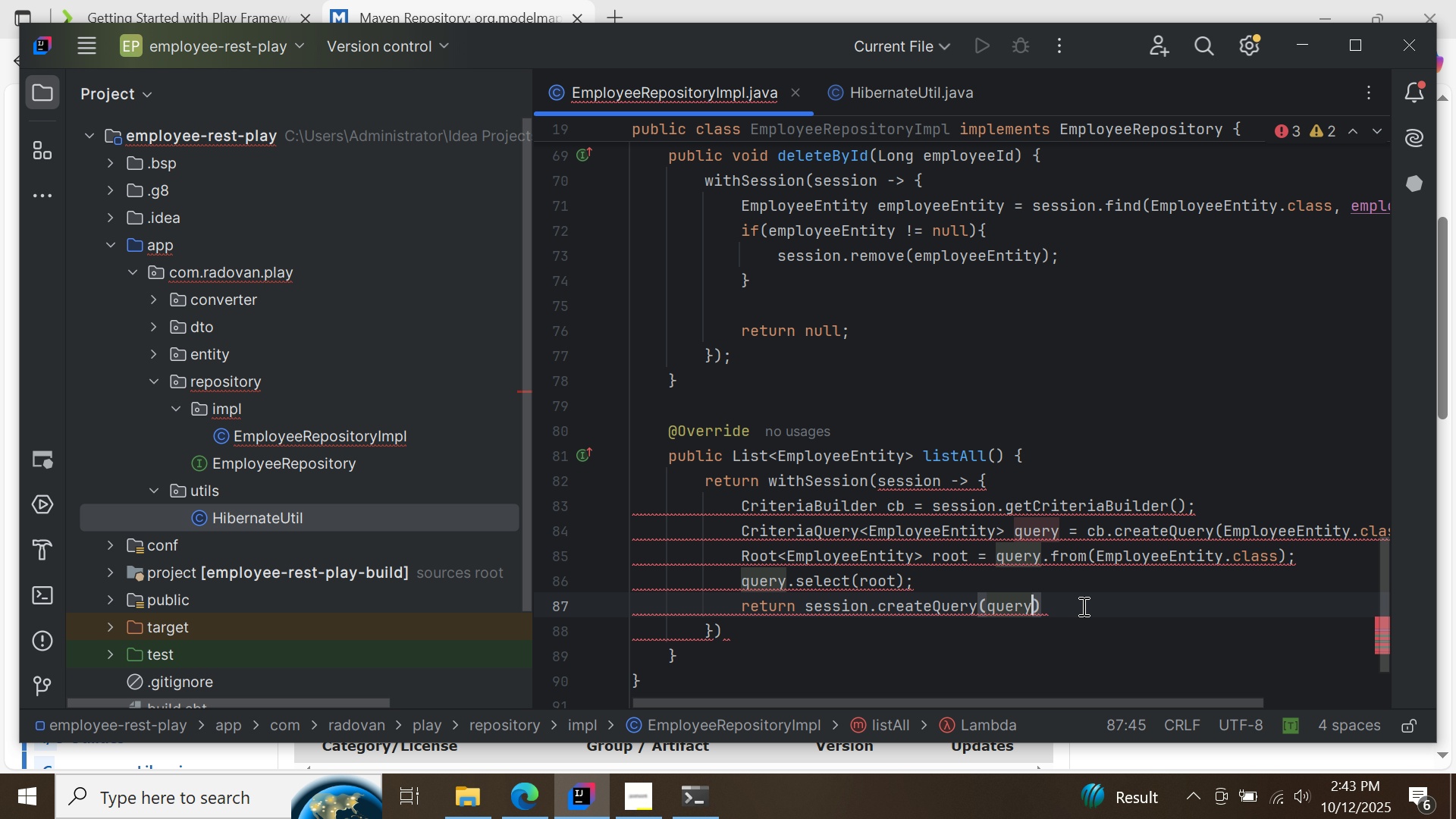 
left_click([1082, 606])
 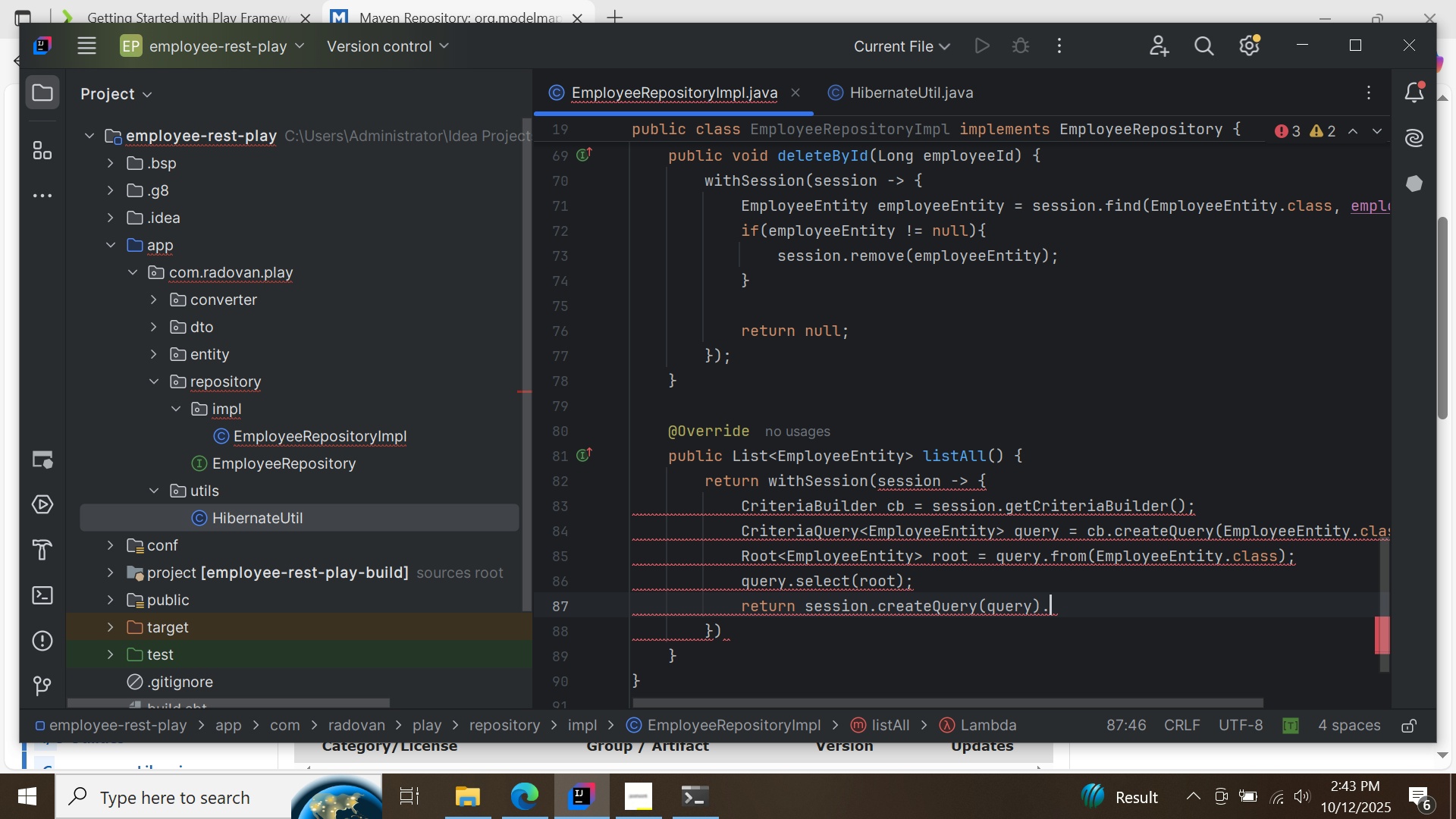 
key(Period)
 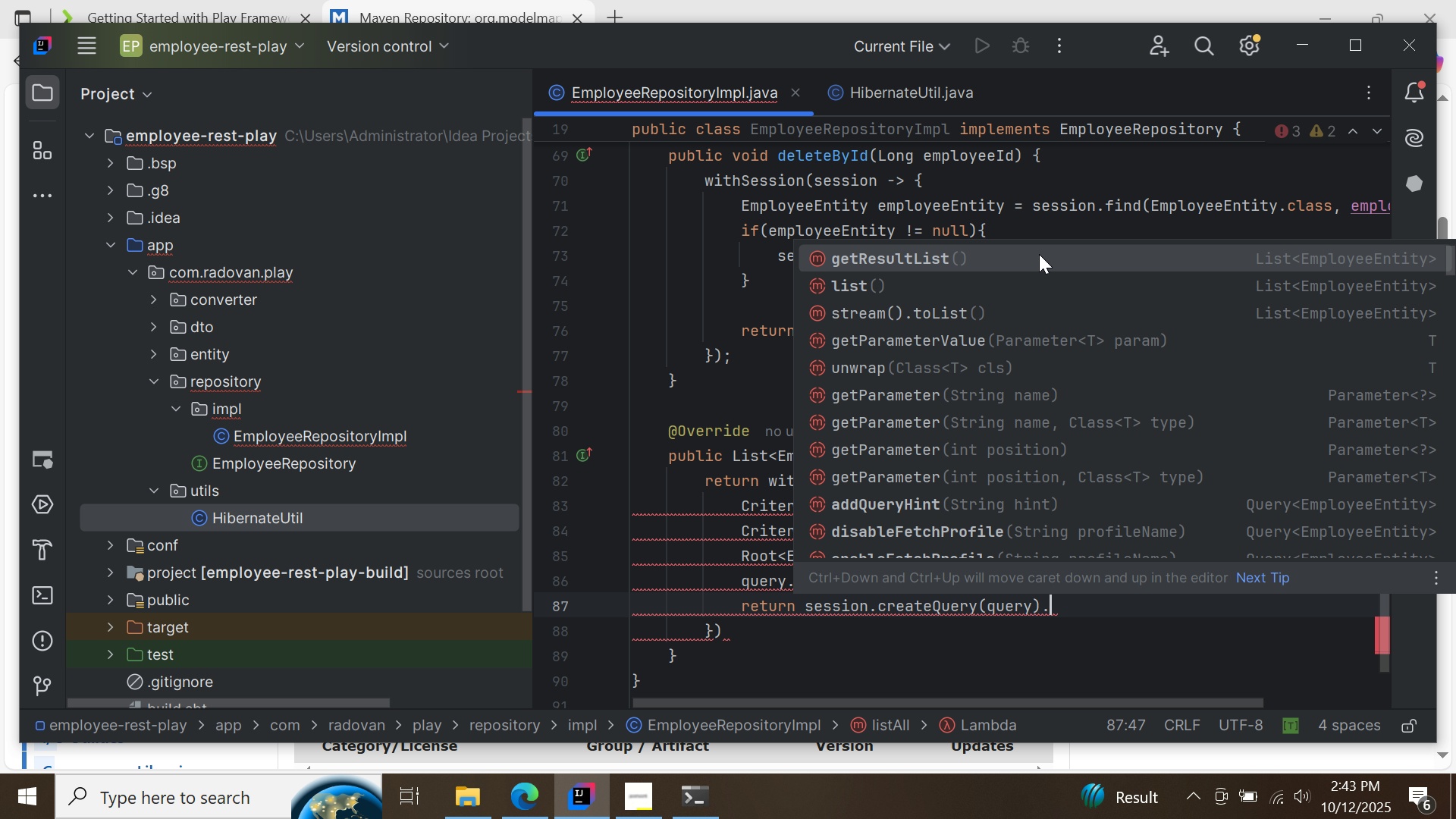 
double_click([1039, 254])
 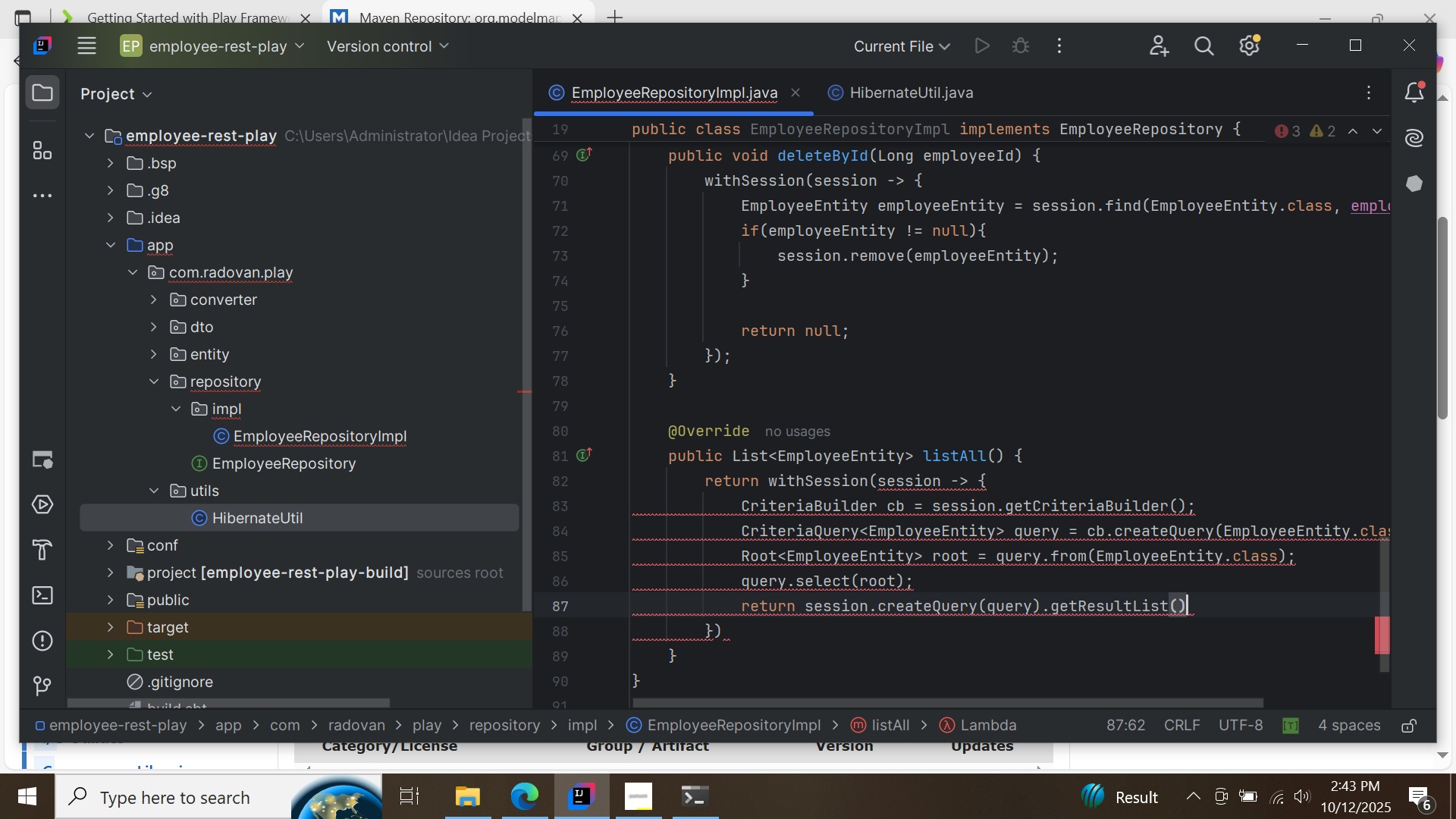 
key(Semicolon)
 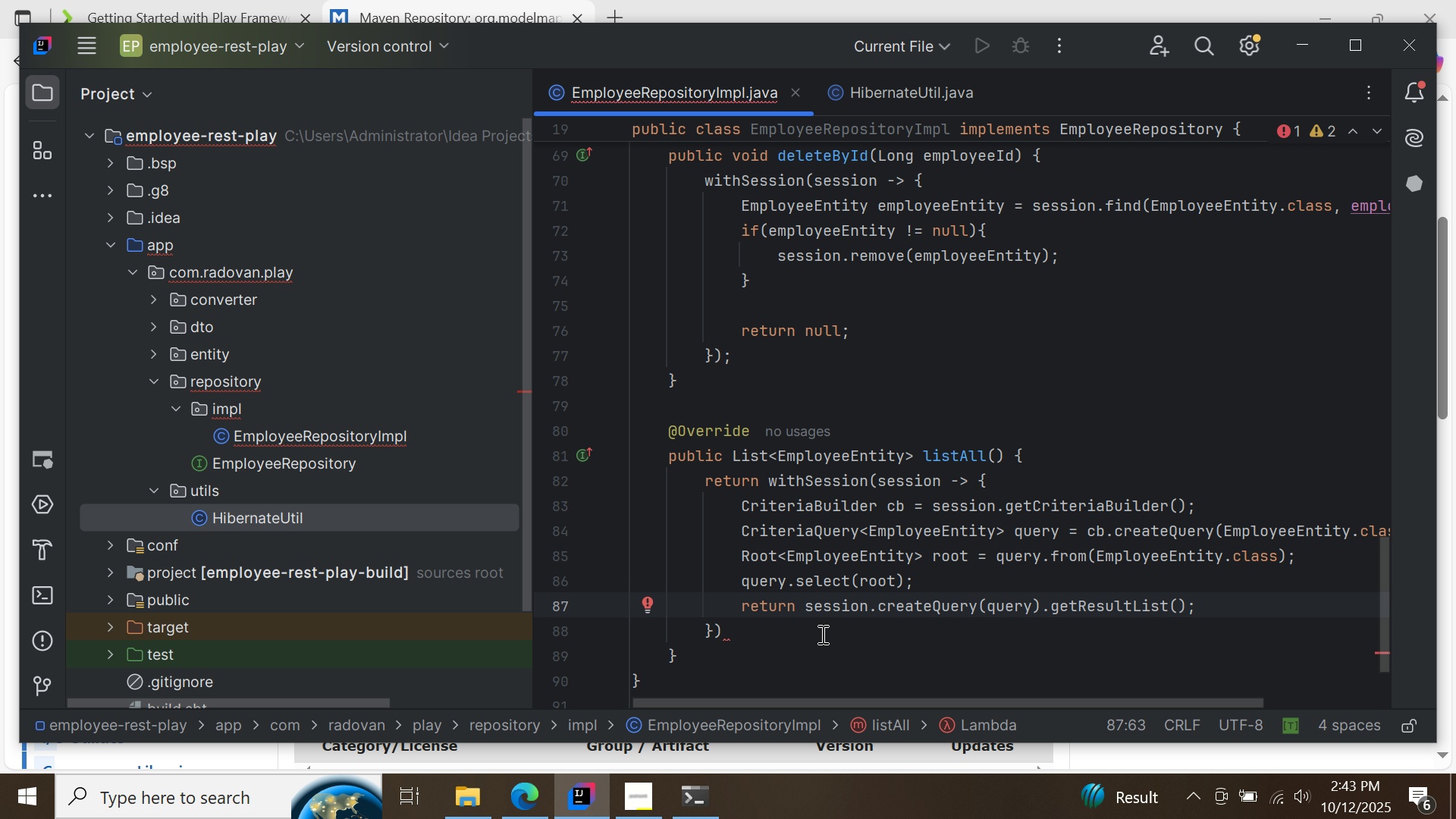 
left_click([795, 623])
 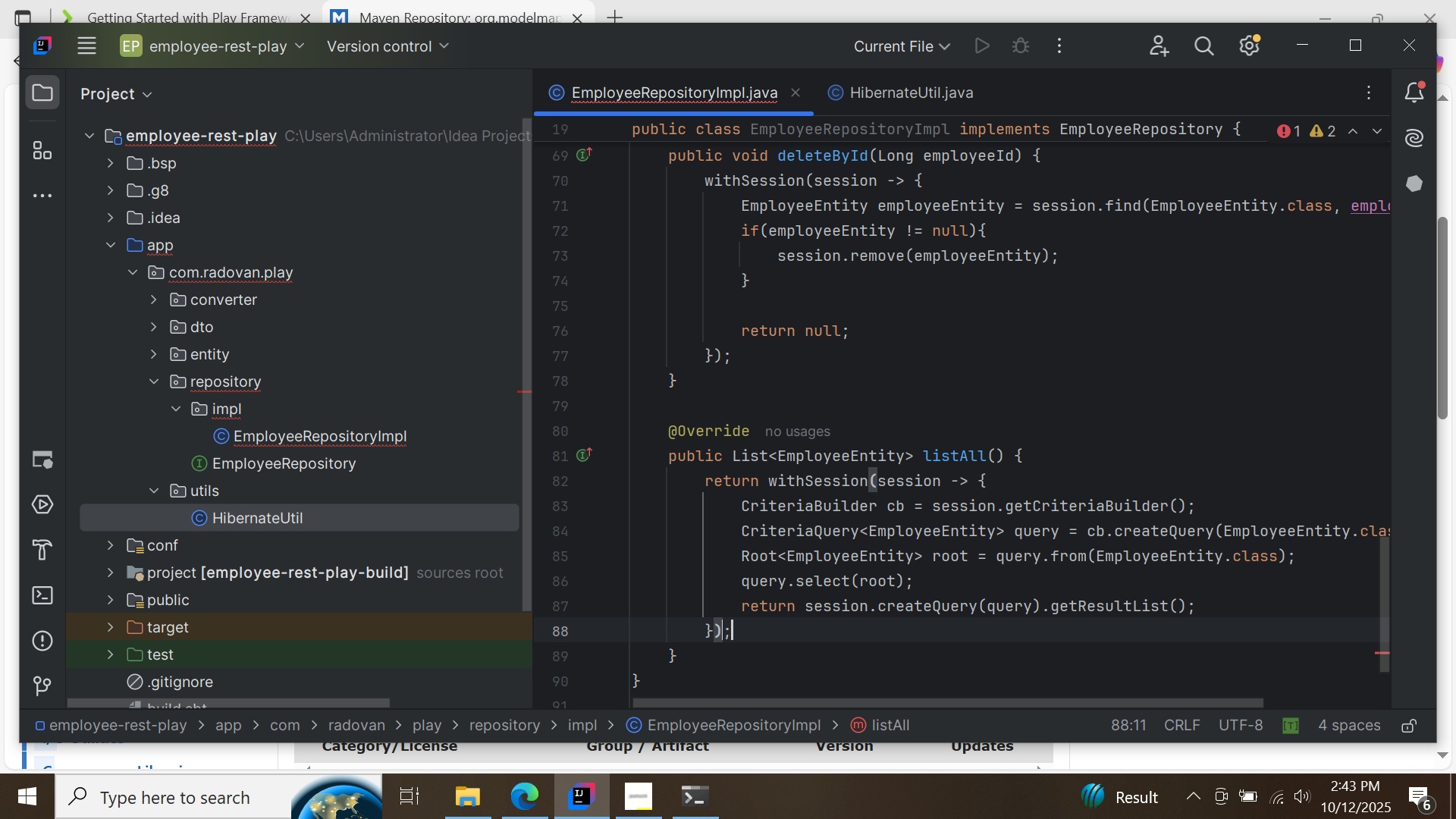 
key(Semicolon)
 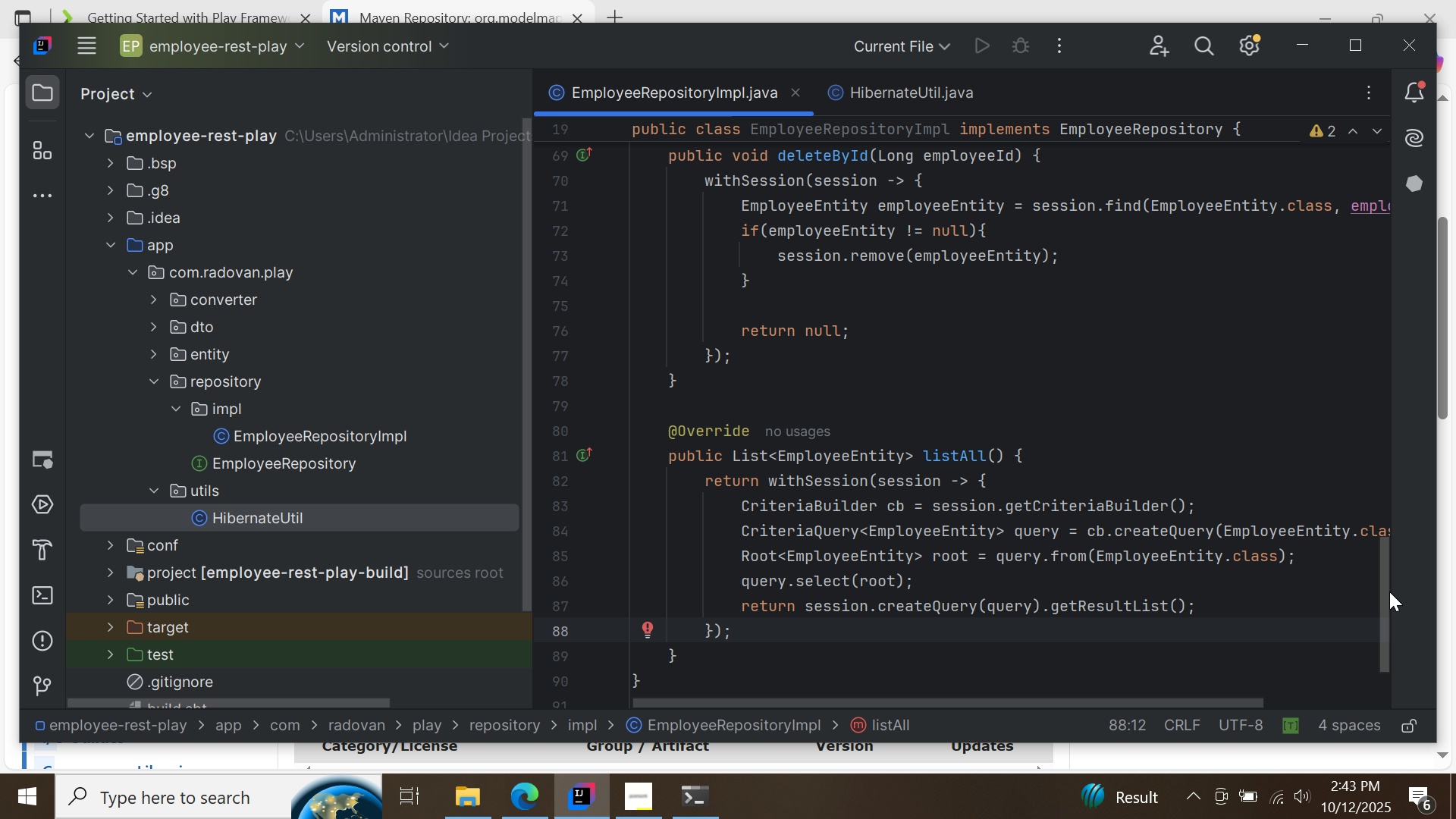 
left_click_drag(start_coordinate=[1383, 573], to_coordinate=[1356, 151])
 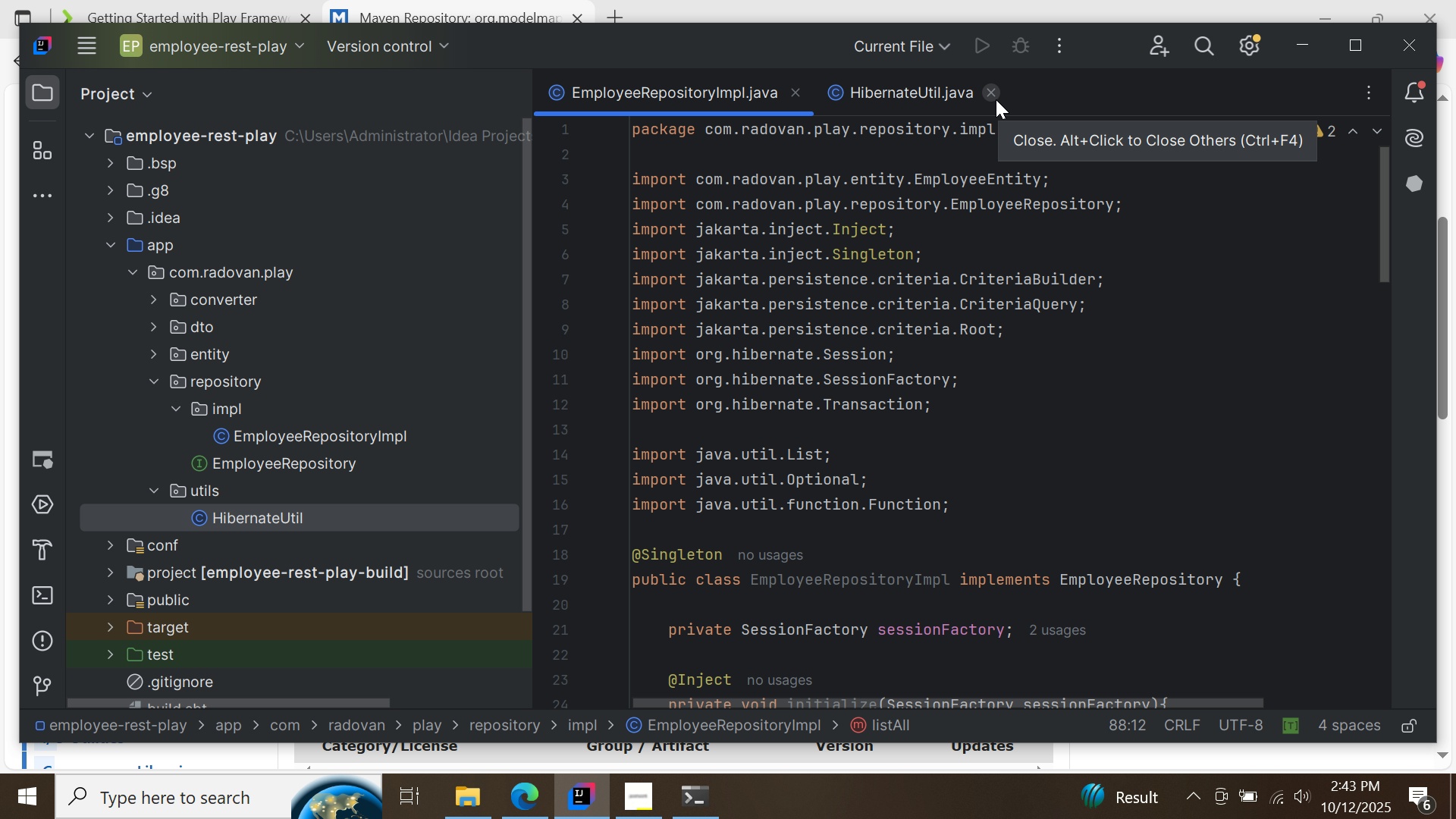 
left_click([990, 95])
 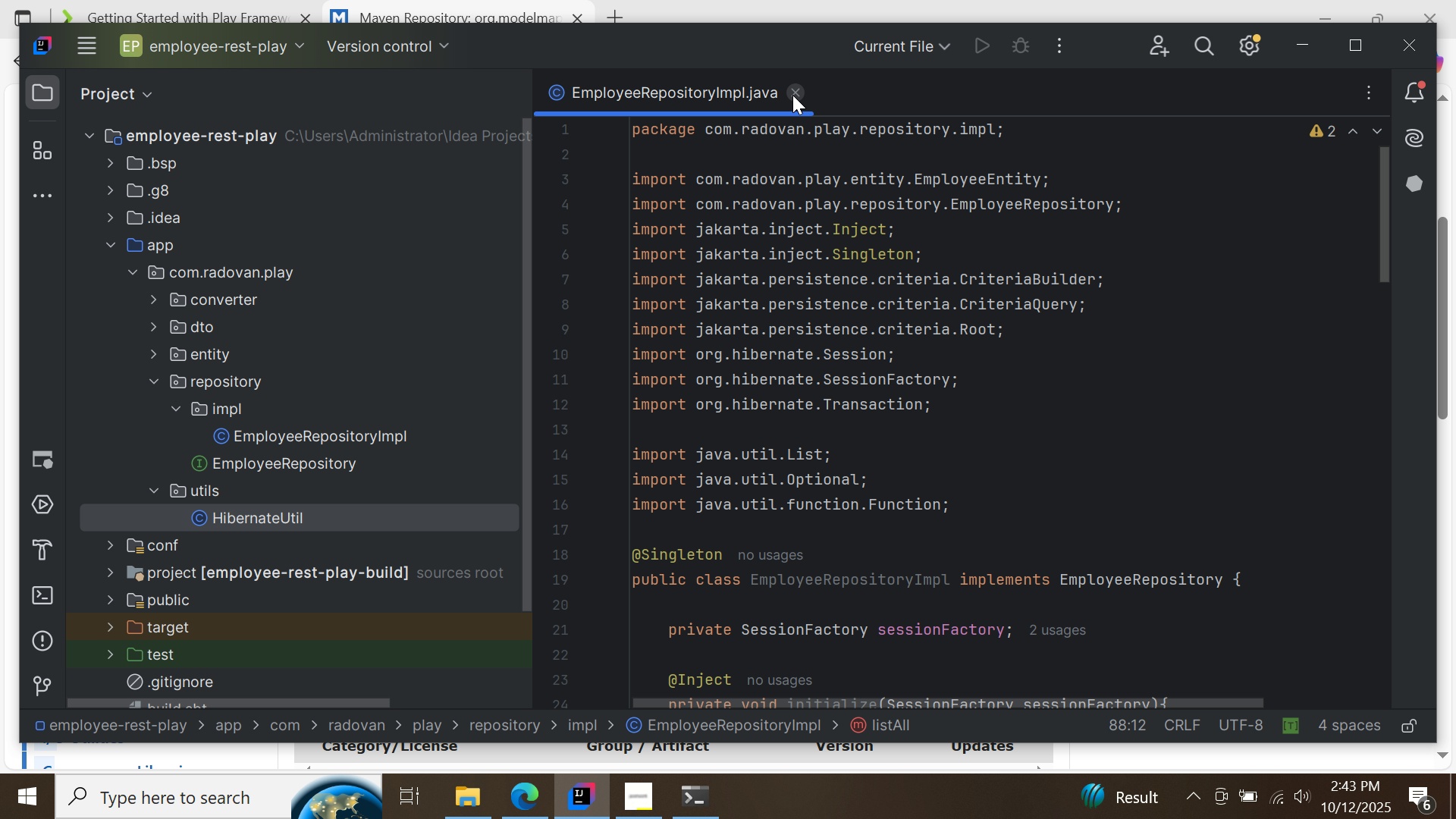 
left_click([792, 95])
 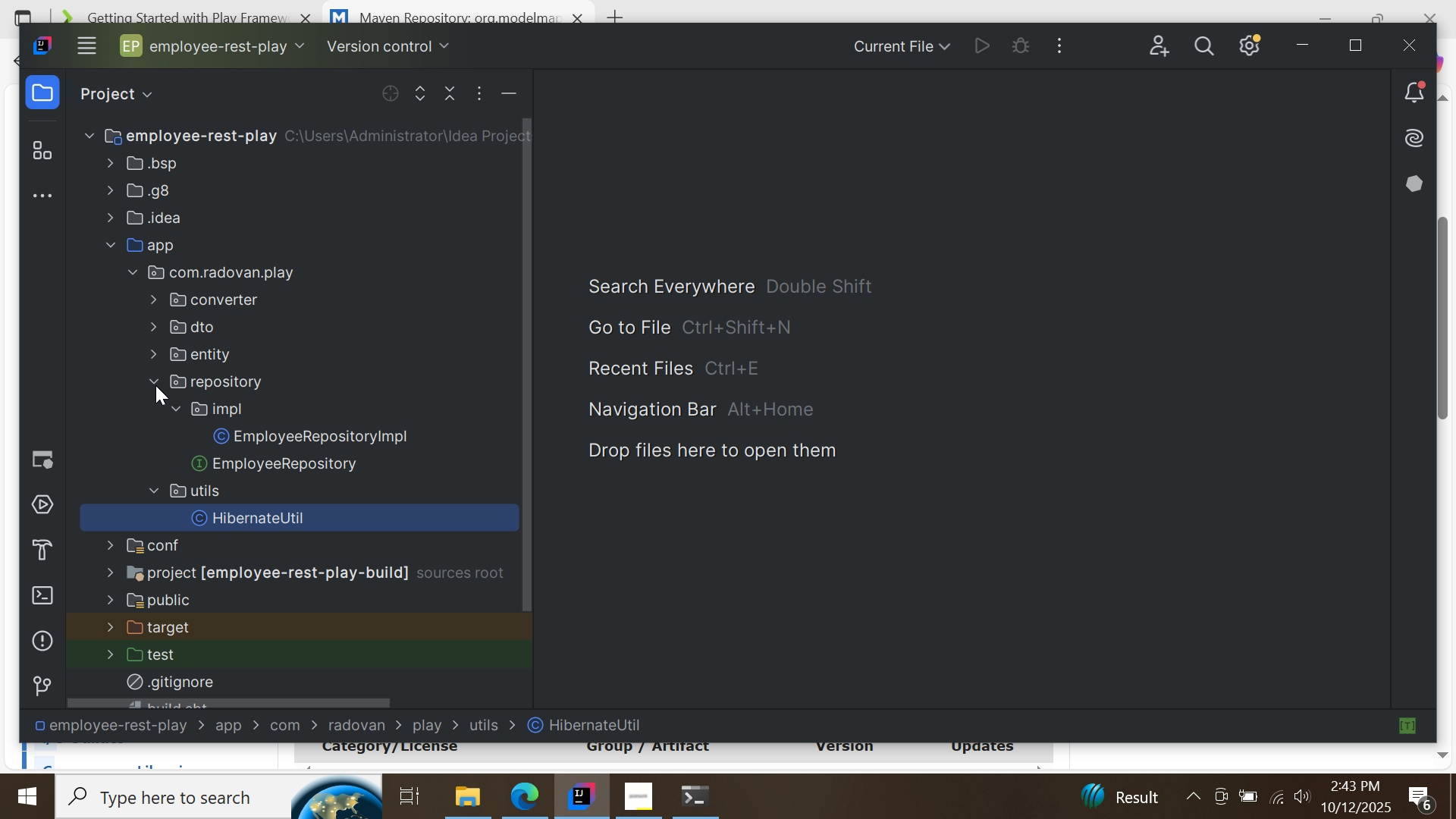 
left_click([155, 385])
 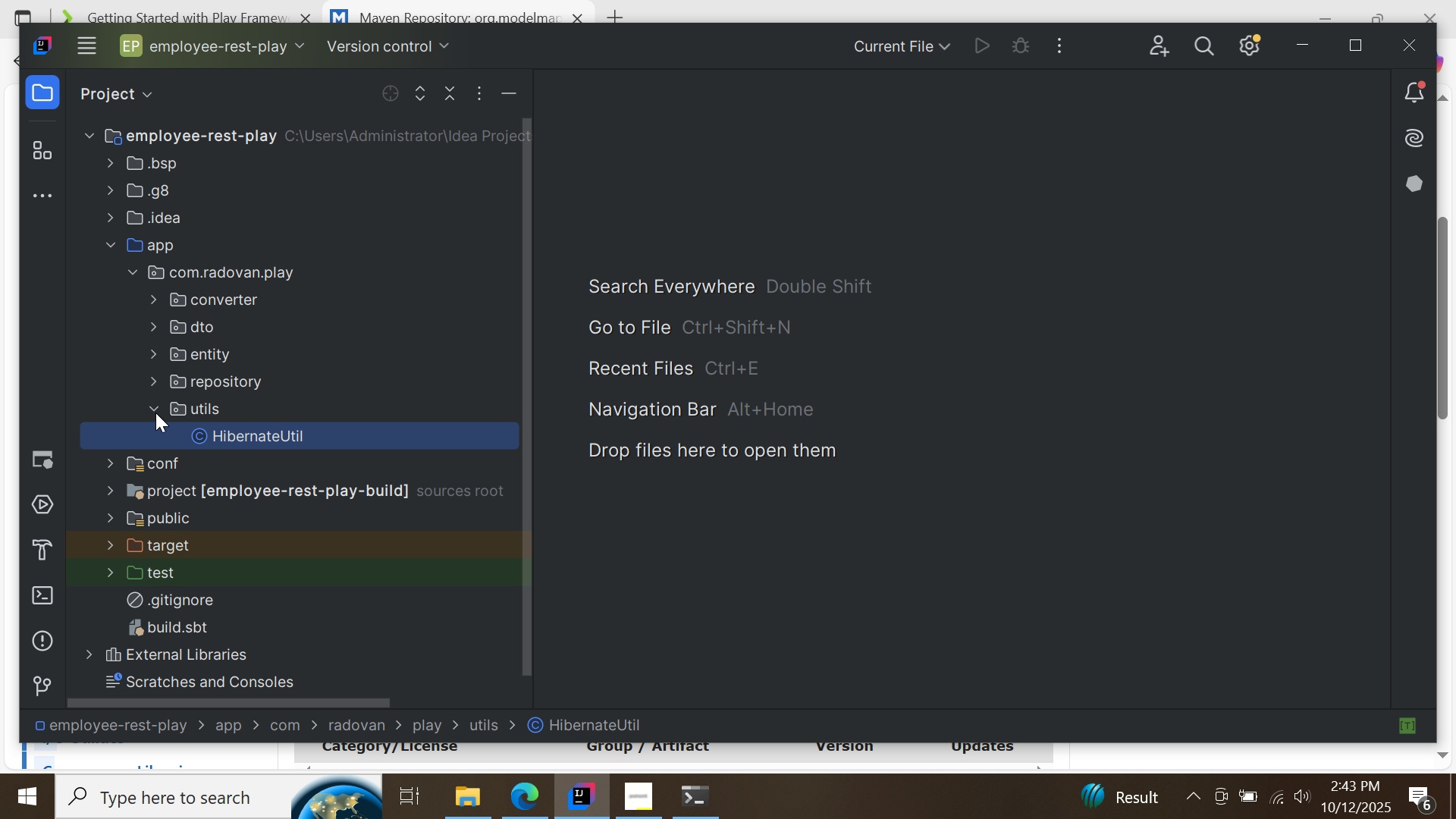 
left_click([155, 413])
 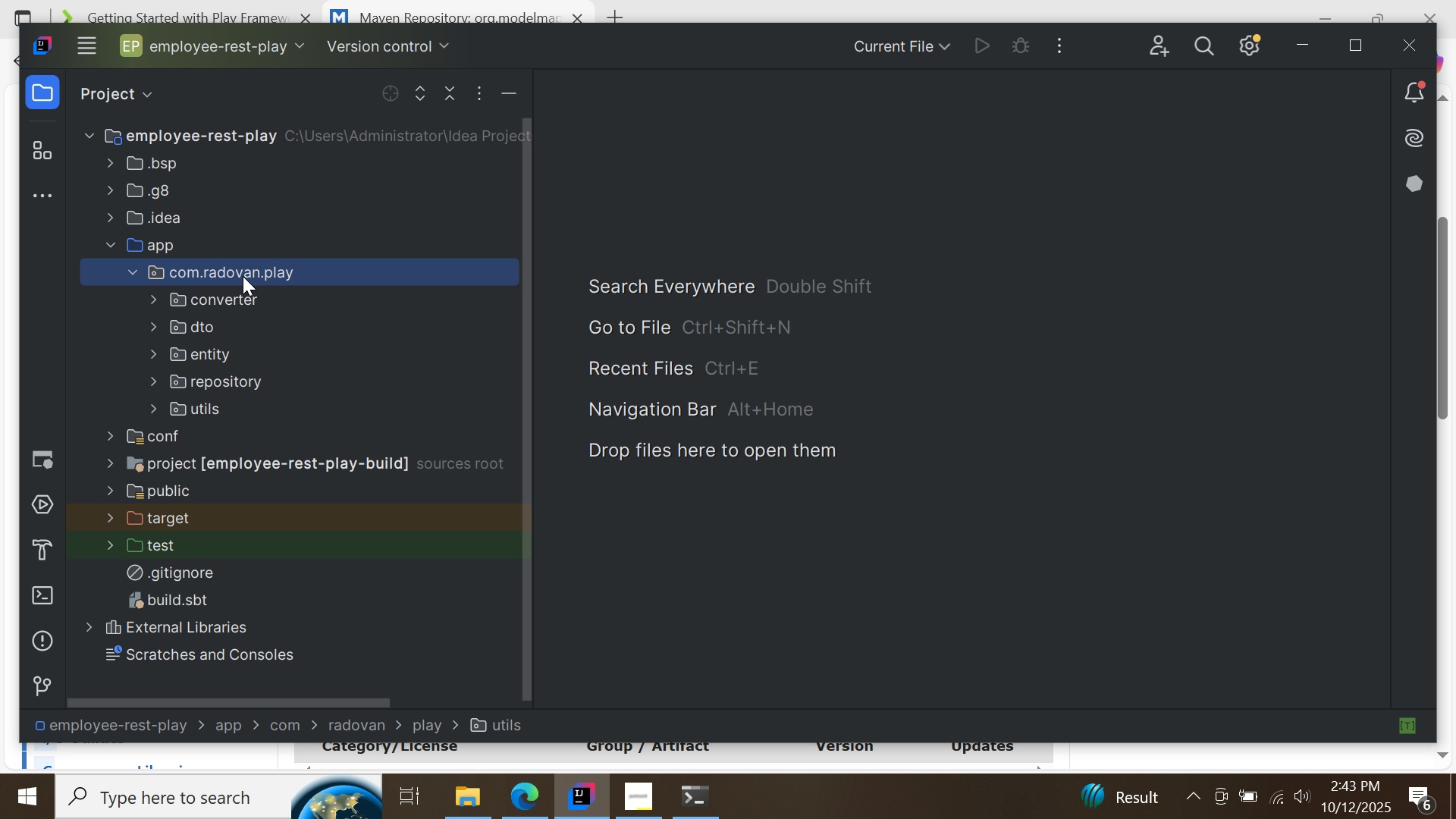 
right_click([243, 276])
 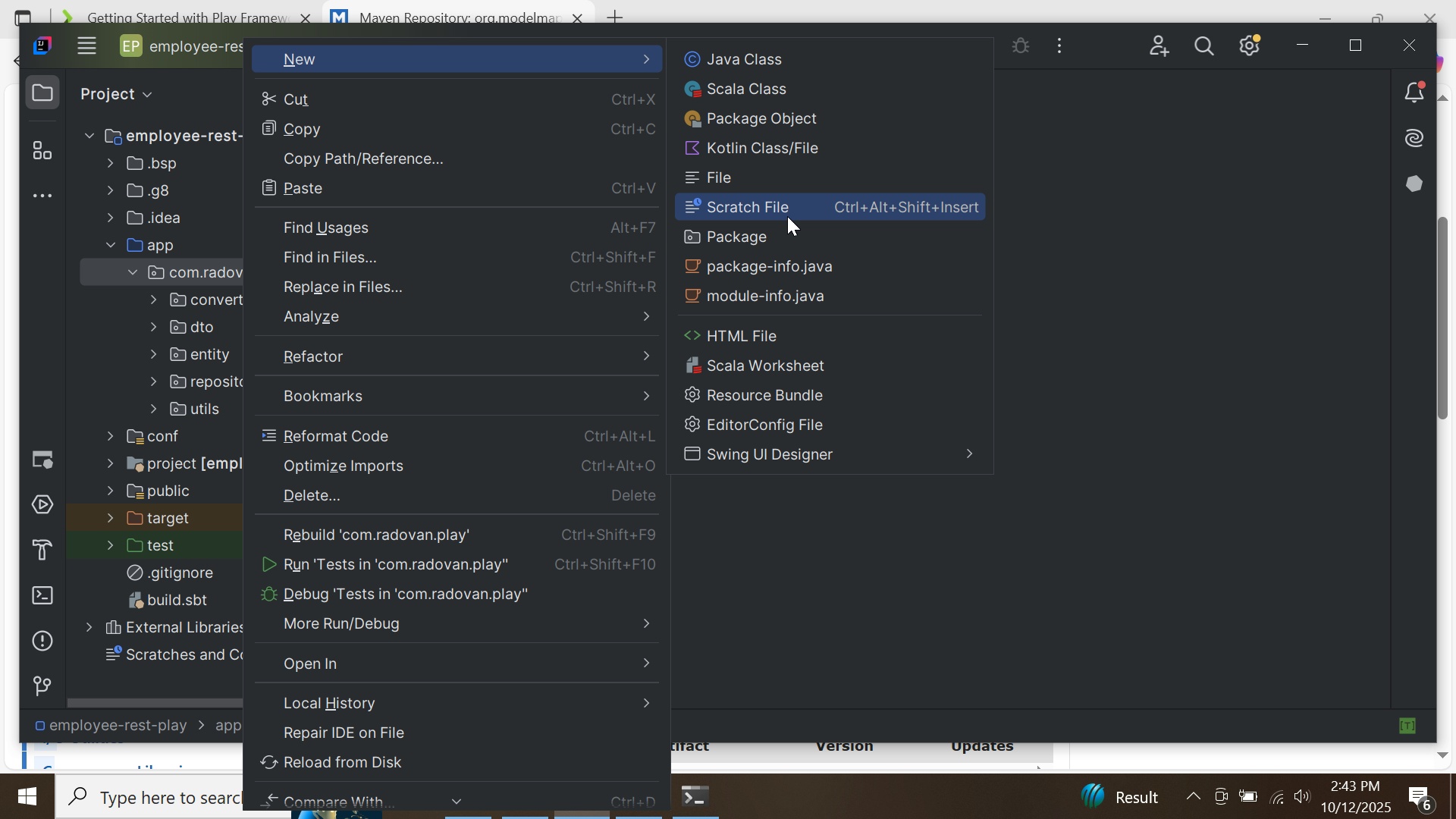 
left_click([788, 231])
 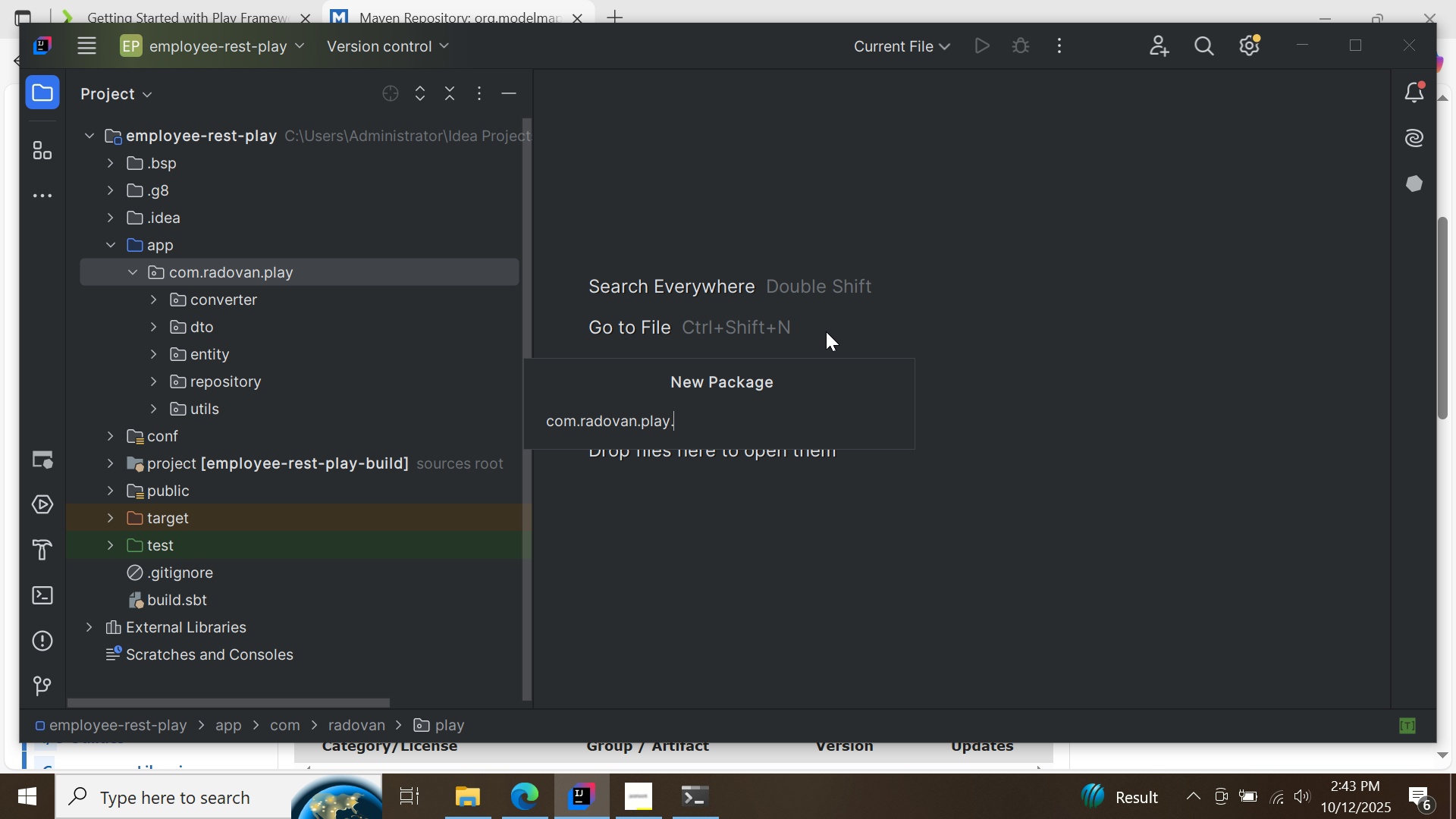 
type(exceptions)
 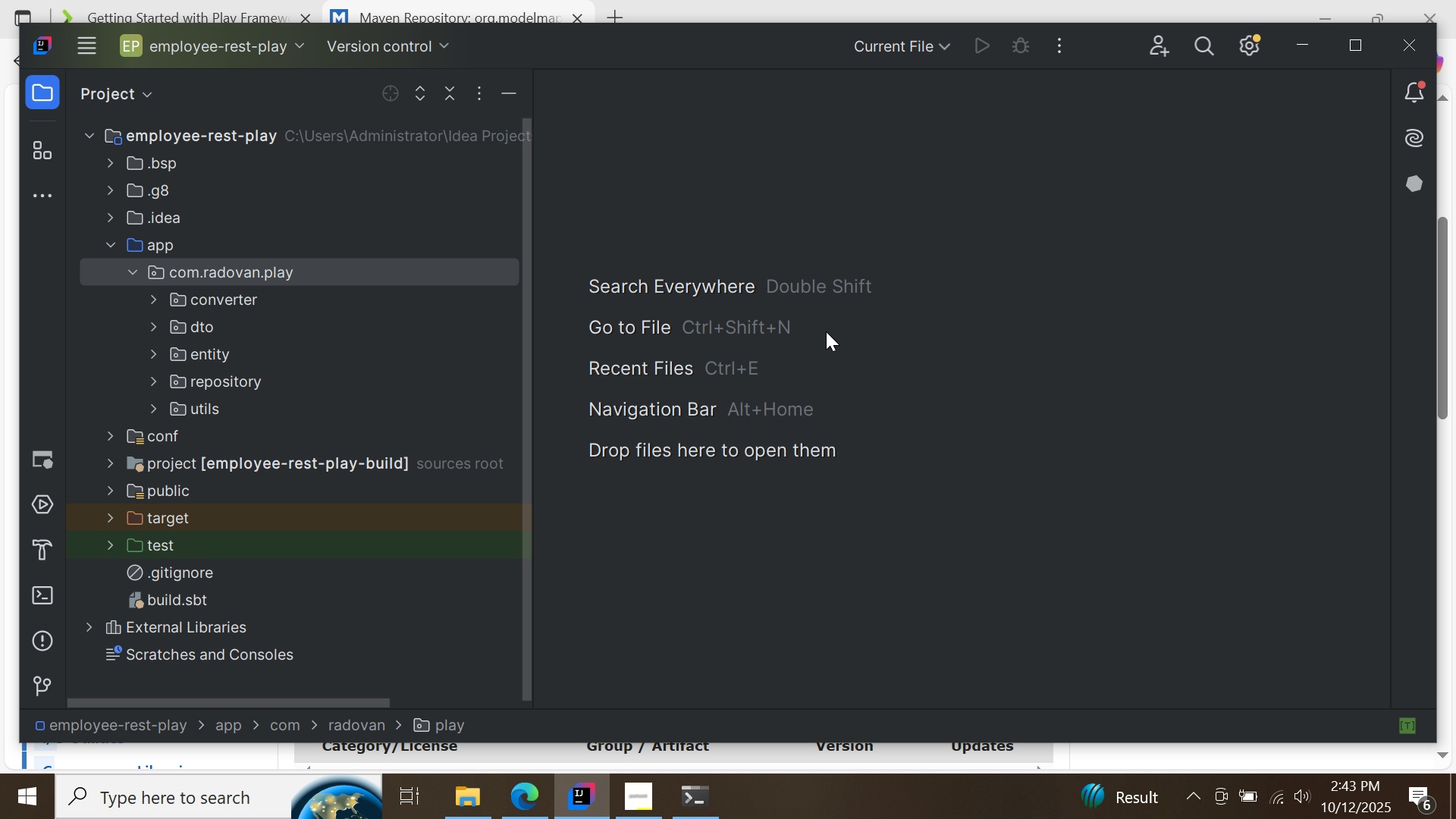 
key(Enter)
 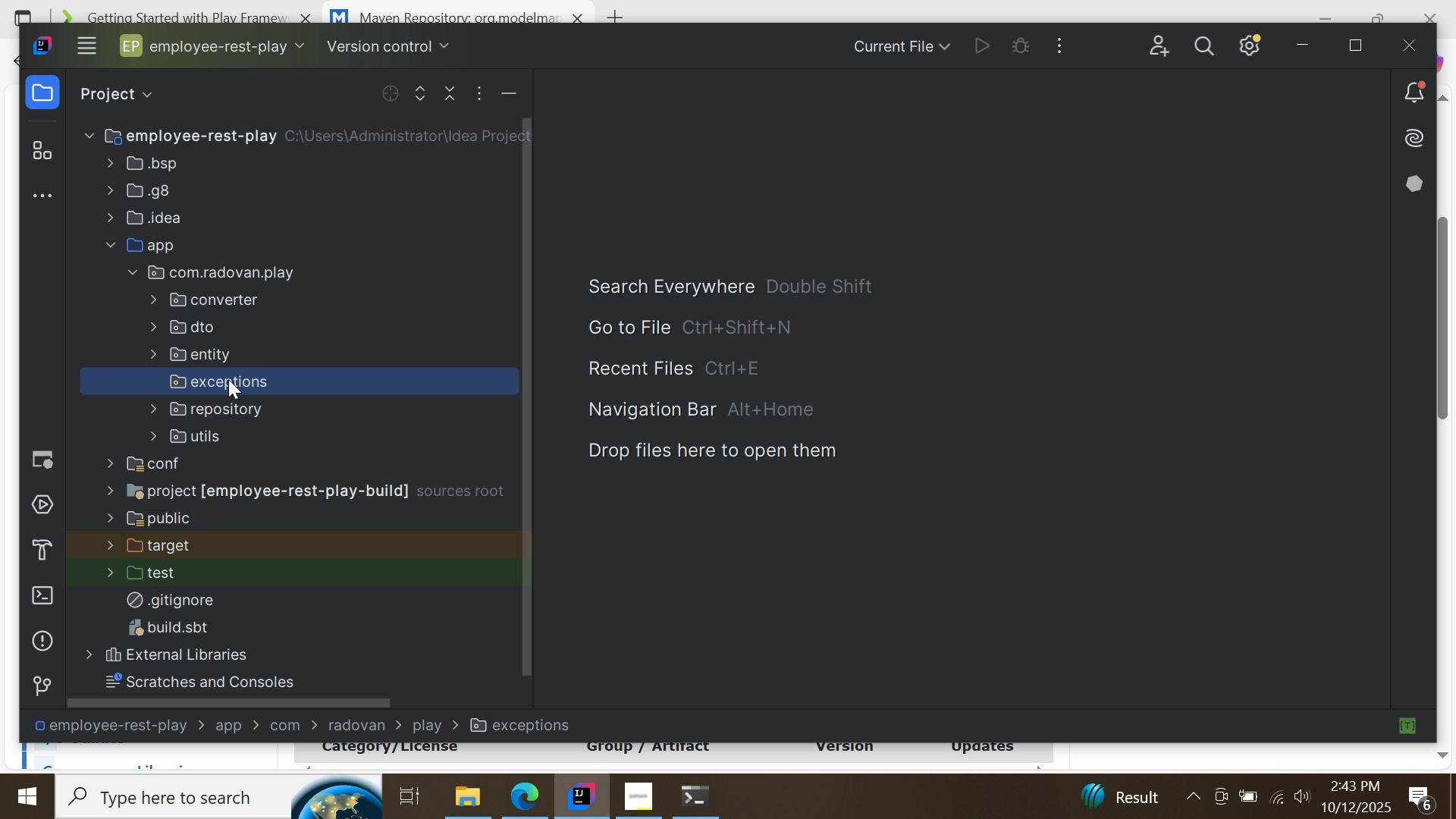 
right_click([228, 379])
 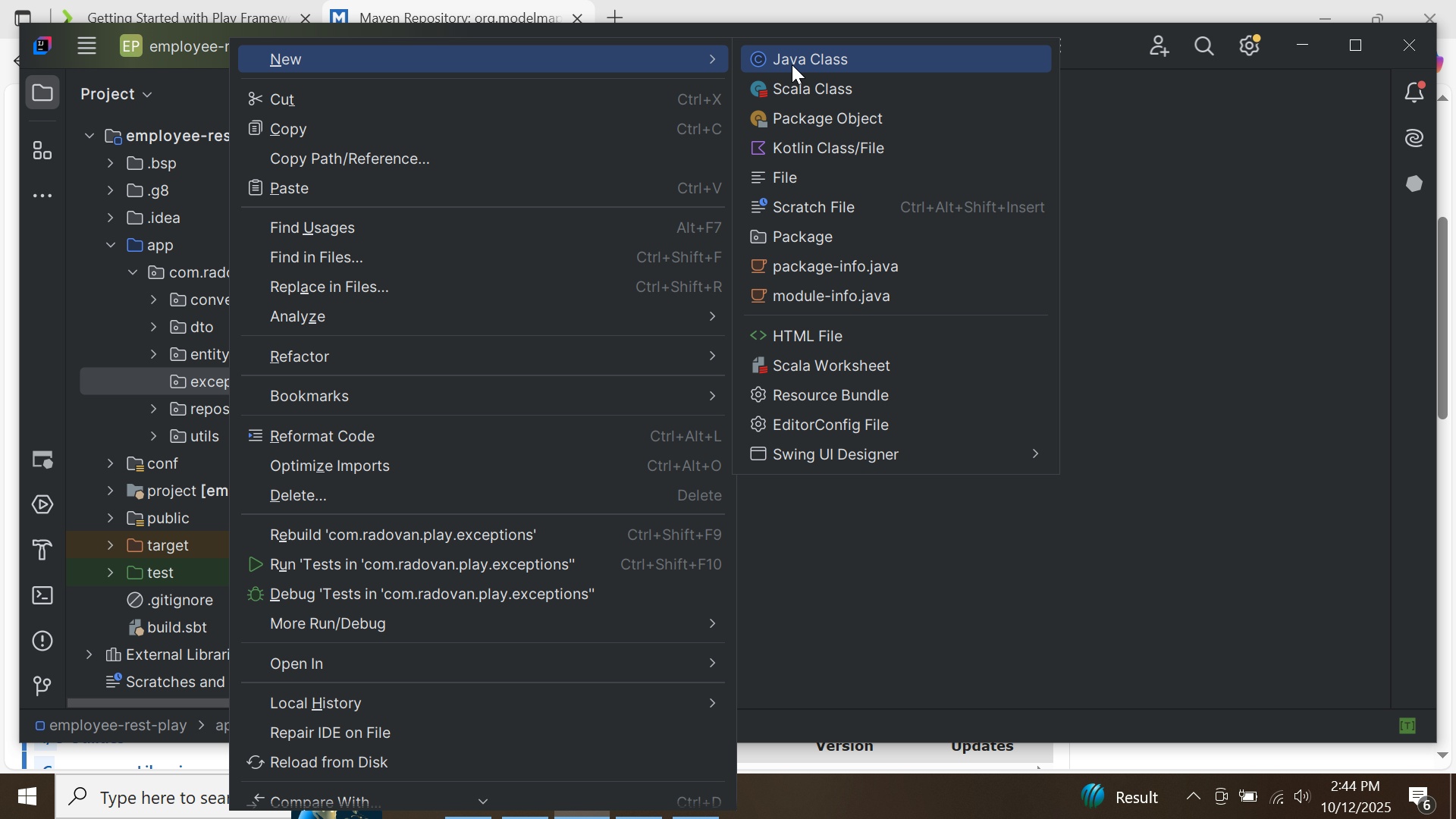 
left_click([829, 64])
 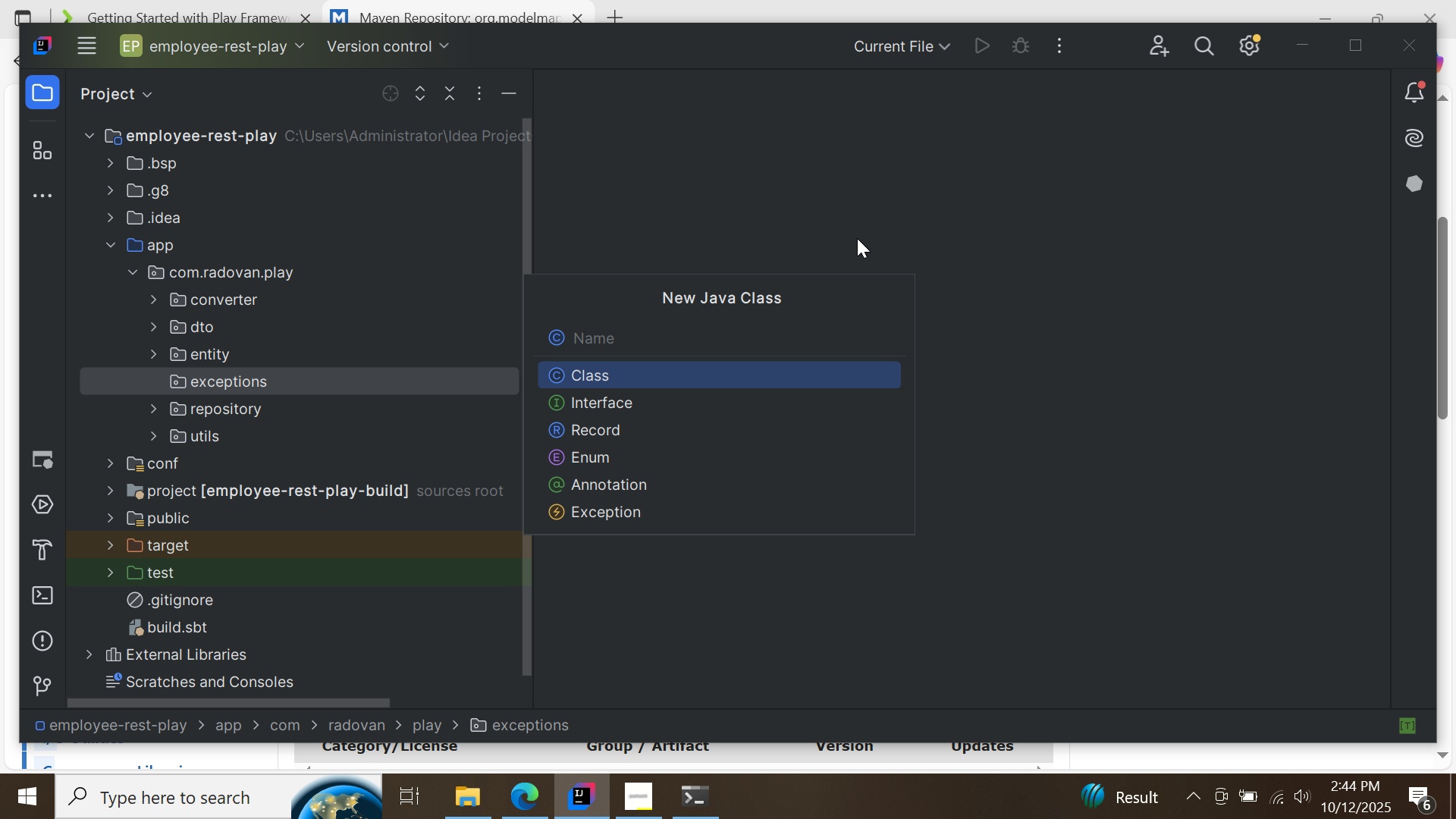 
type(DataNotValidatedException)
 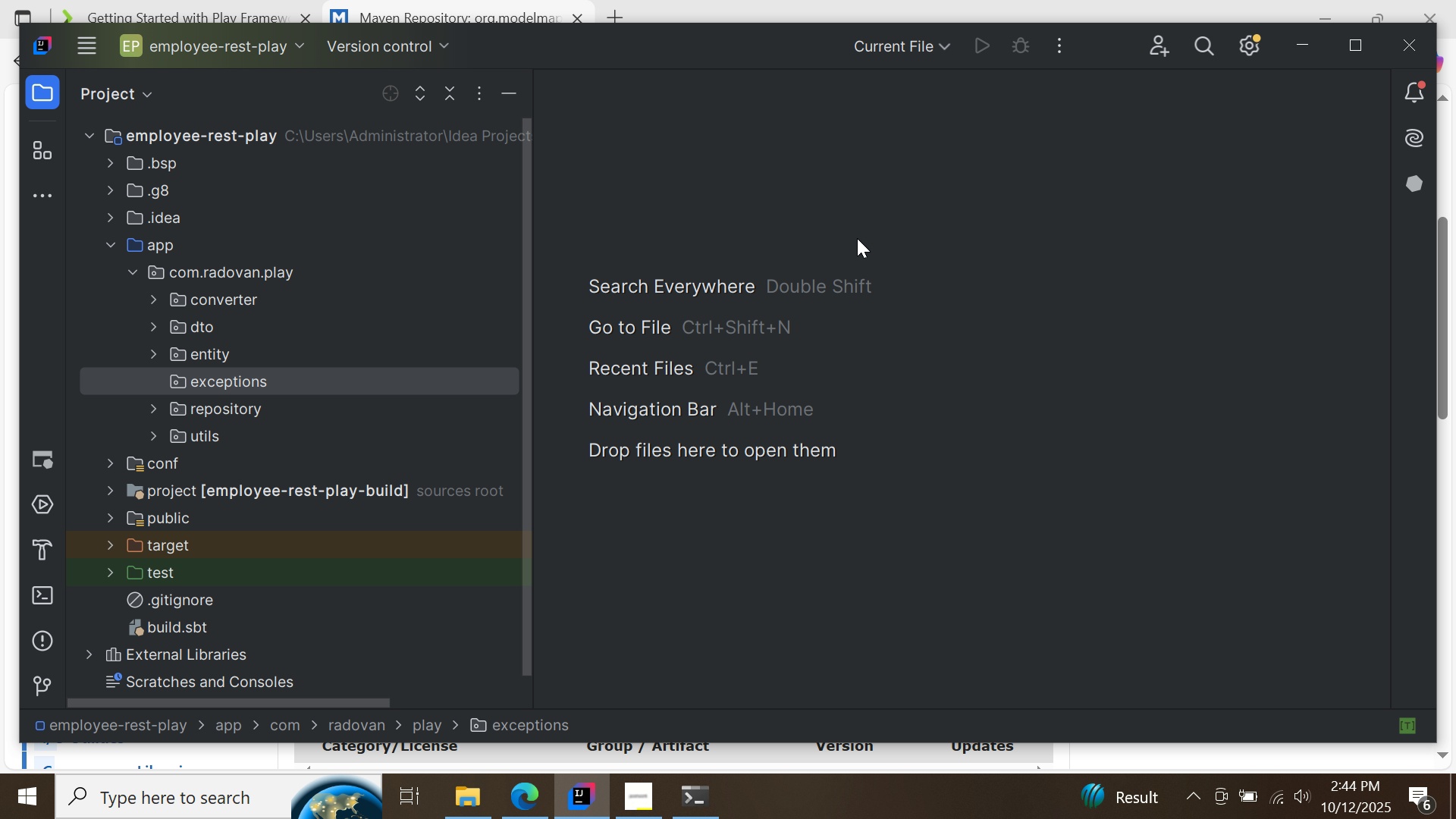 
key(Enter)
 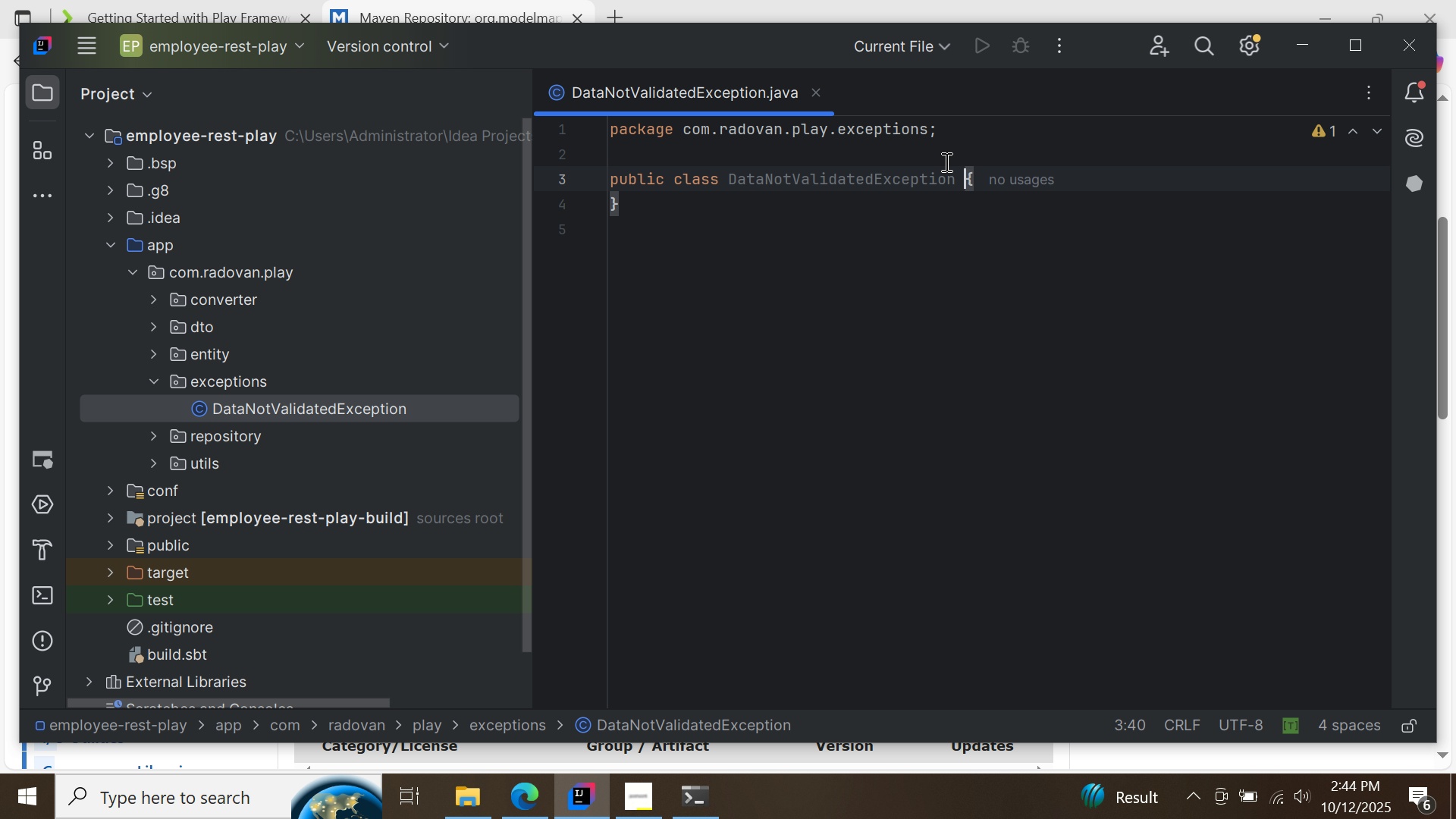 
type(ex)
 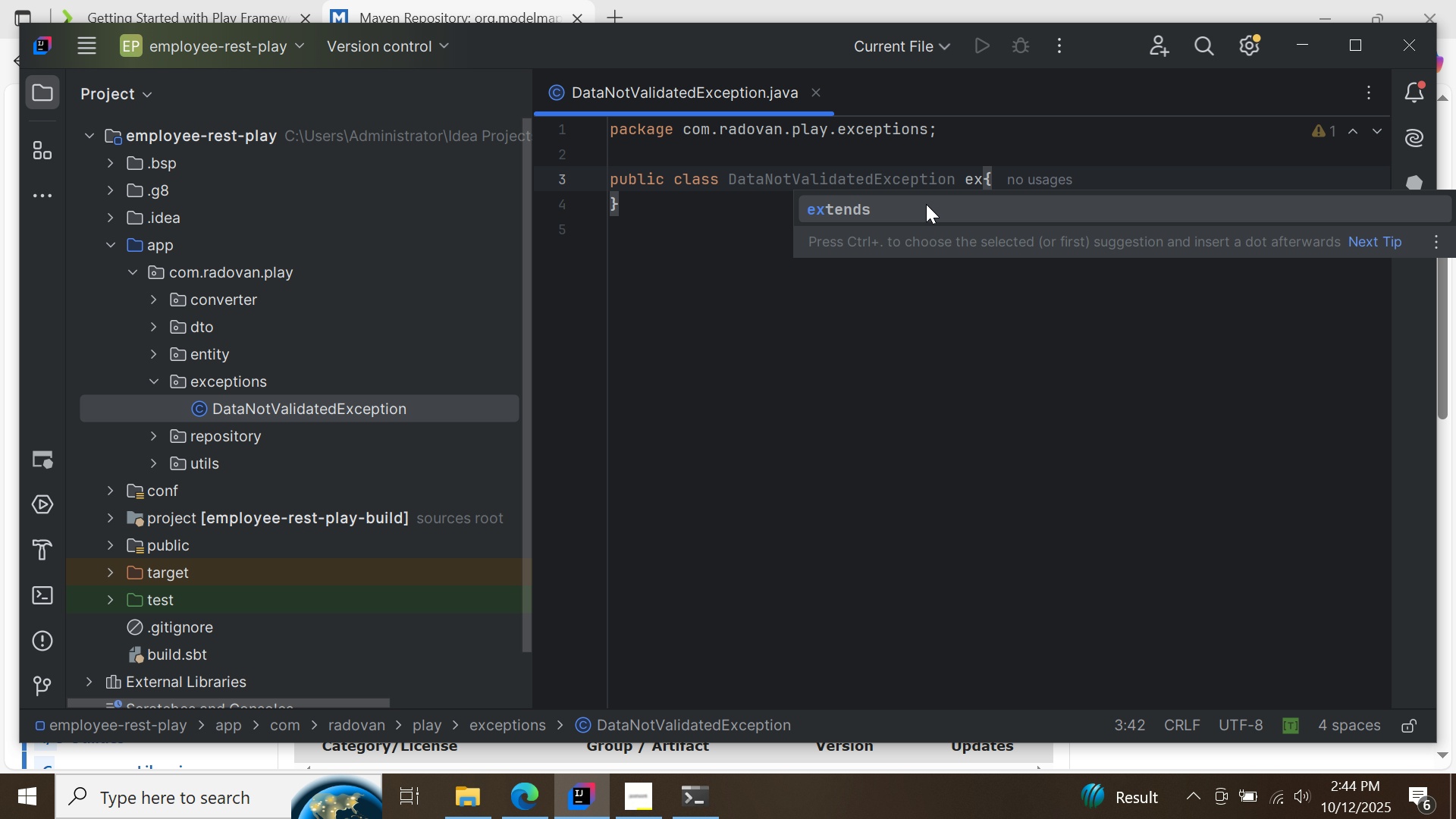 
left_click([926, 204])
 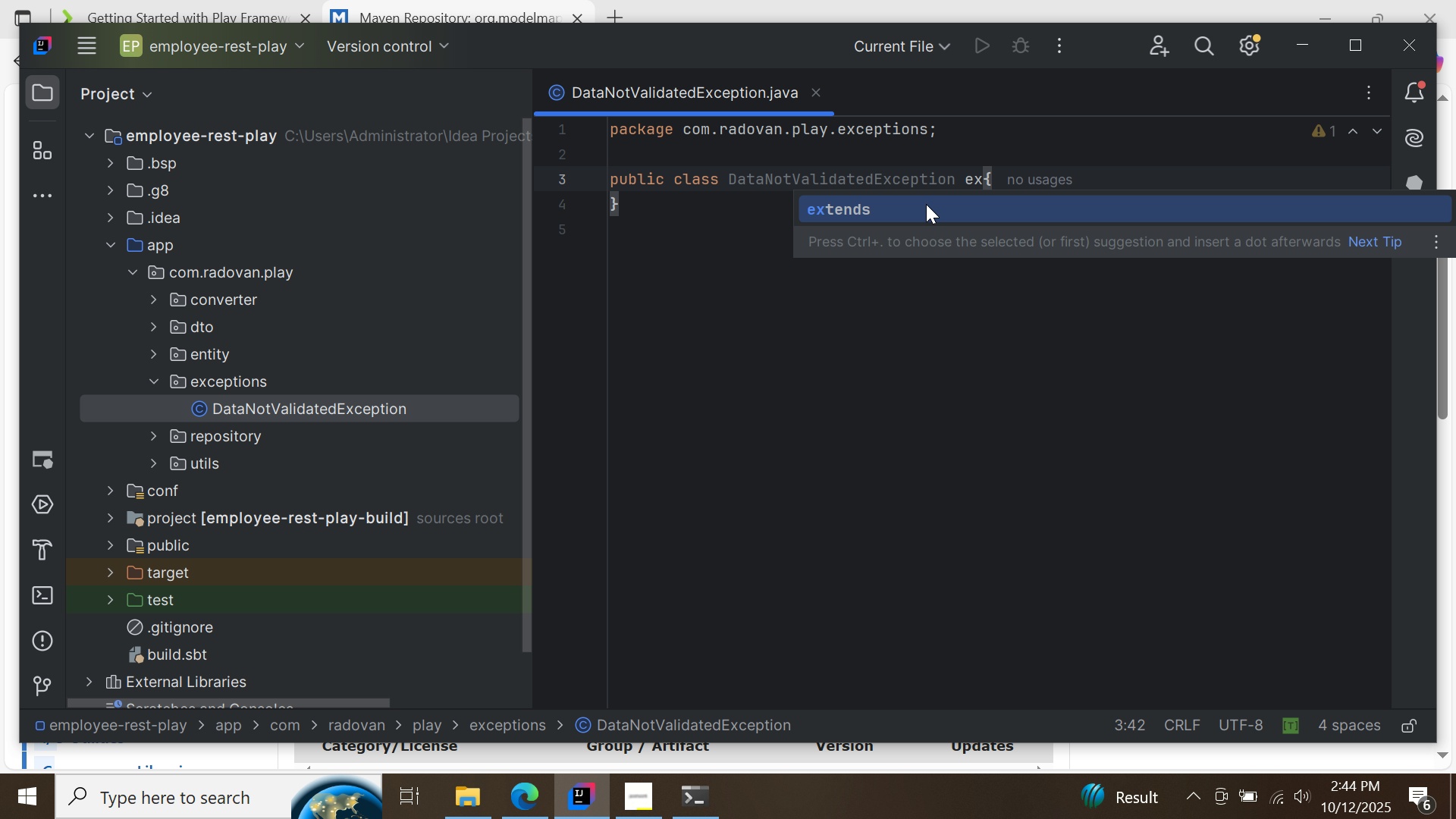 
double_click([926, 204])
 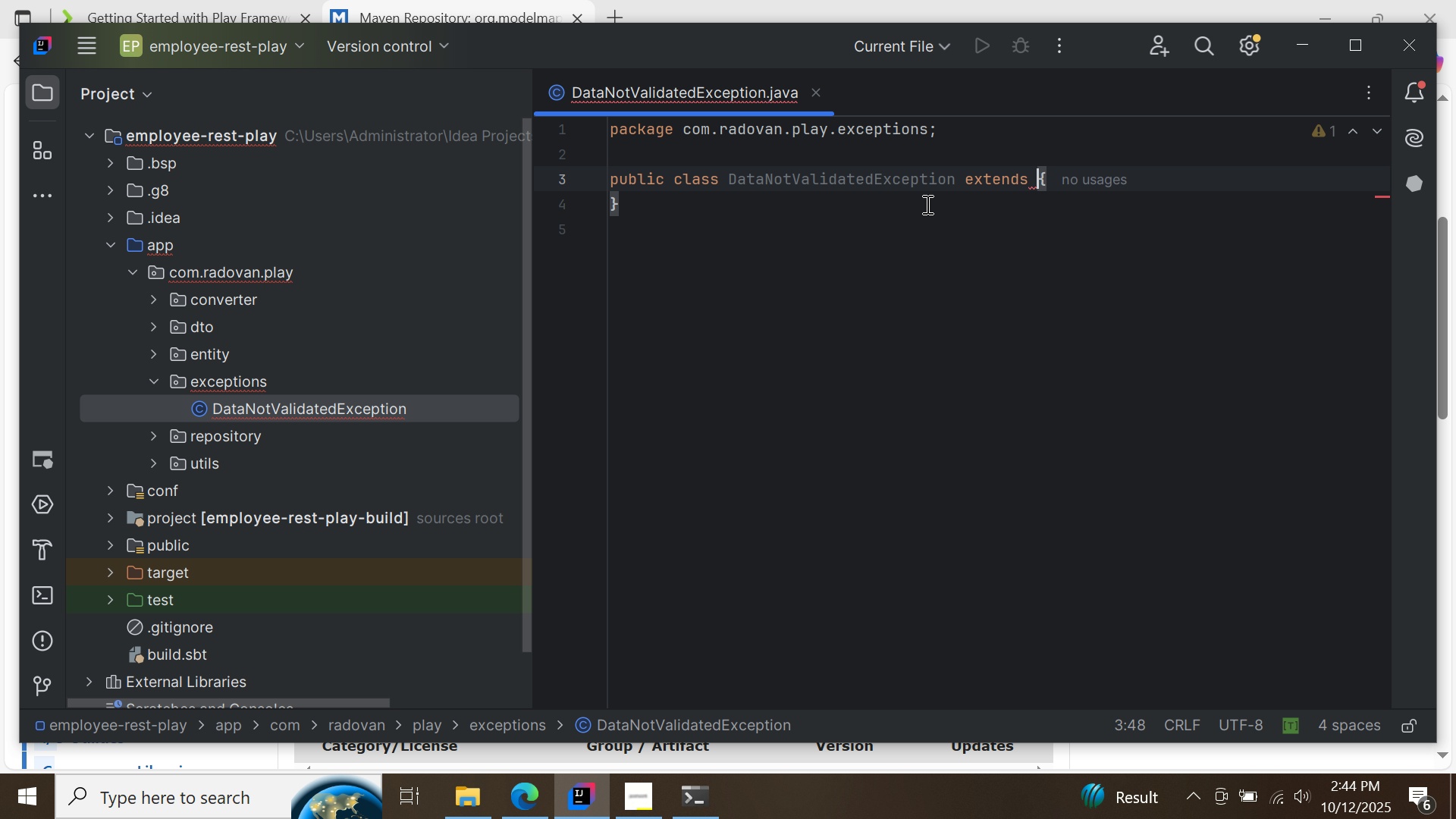 
type(Runtime)
 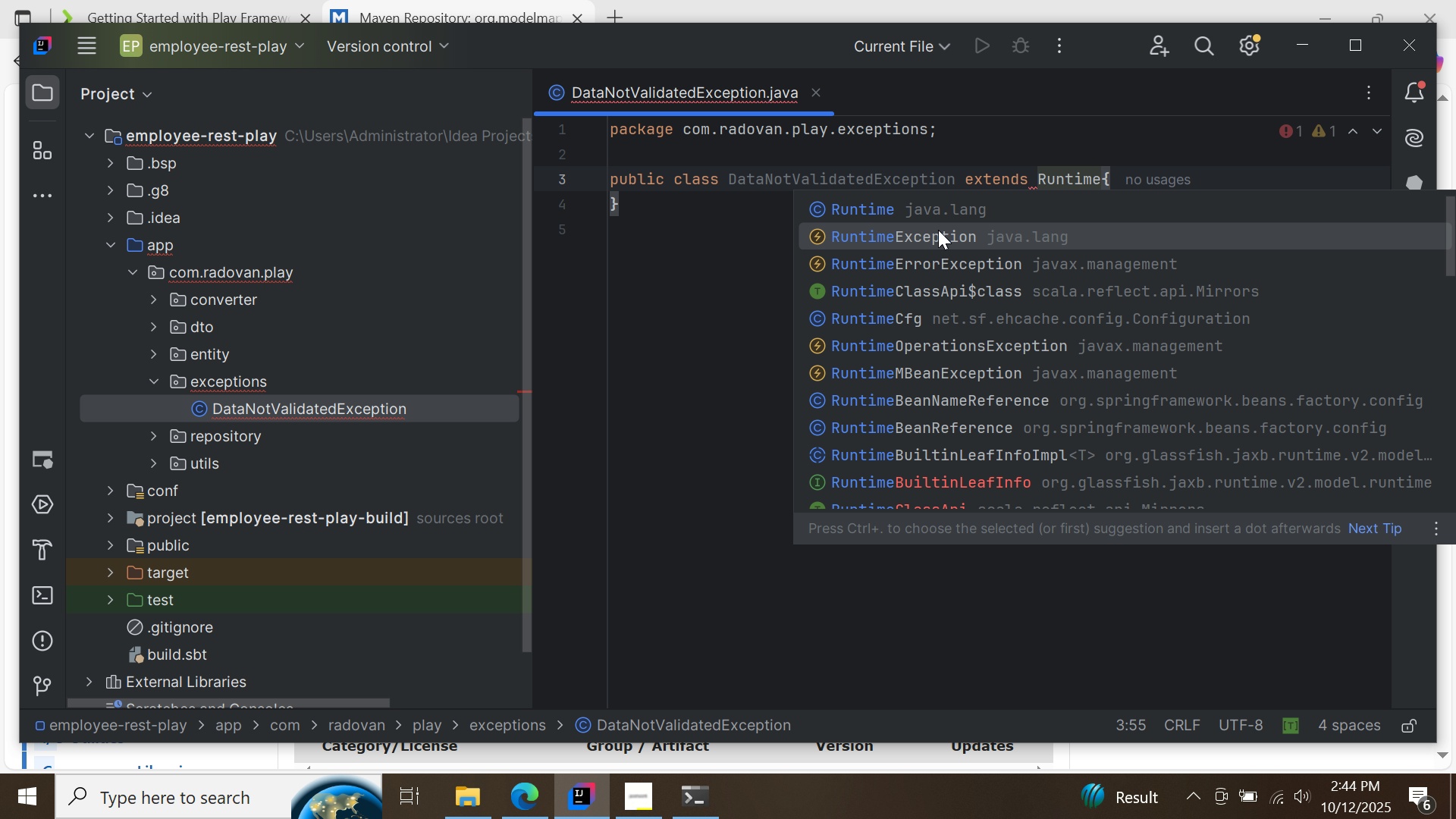 
double_click([938, 230])
 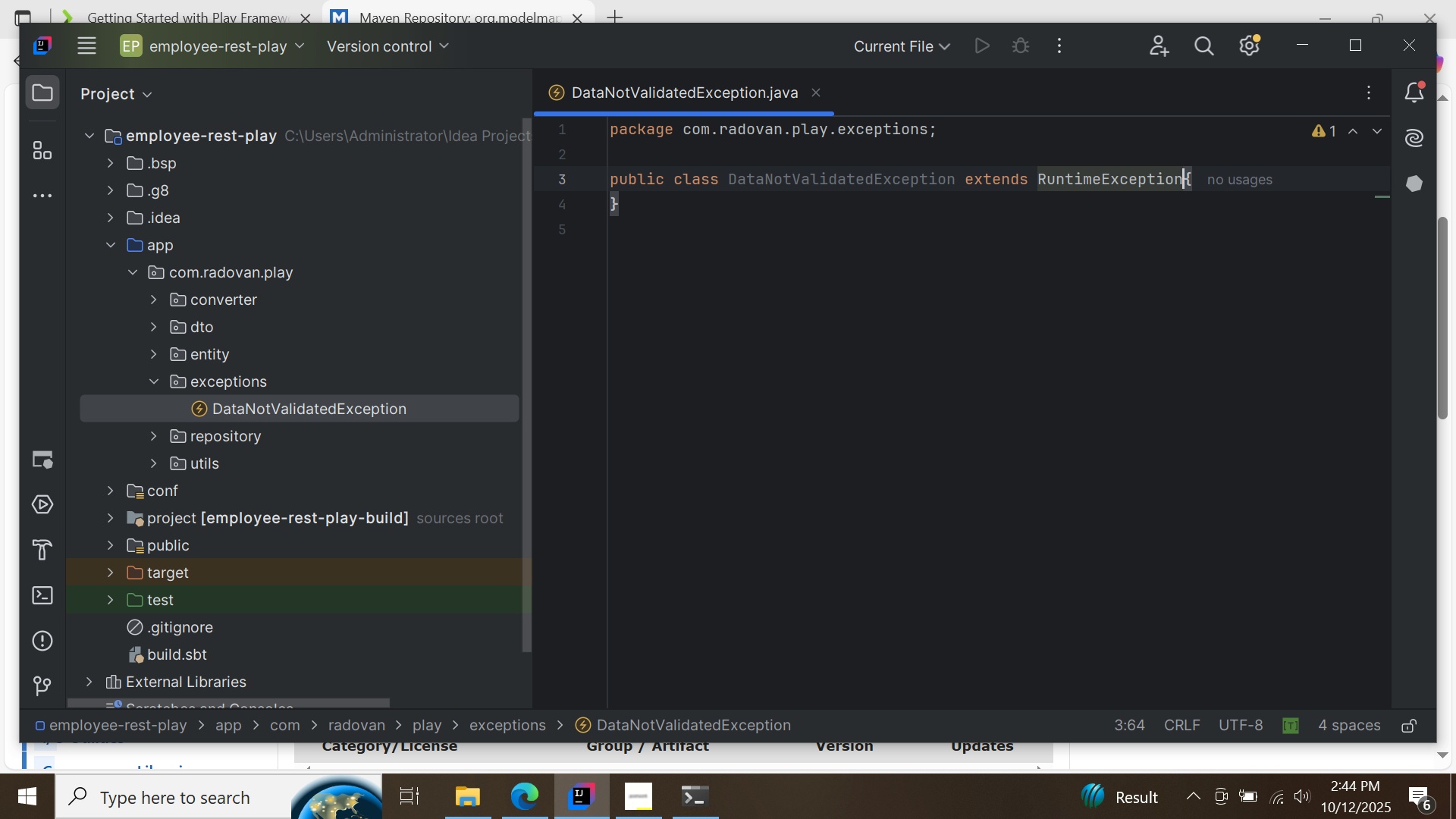 
key(Space)
 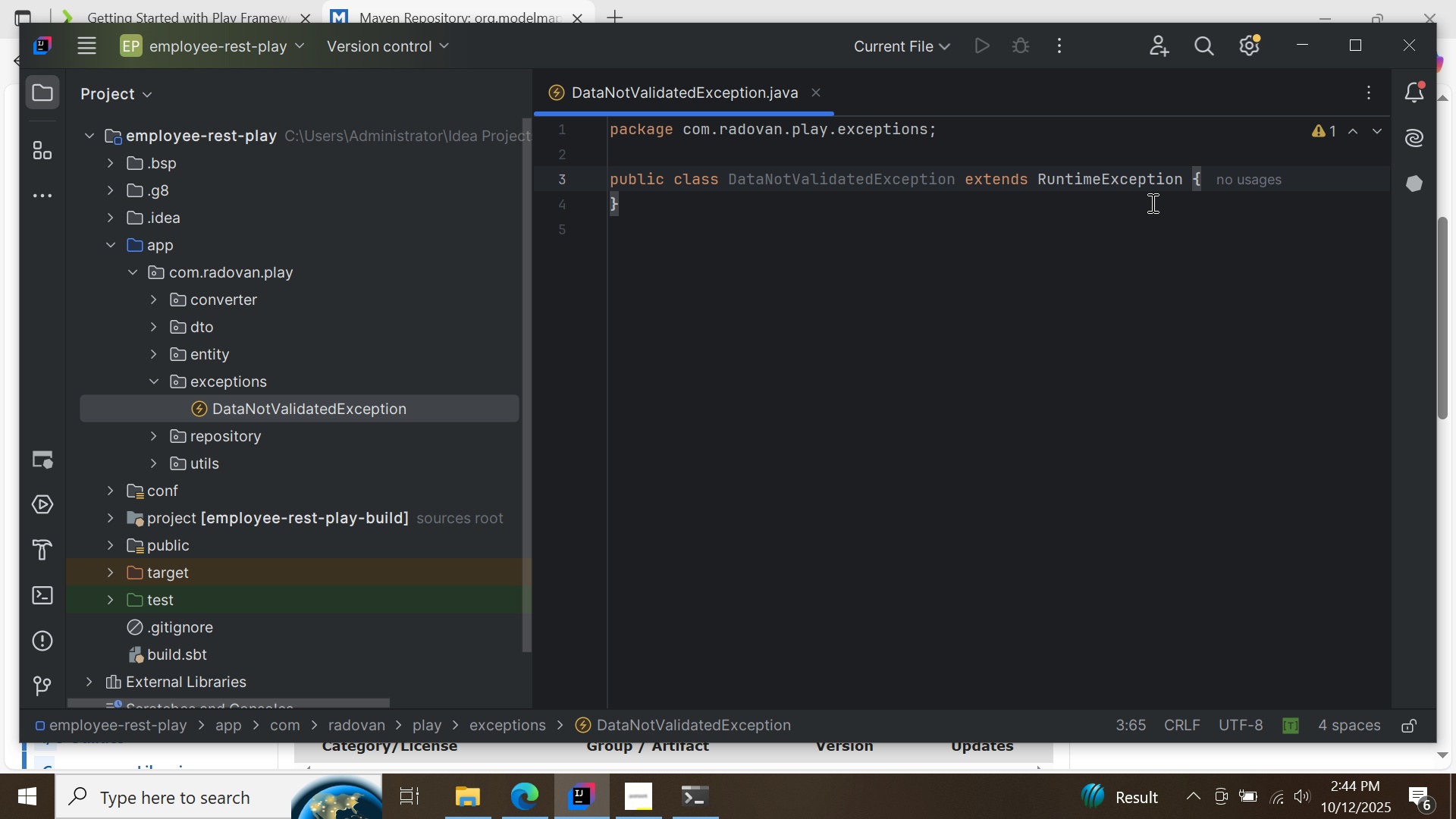 
wait(8.12)
 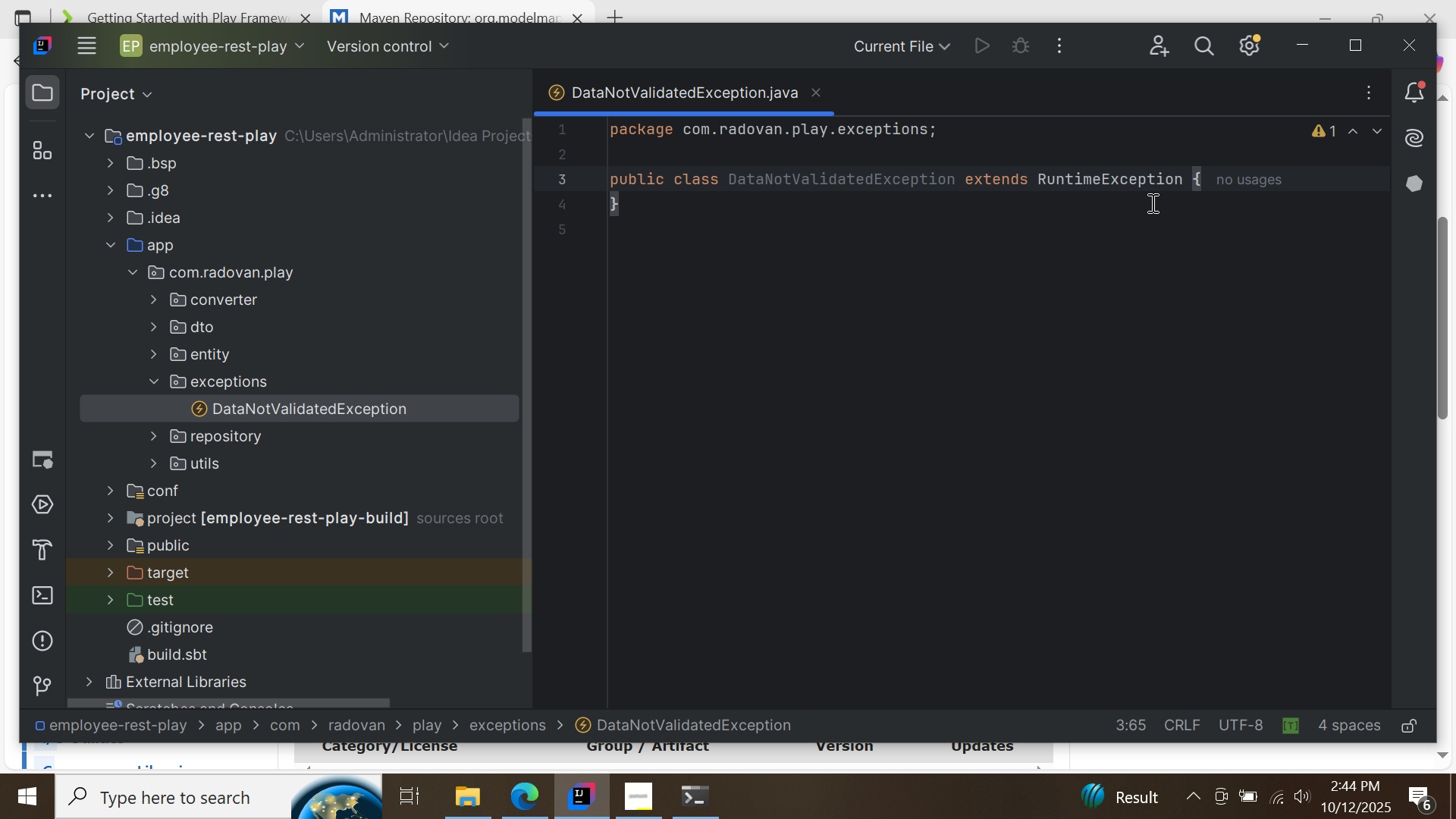 
left_click([1318, 250])
 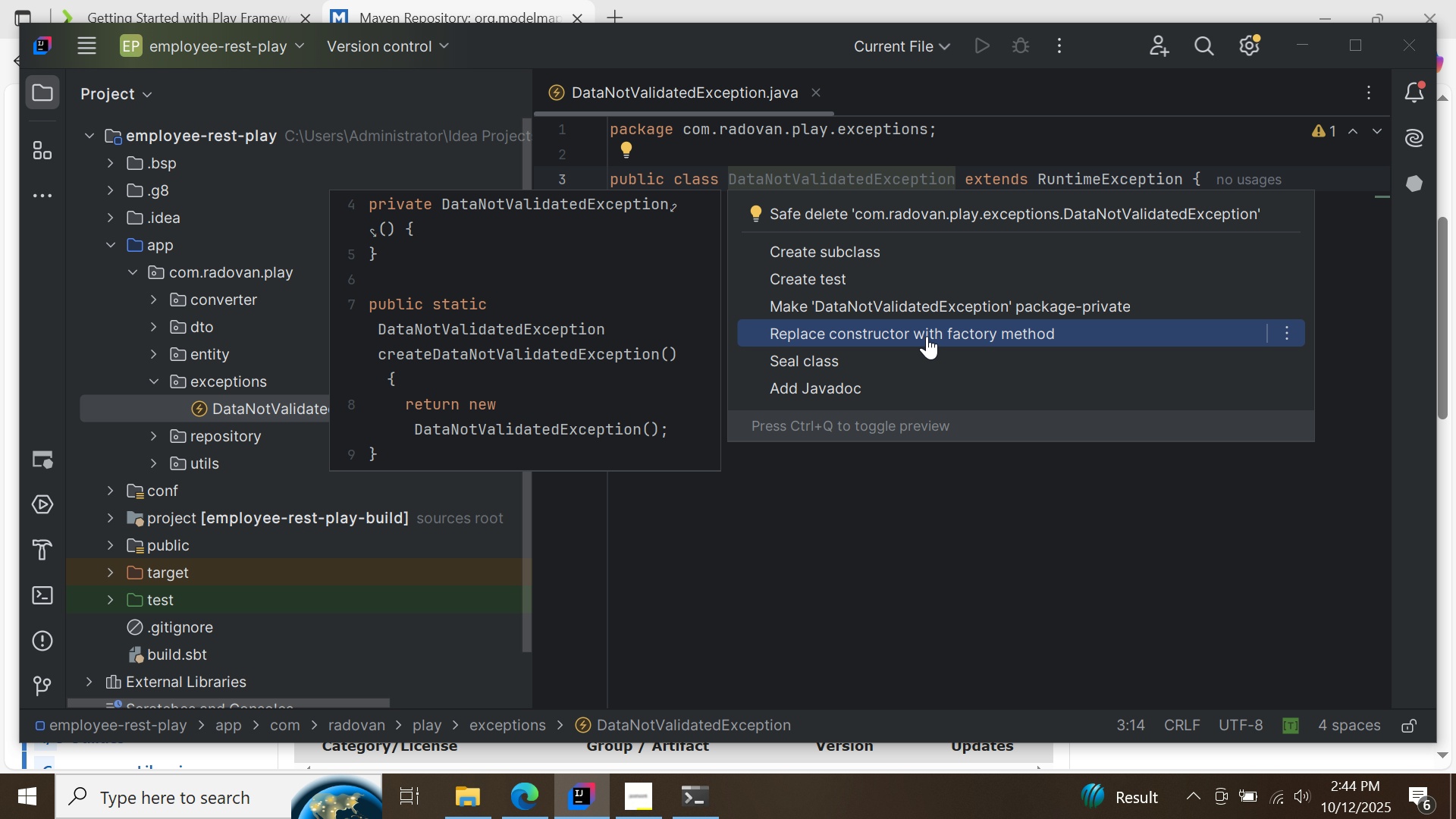 
wait(6.21)
 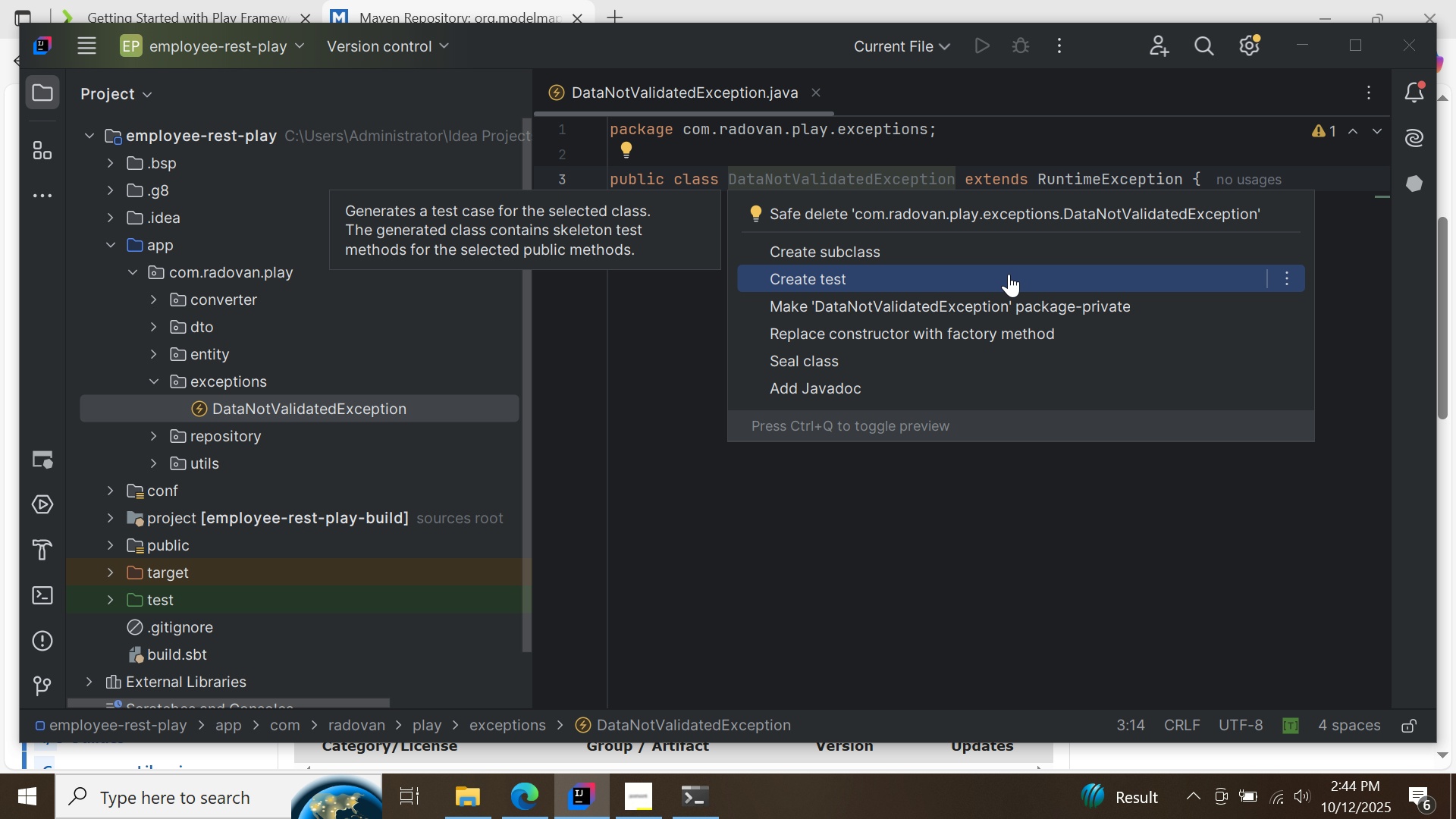 
left_click([962, 618])
 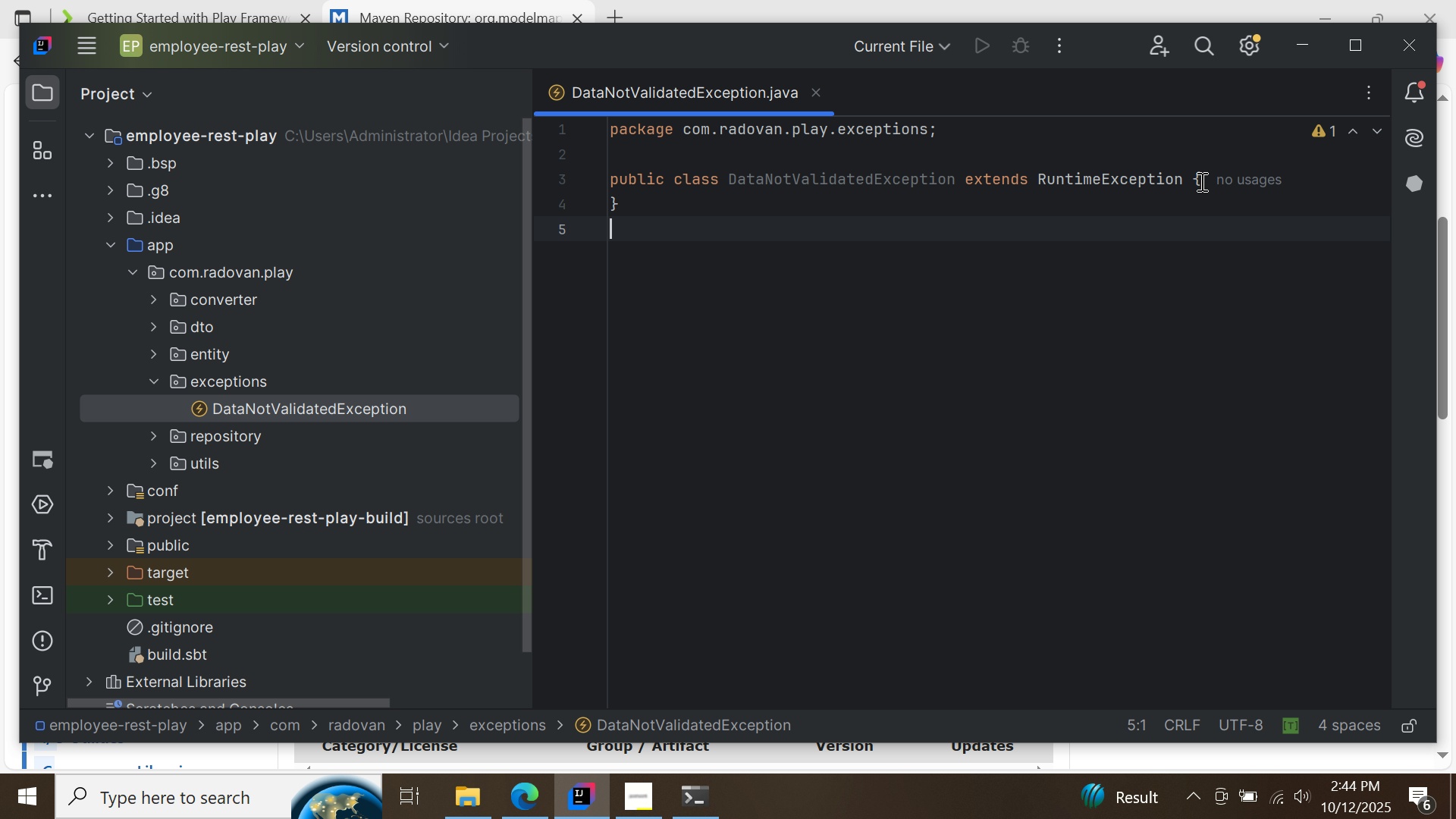 
left_click([1207, 179])
 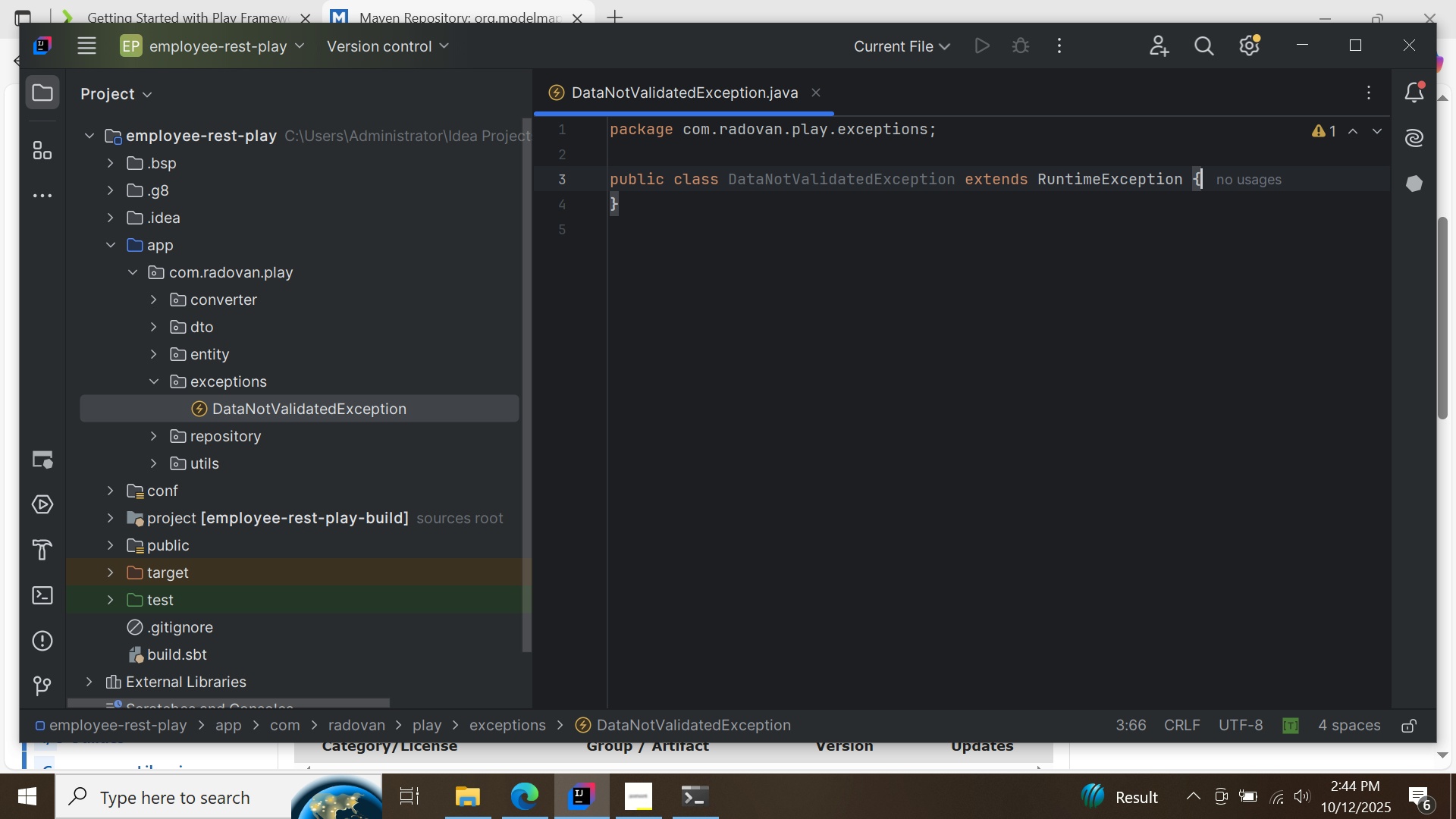 
key(Enter)
 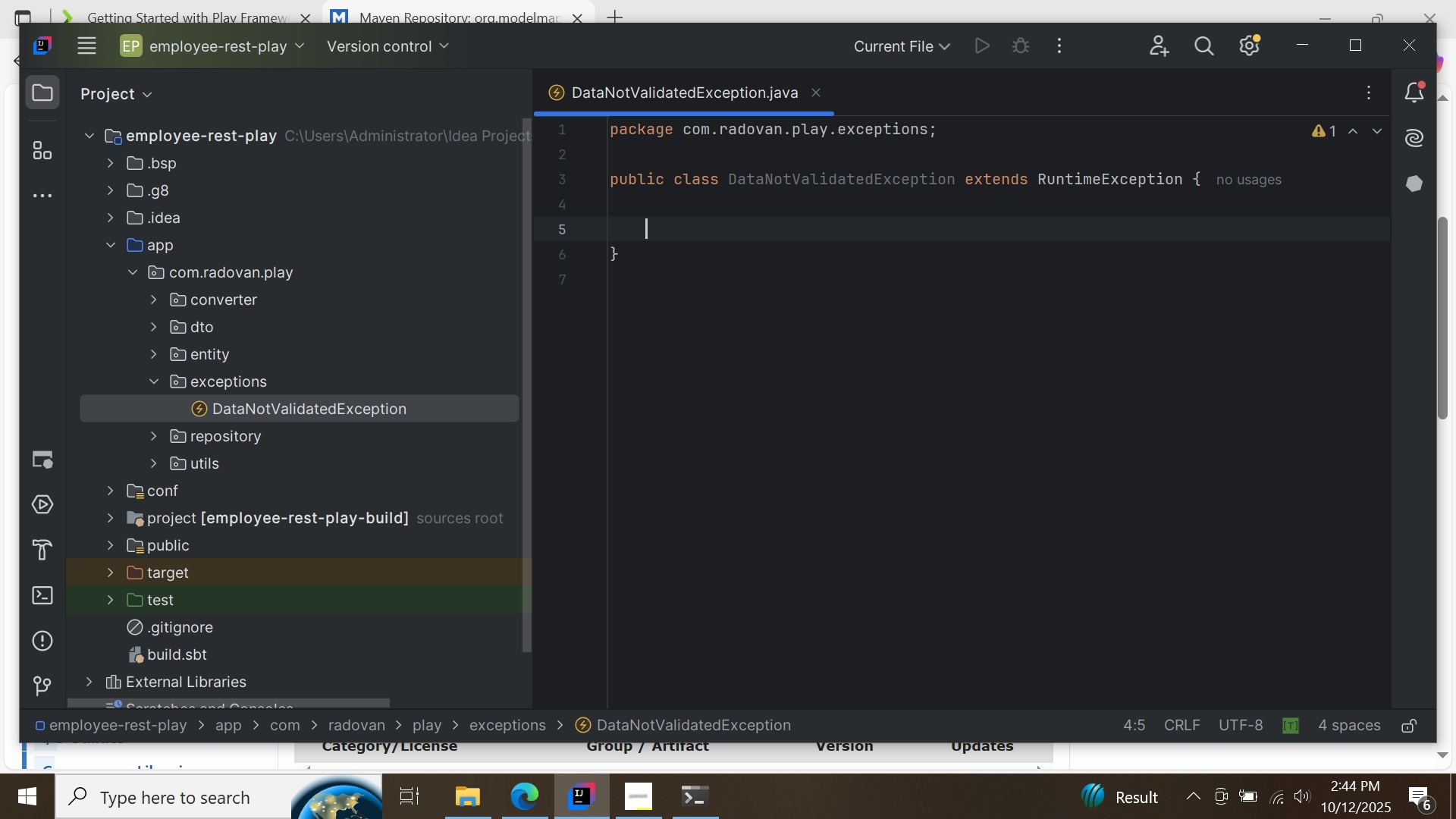 
key(Enter)
 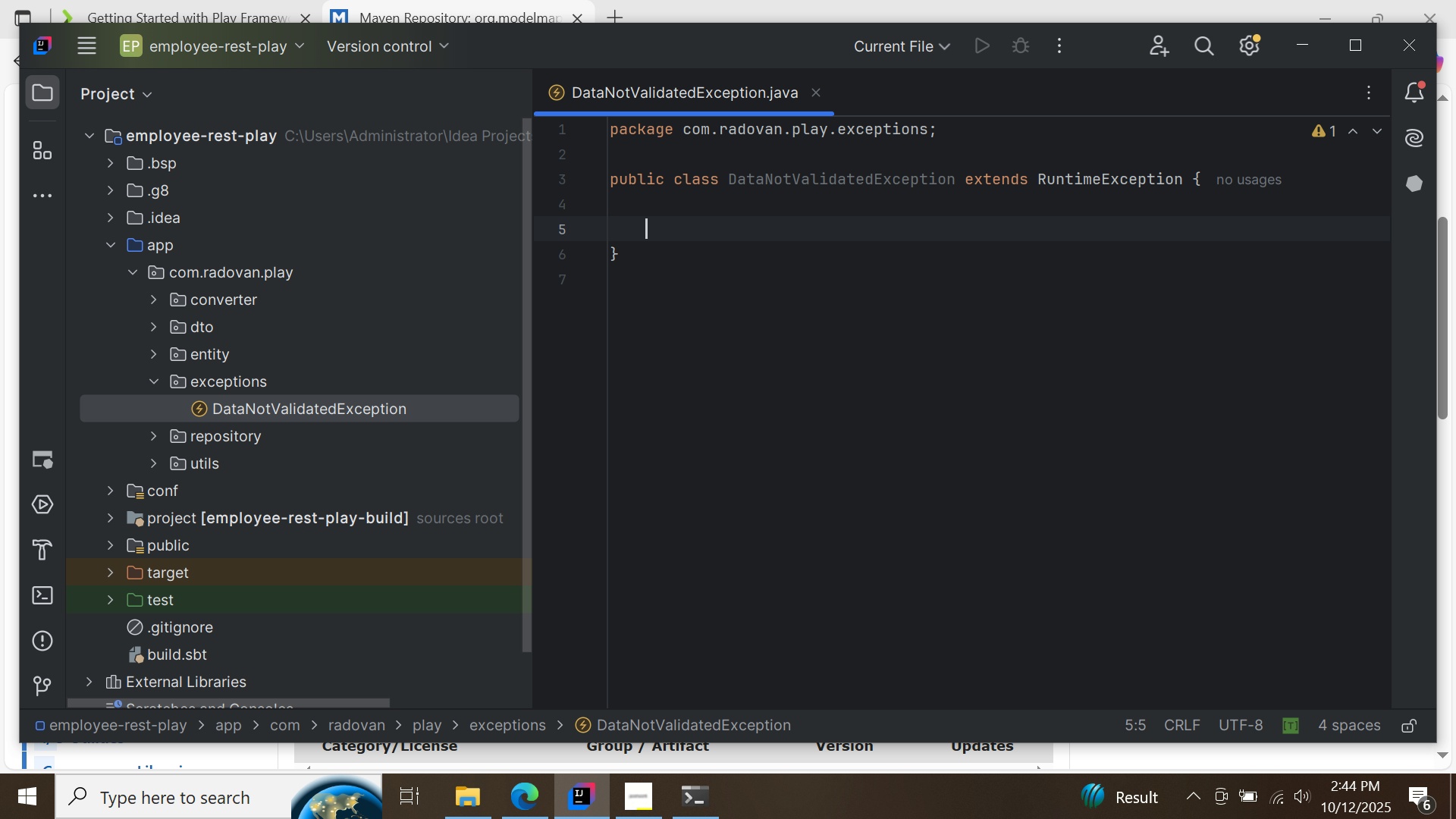 
key(P)
 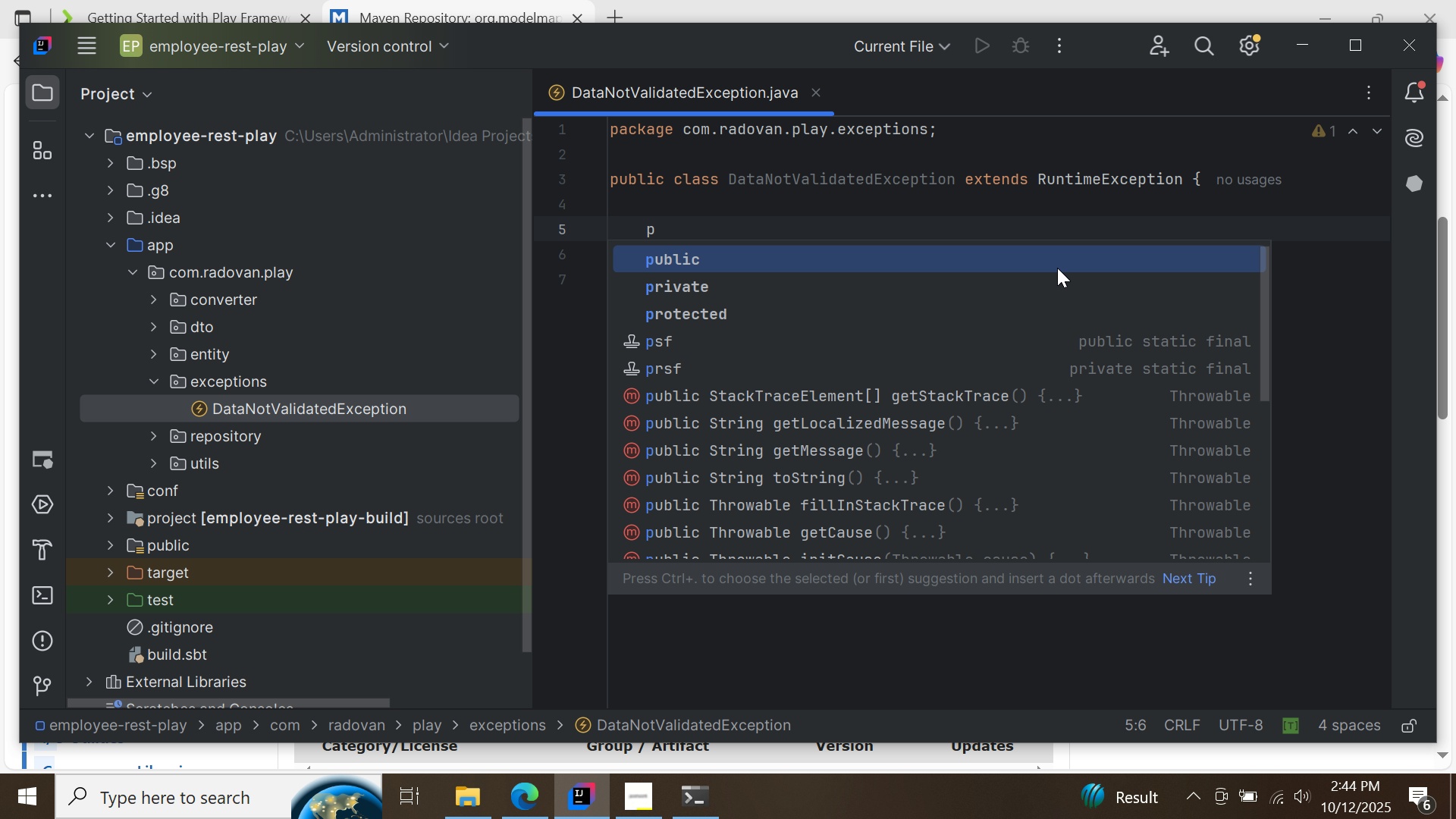 
double_click([1057, 268])
 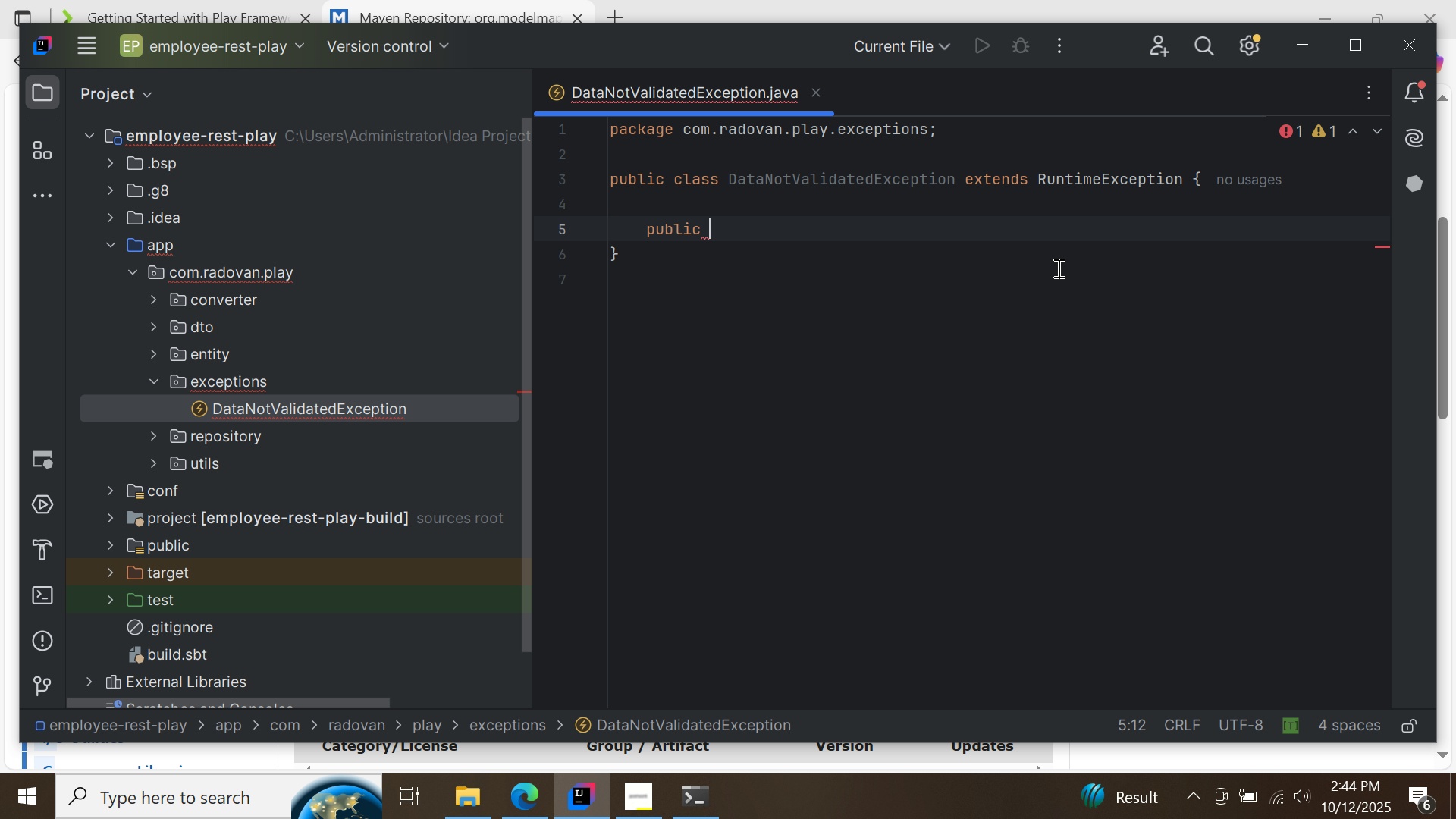 
key(CapsLock)
 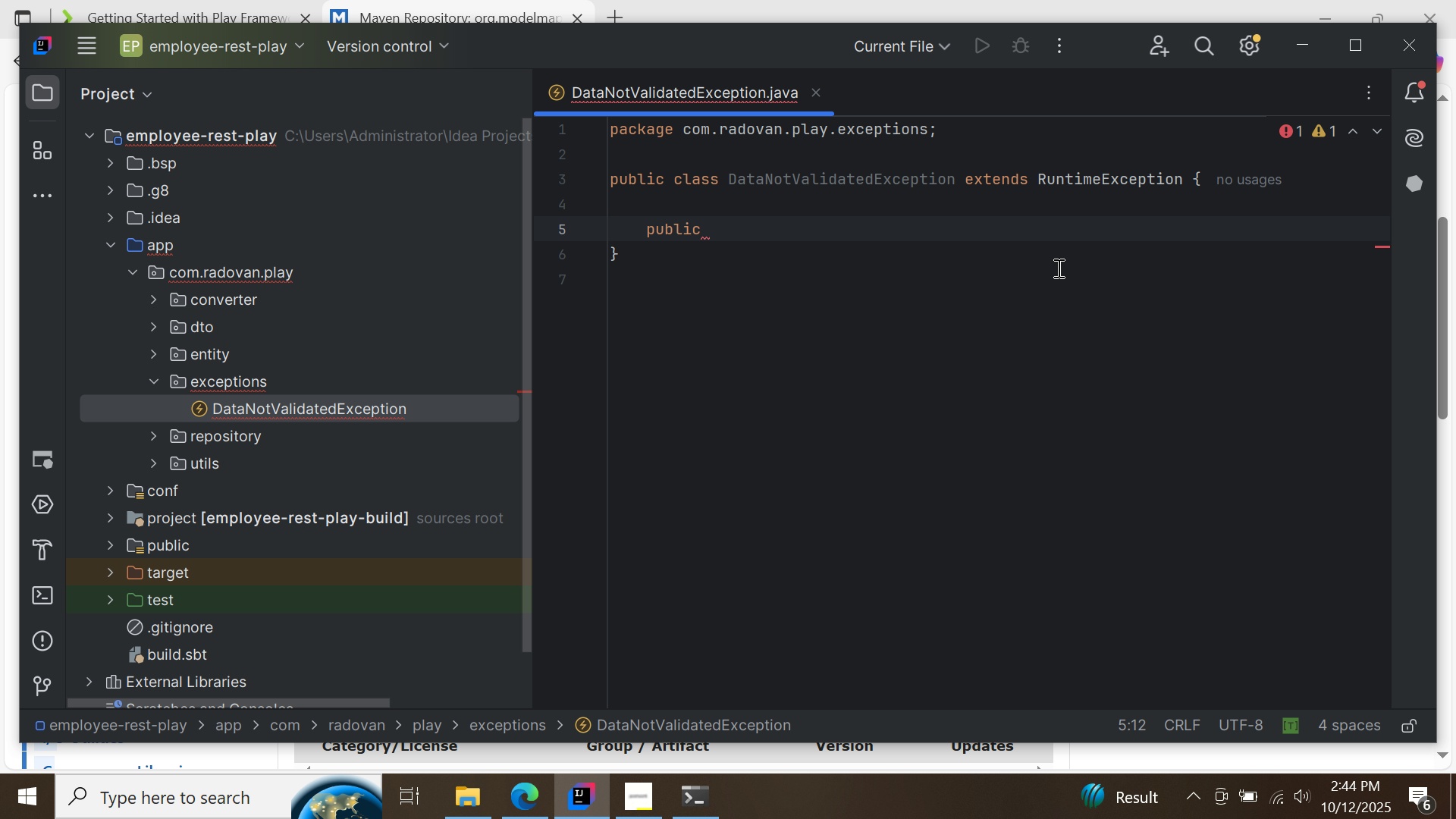 
key(D)
 